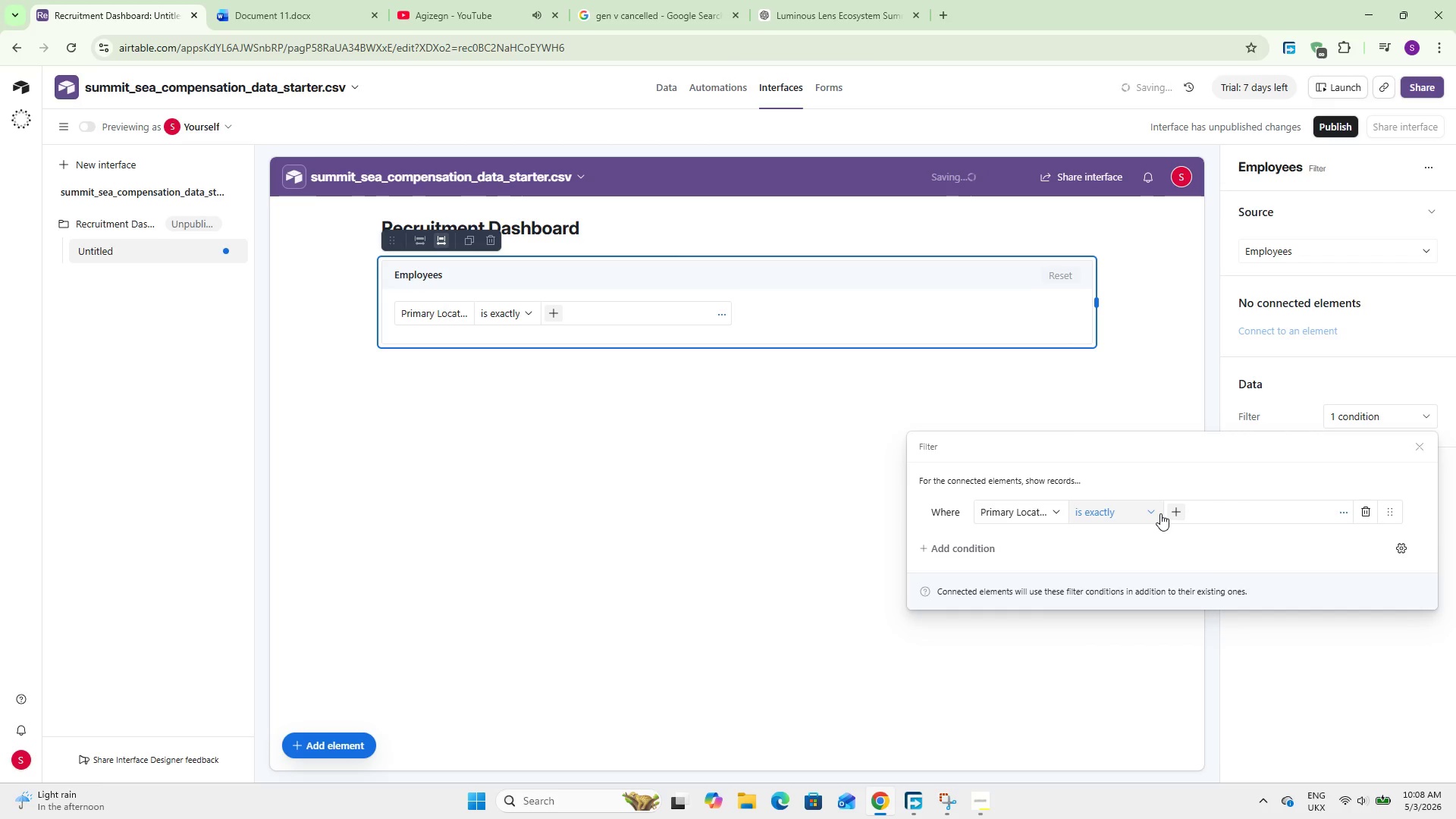 
double_click([1177, 513])
 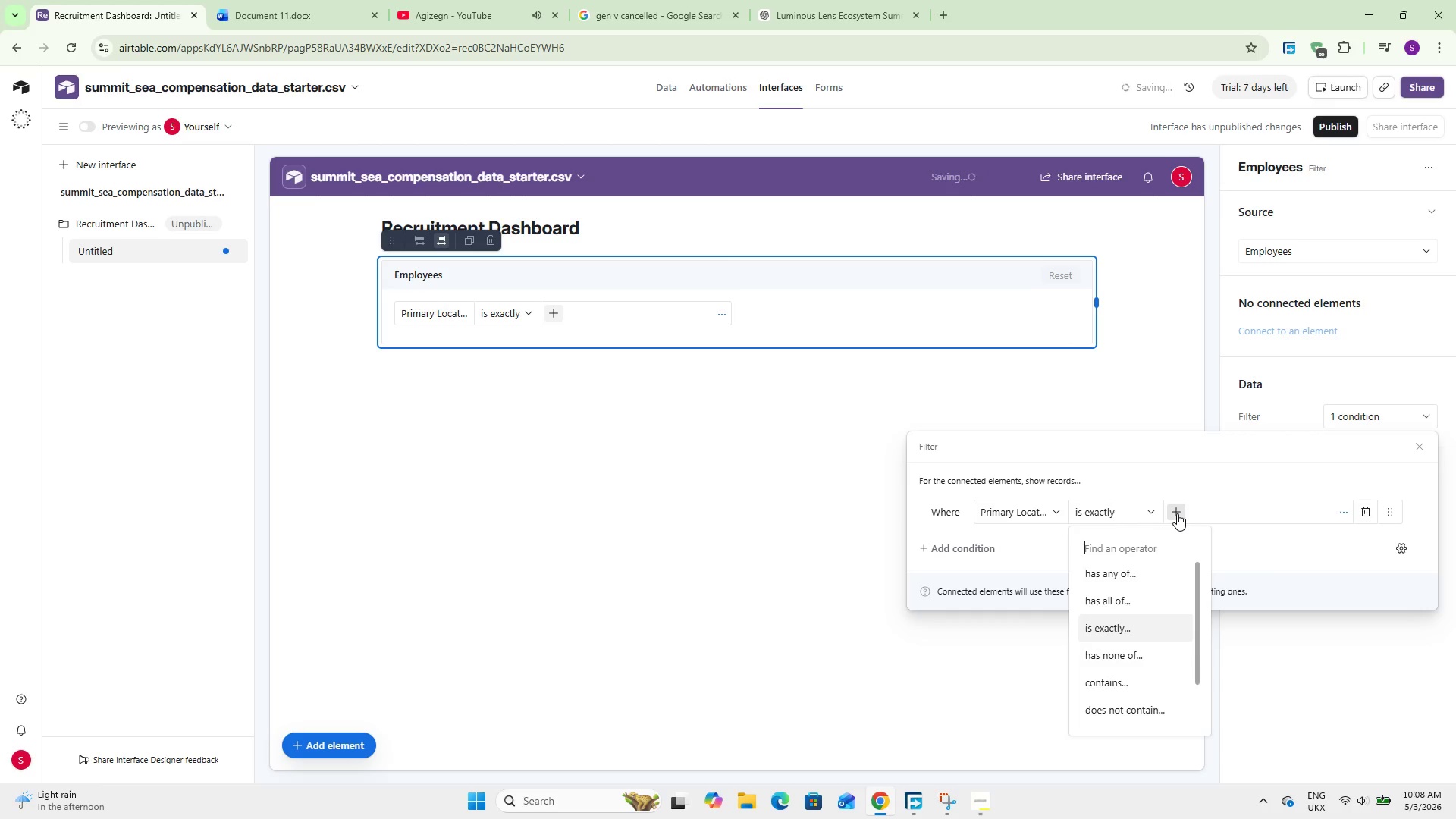 
triple_click([1177, 513])
 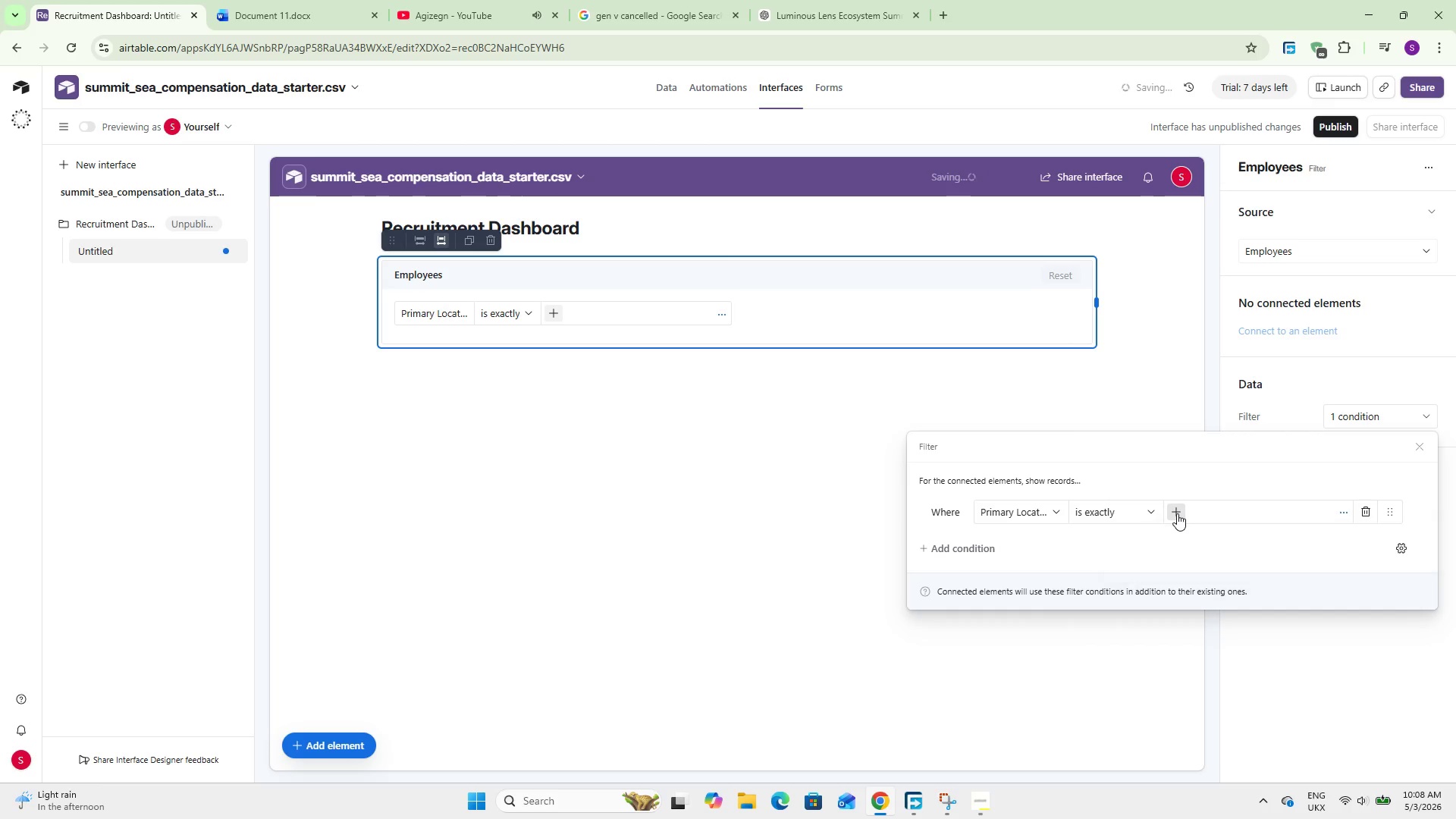 
triple_click([1177, 513])
 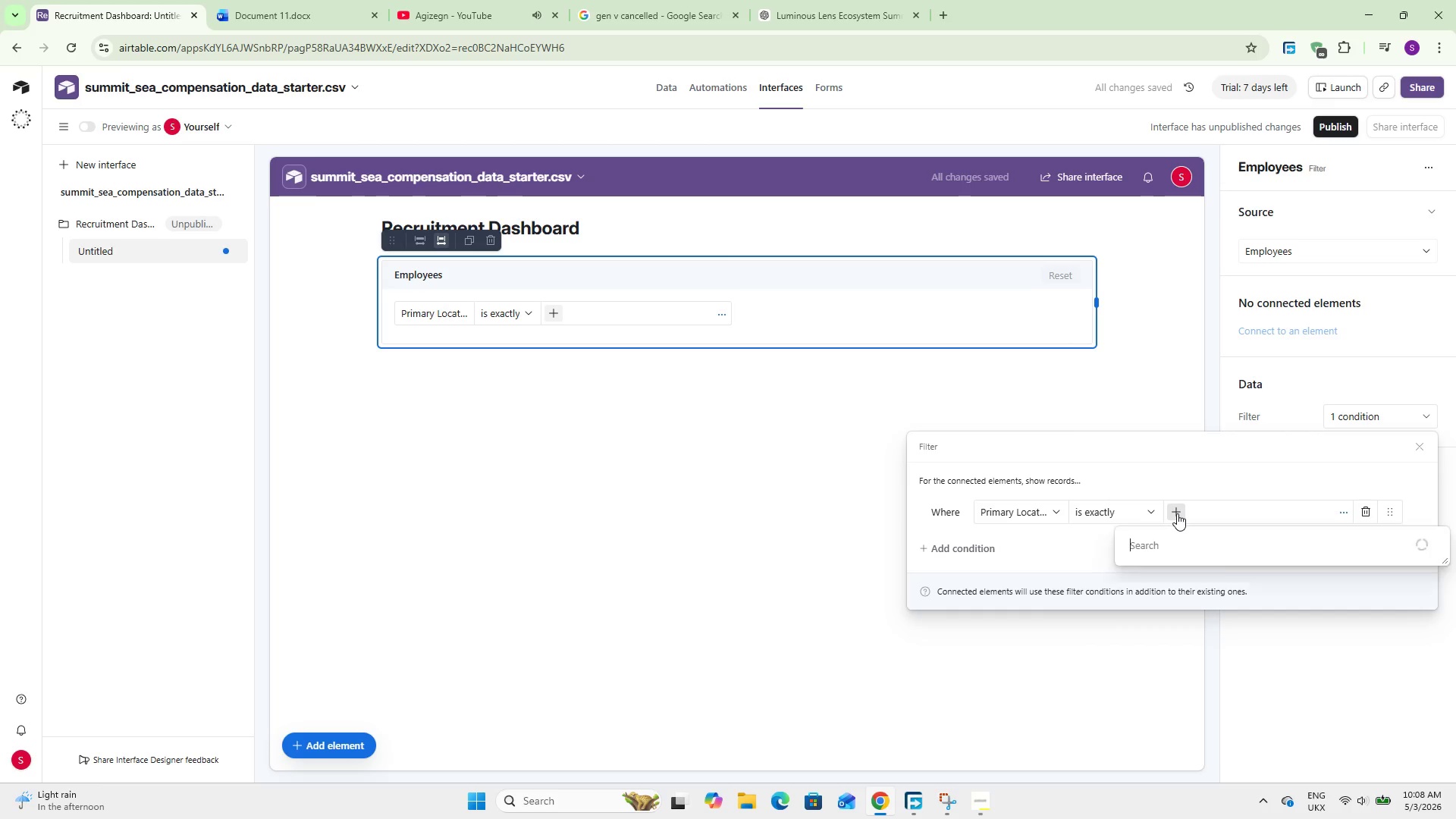 
triple_click([1177, 513])
 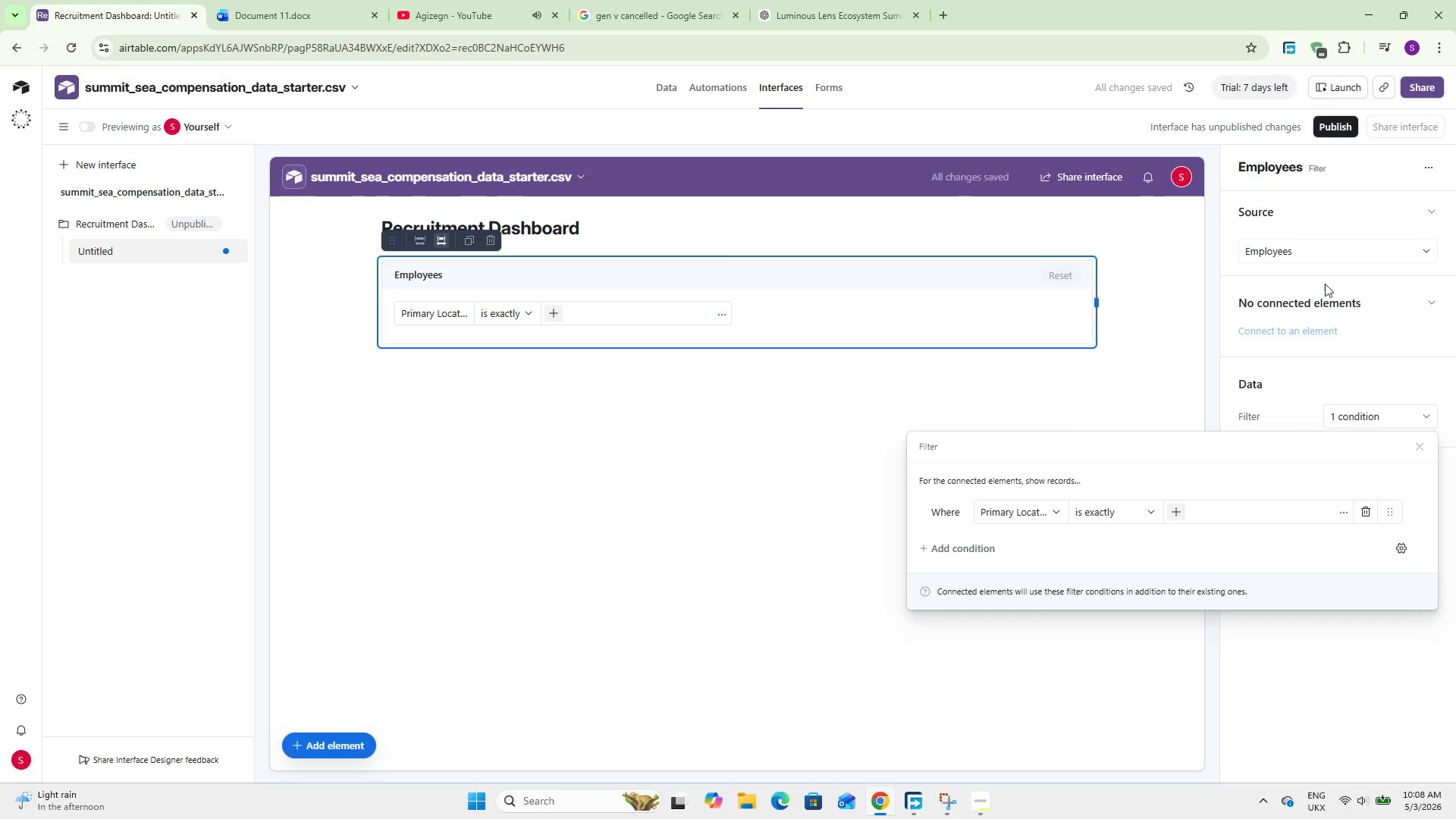 
left_click([1329, 259])
 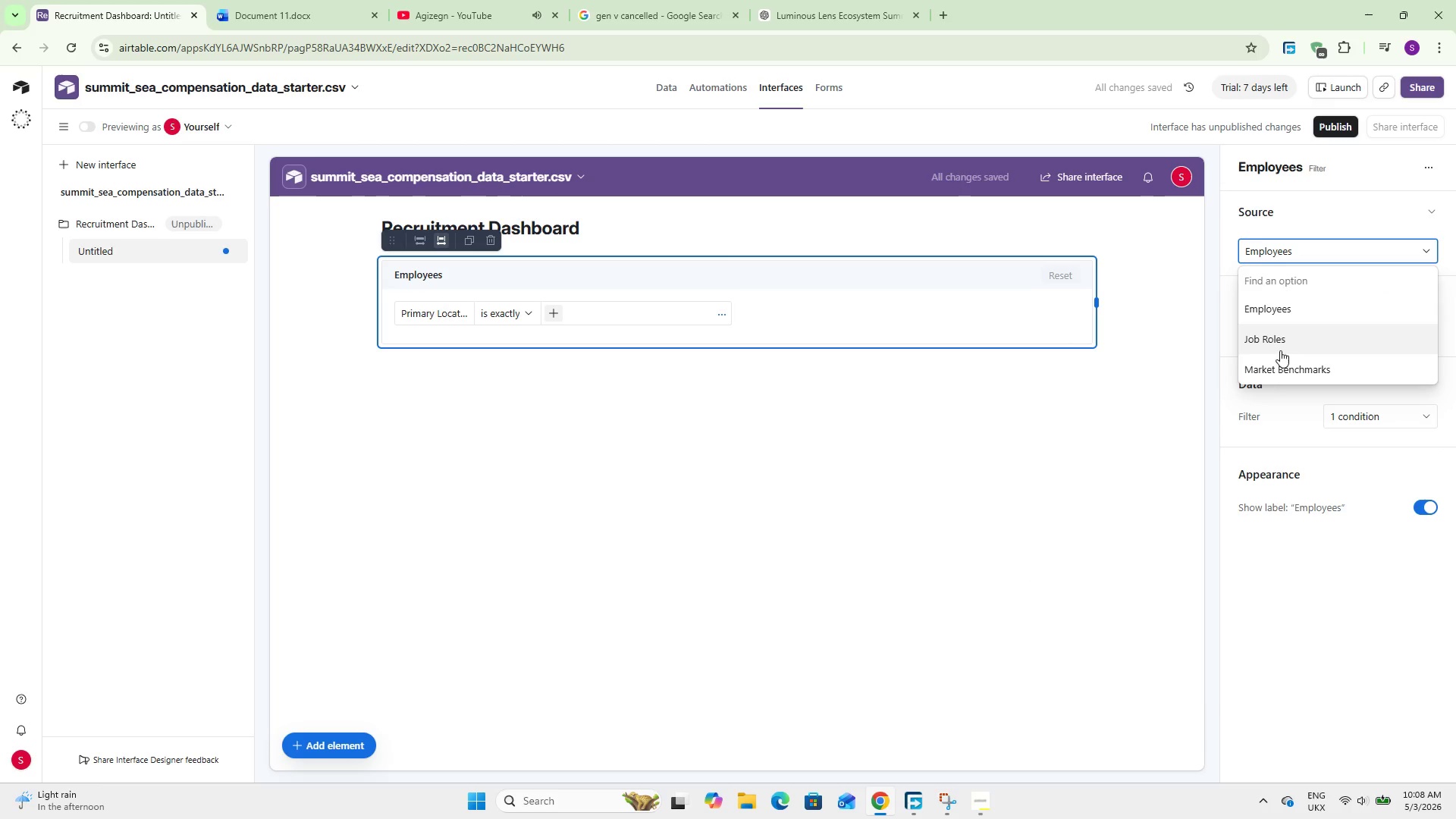 
left_click([1282, 373])
 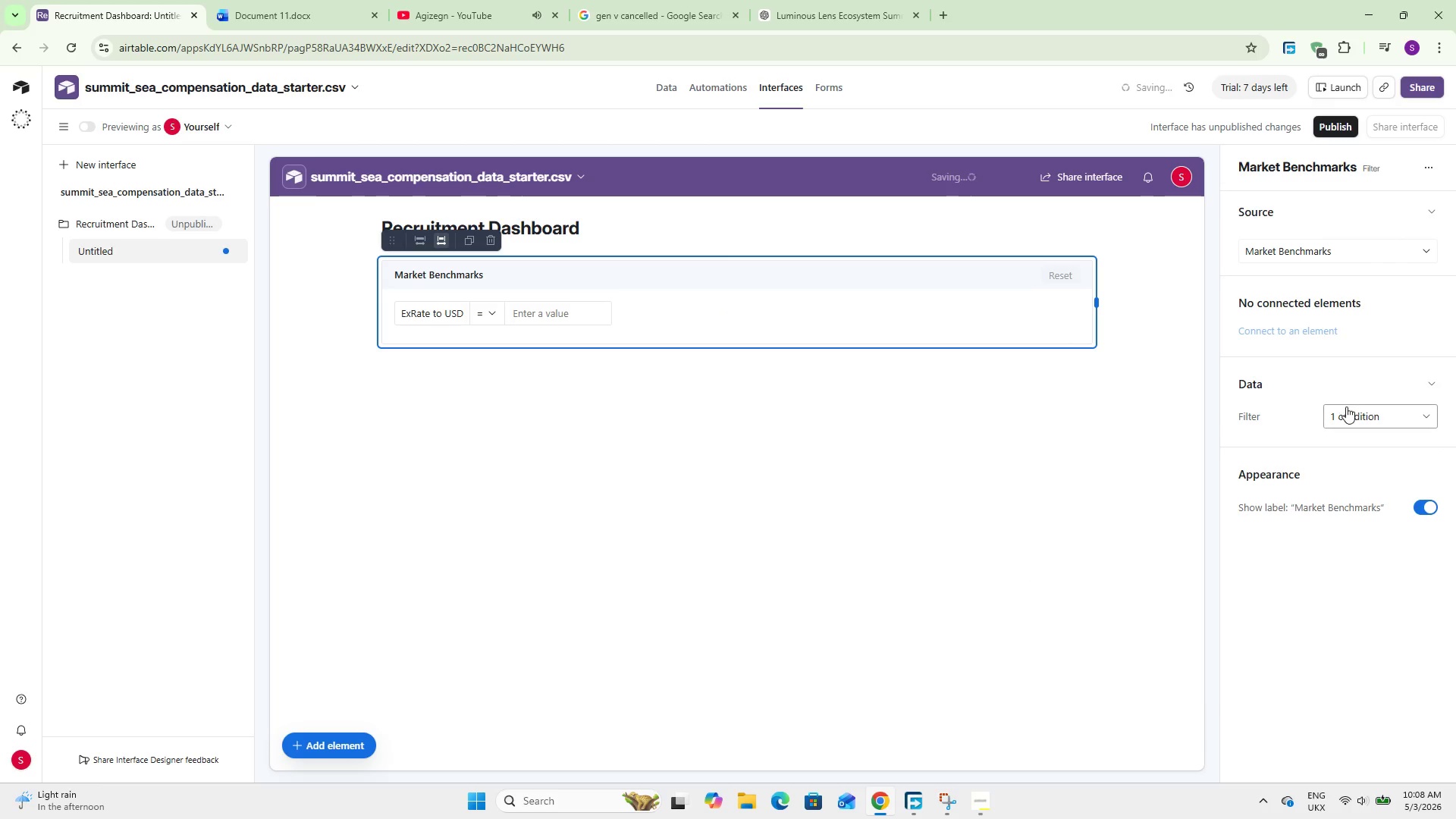 
left_click([1348, 408])
 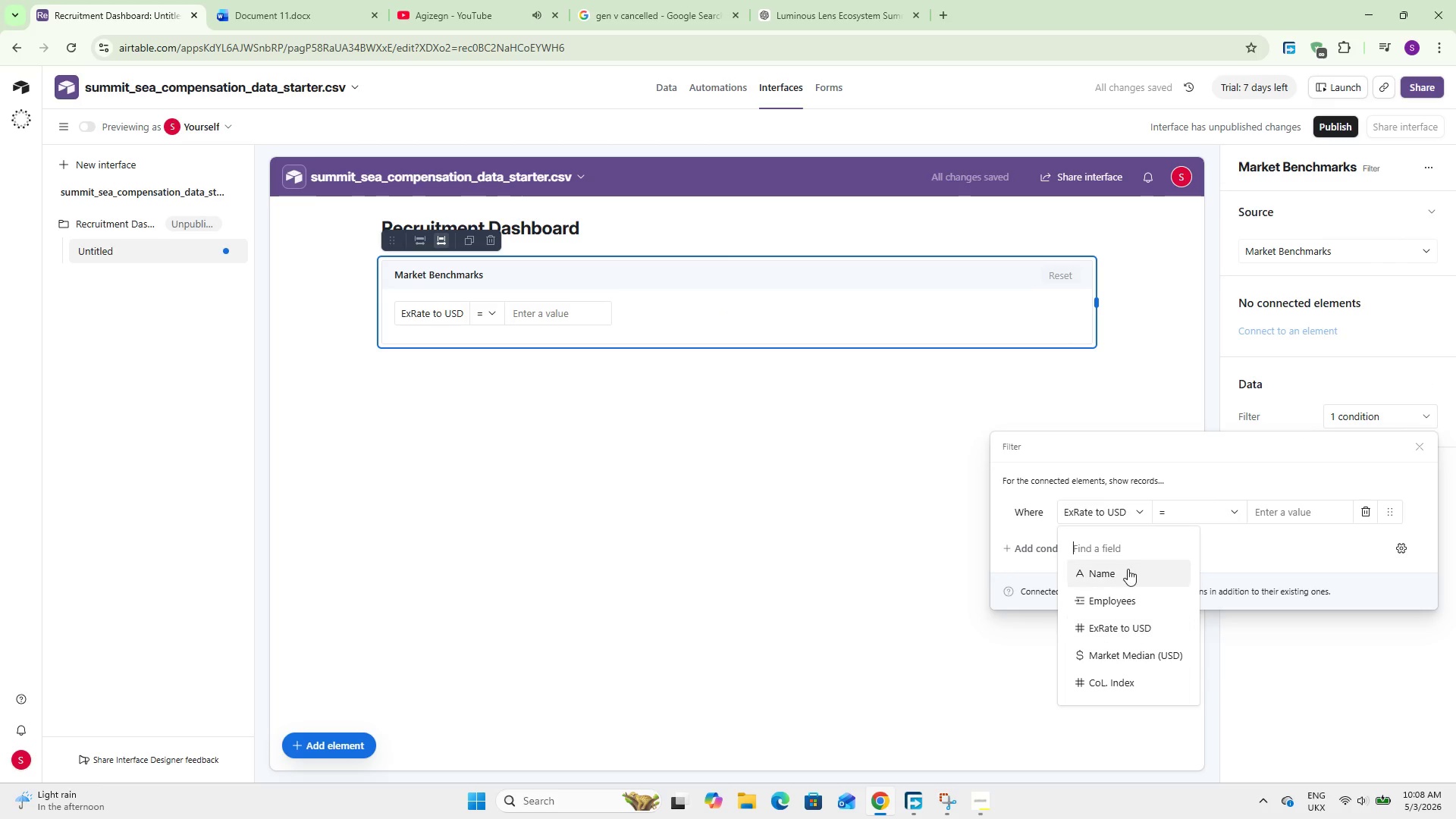 
double_click([1195, 513])
 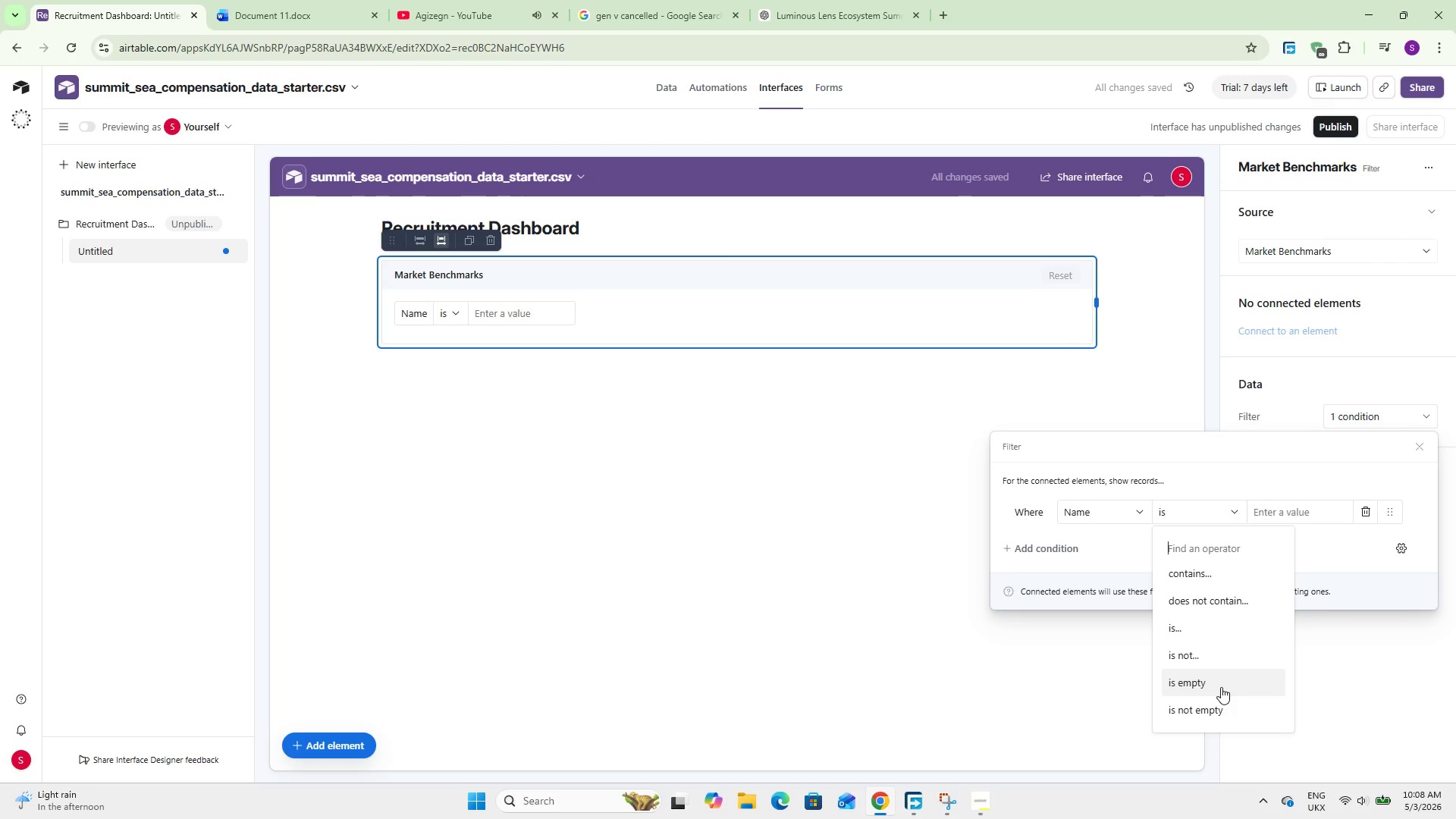 
scroll: coordinate [1210, 664], scroll_direction: down, amount: 4.0
 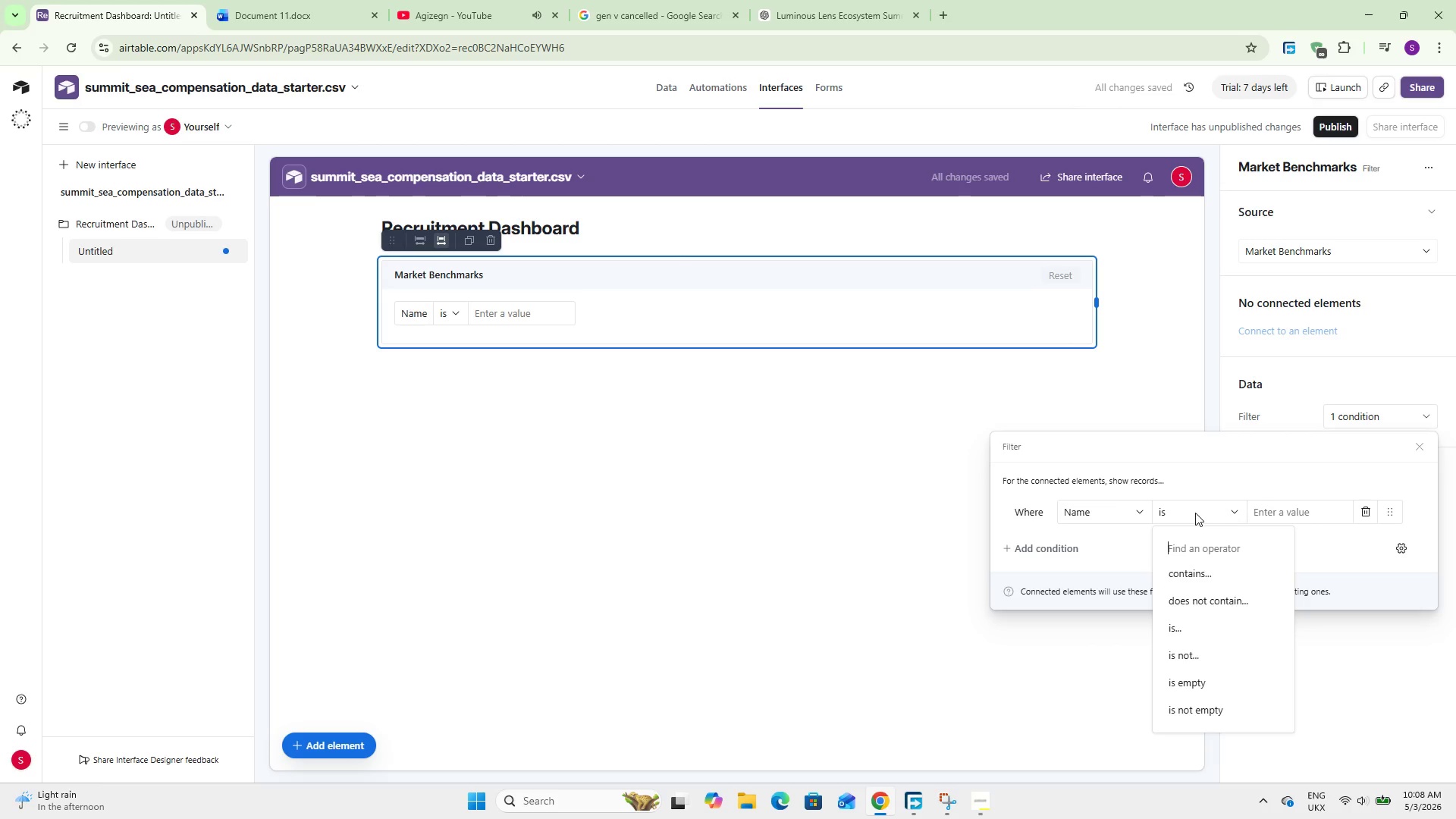 
left_click([1195, 507])
 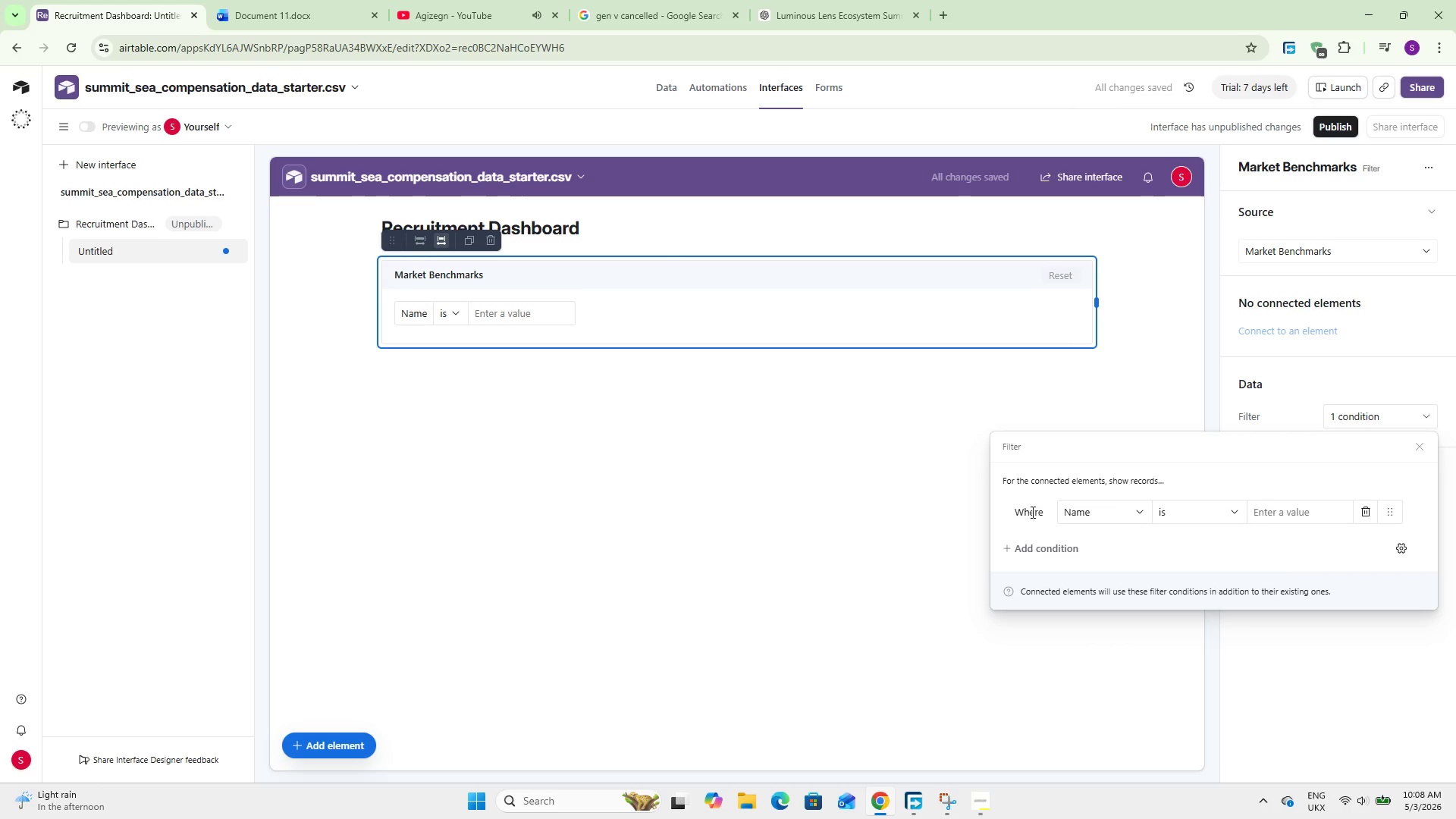 
left_click([1122, 519])
 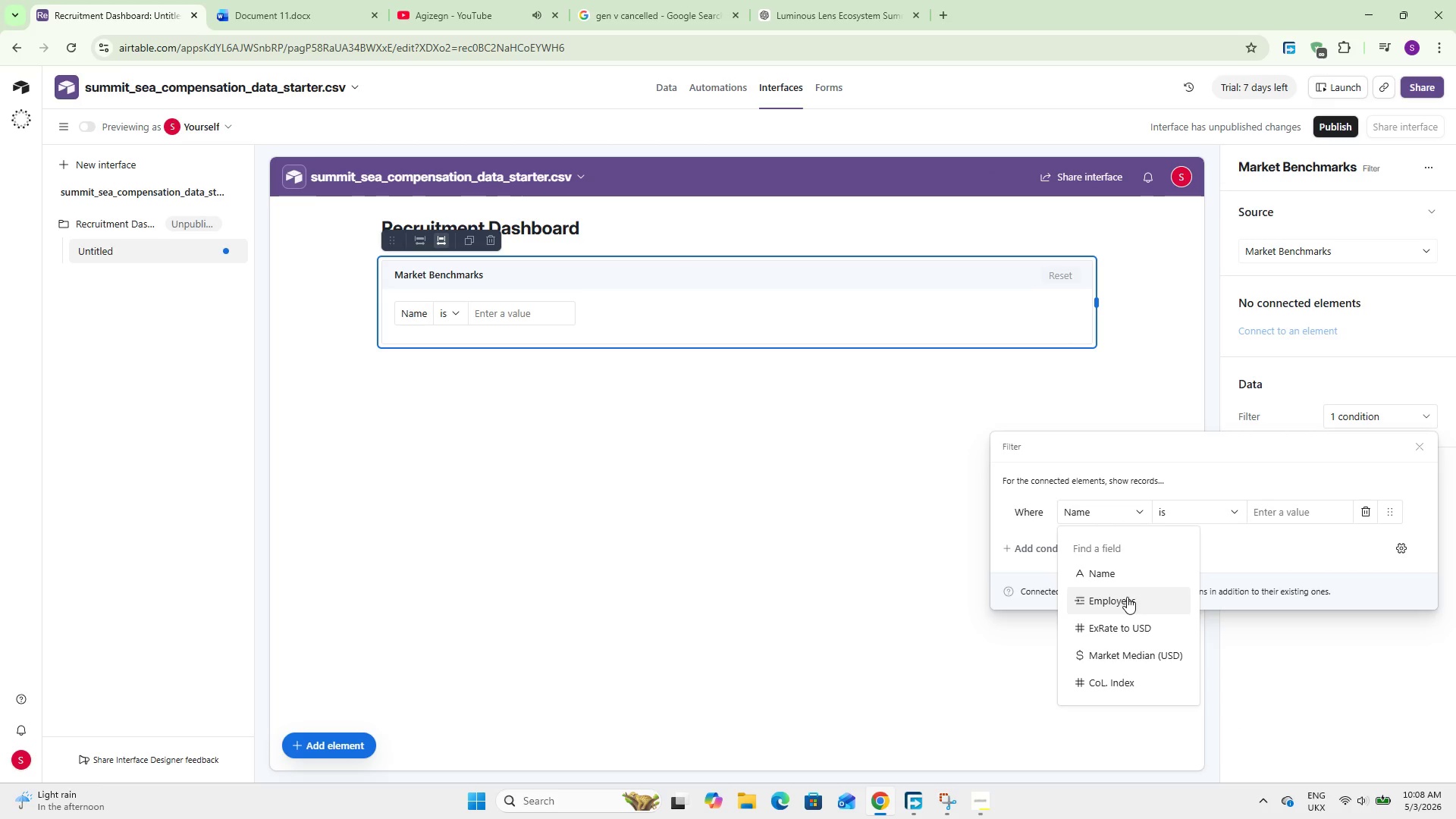 
scroll: coordinate [1127, 607], scroll_direction: down, amount: 2.0
 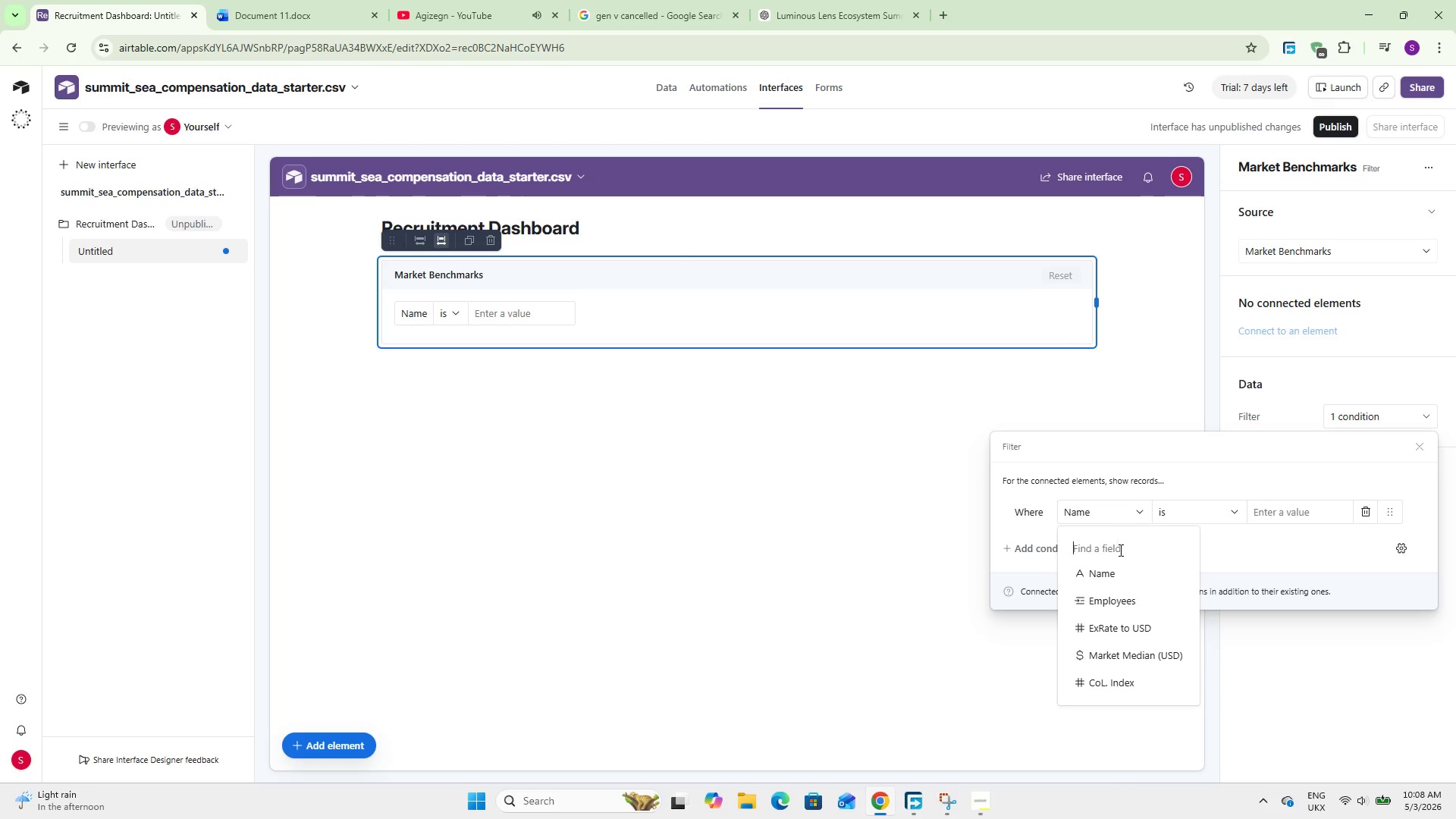 
left_click([1198, 508])
 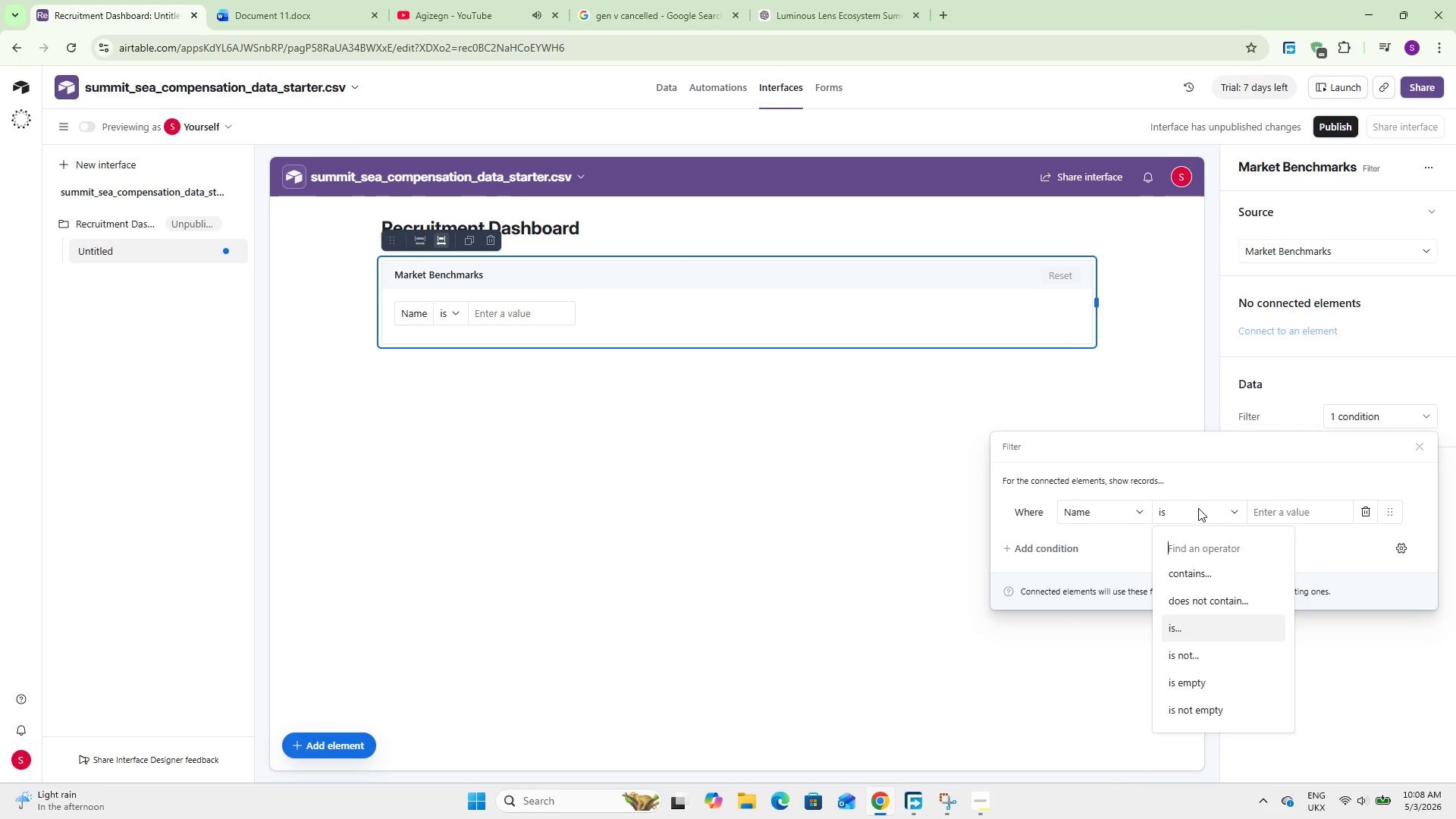 
left_click([1198, 508])
 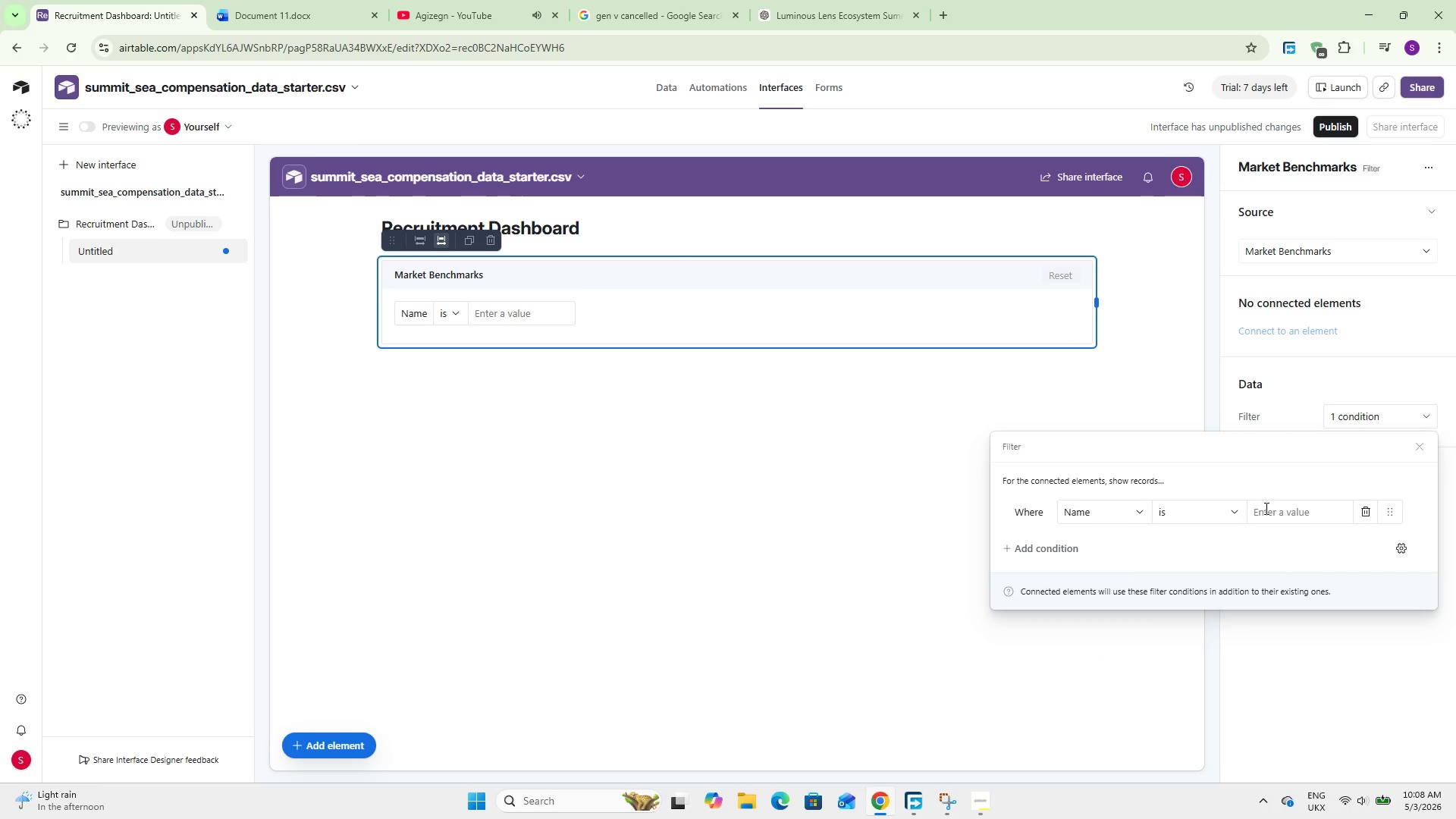 
left_click([1269, 508])
 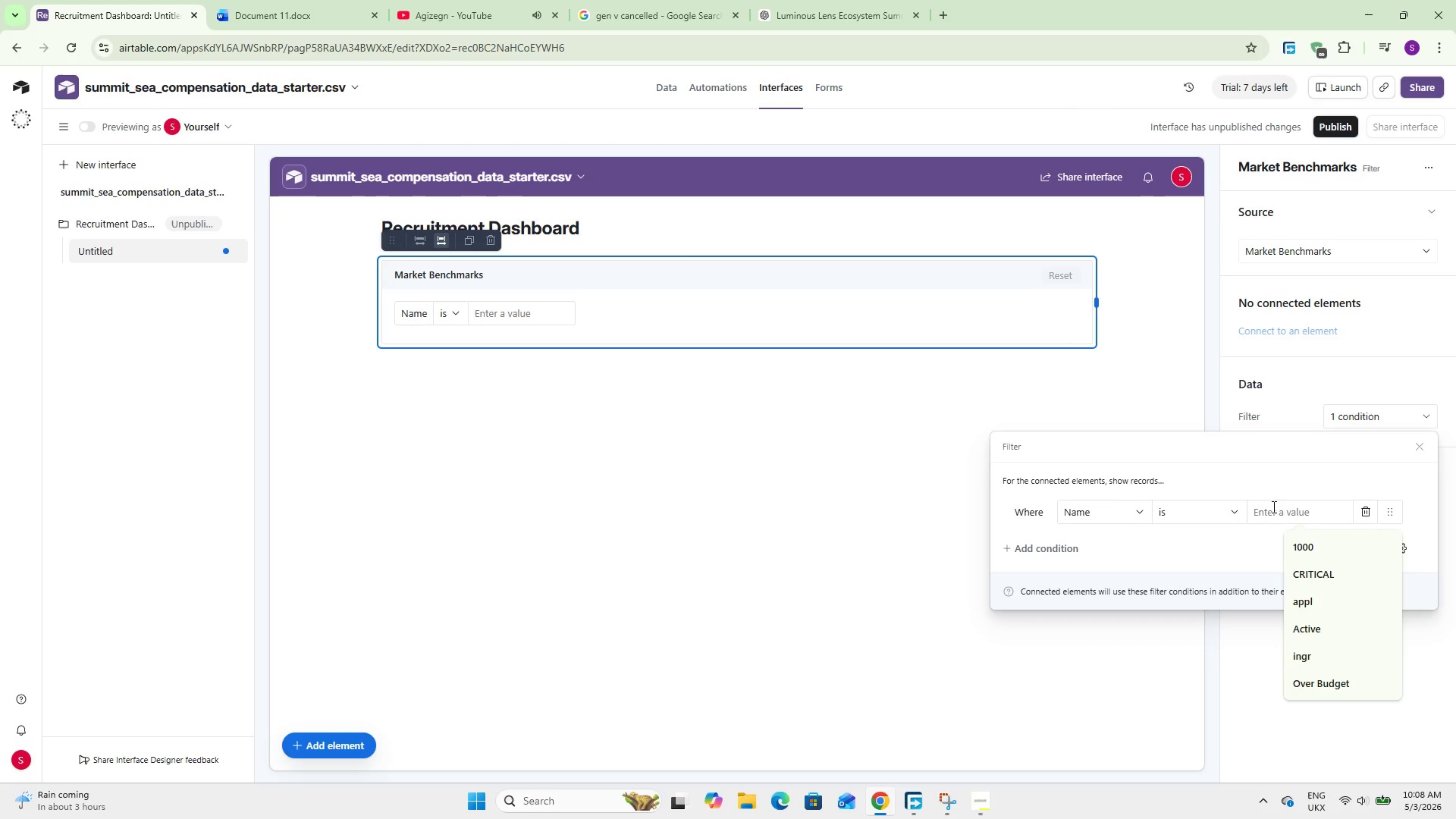 
type(Kenya)
key(Backspace)
key(Backspace)
key(Backspace)
key(Backspace)
key(Backspace)
 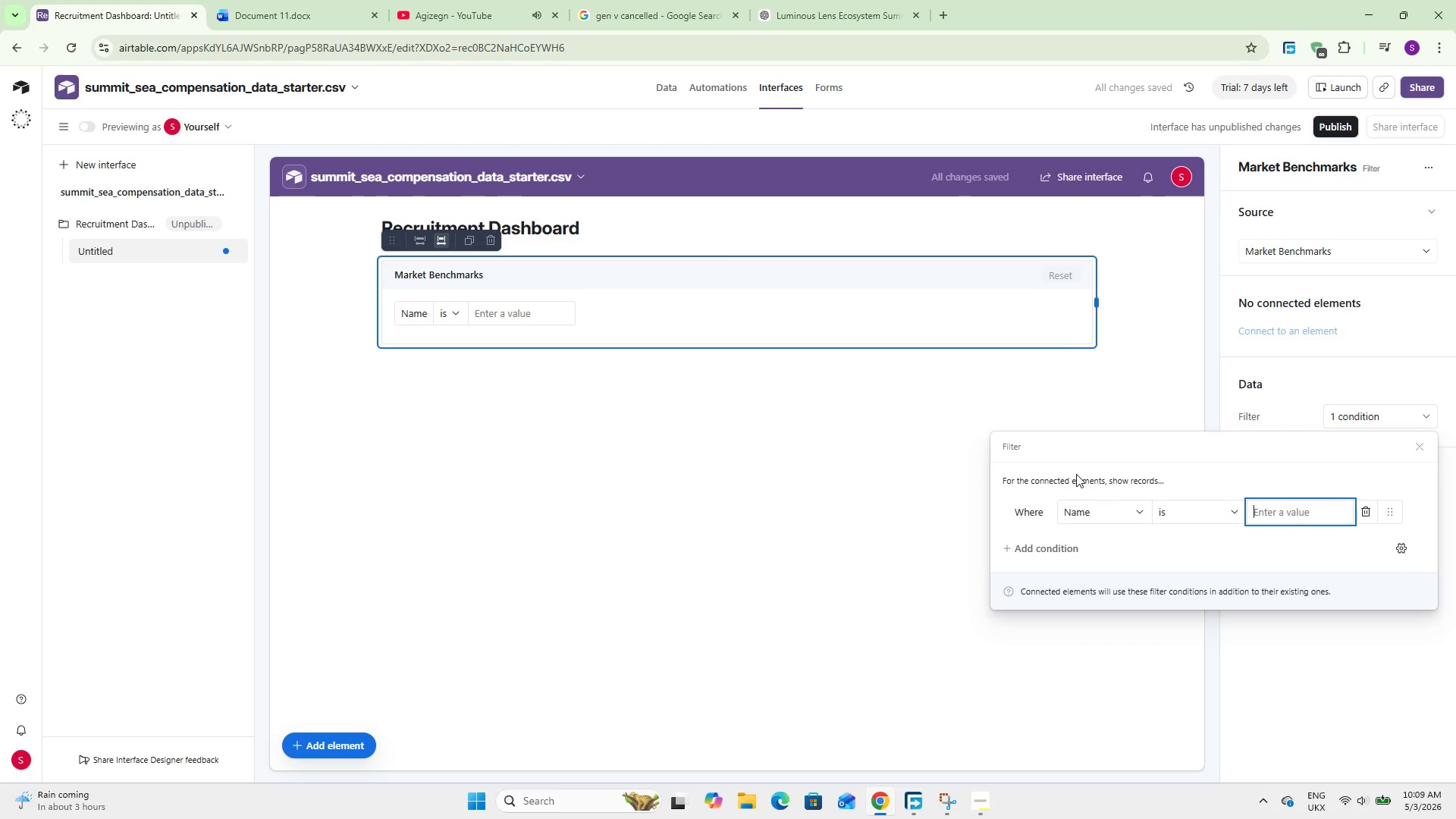 
left_click([823, 505])
 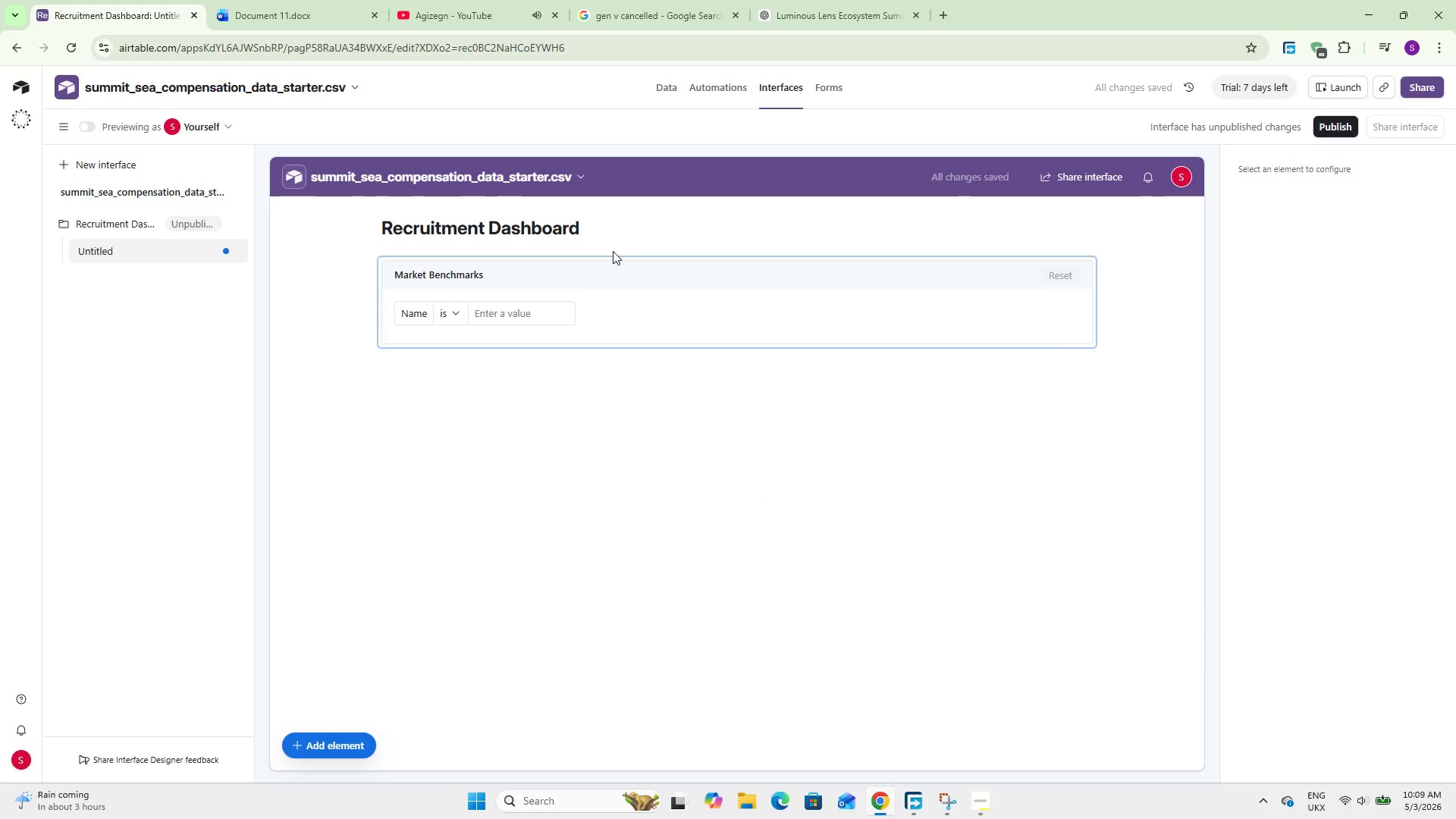 
left_click([615, 301])
 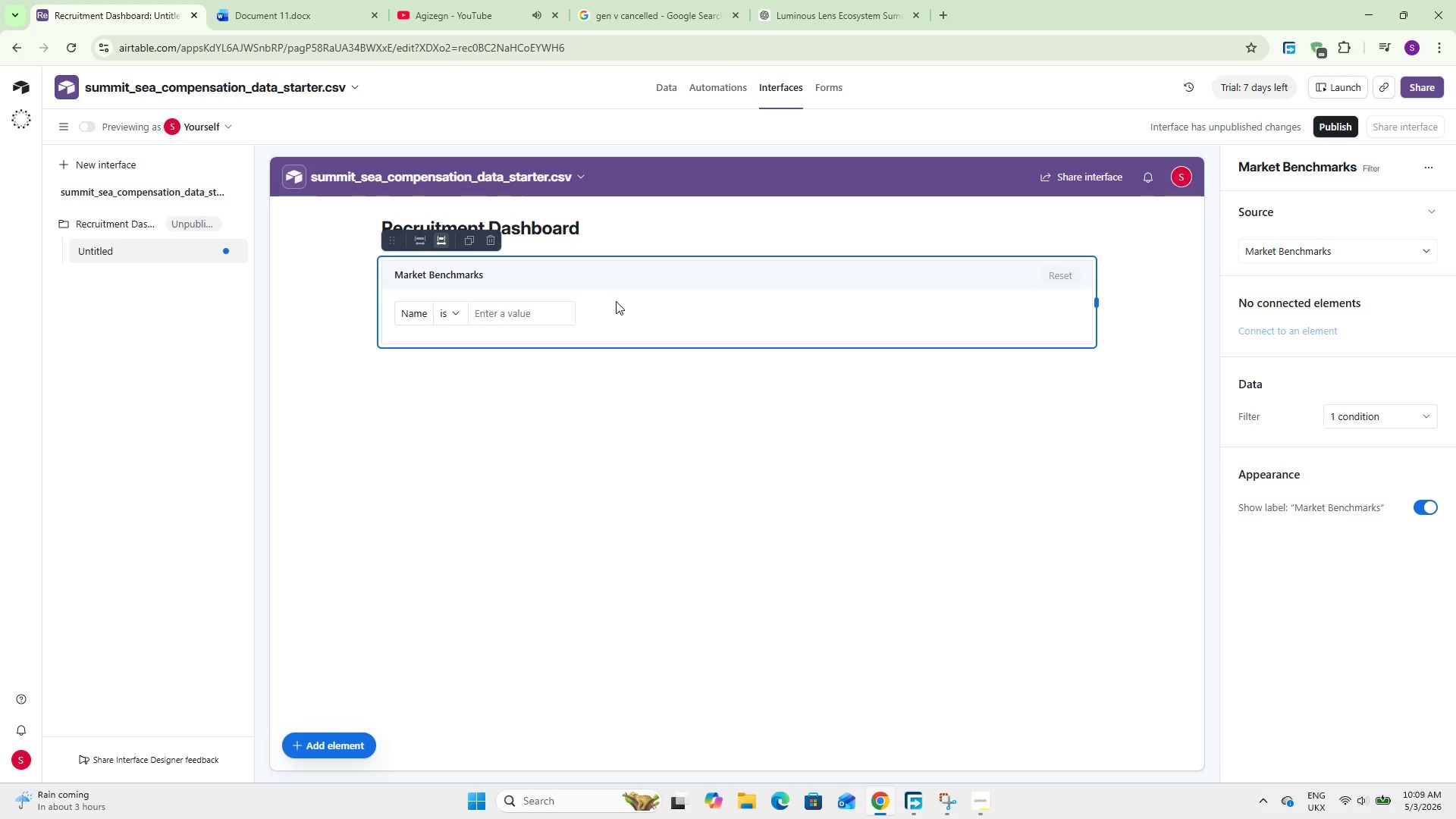 
wait(18.2)
 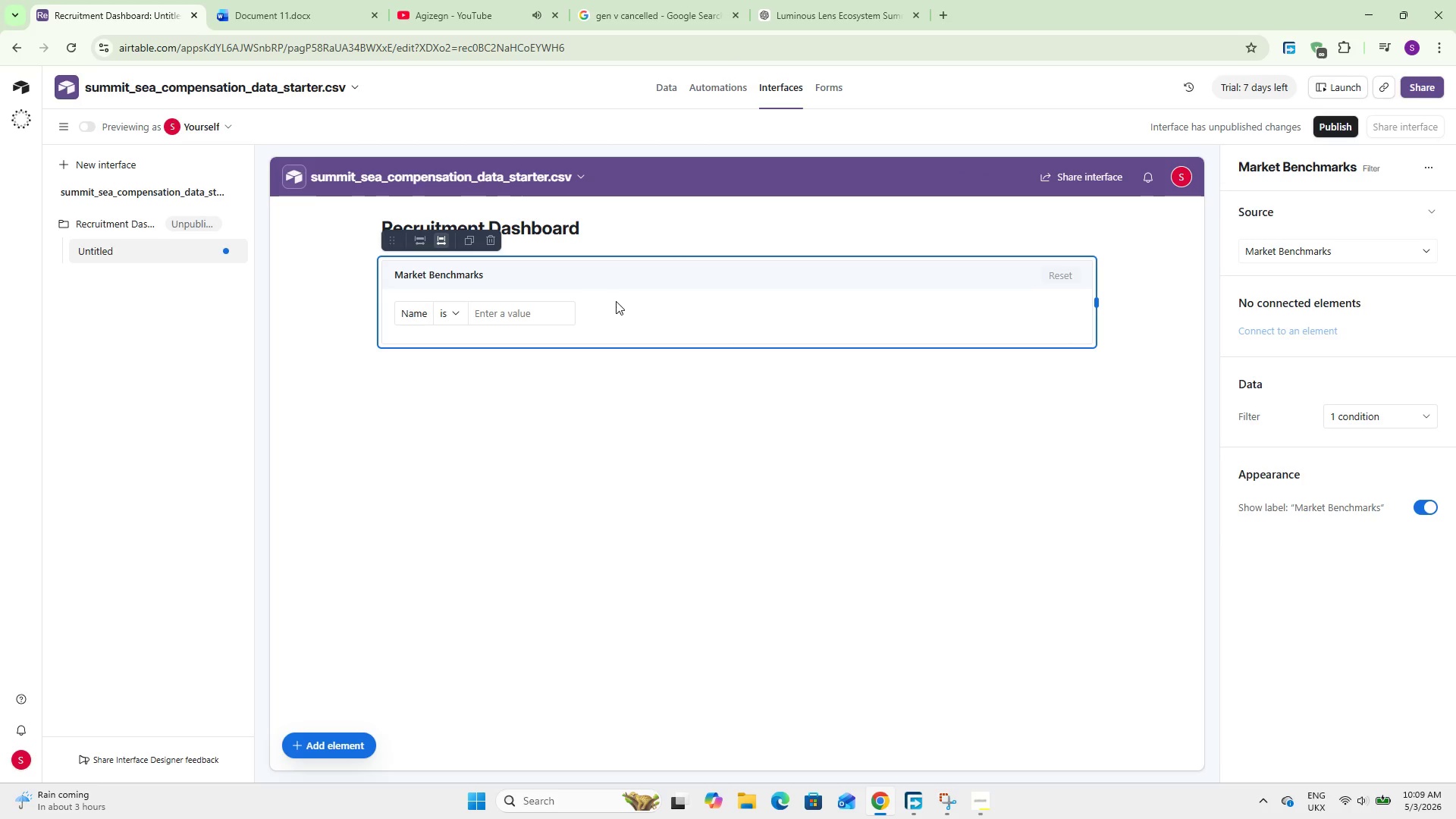 
left_click([1283, 240])
 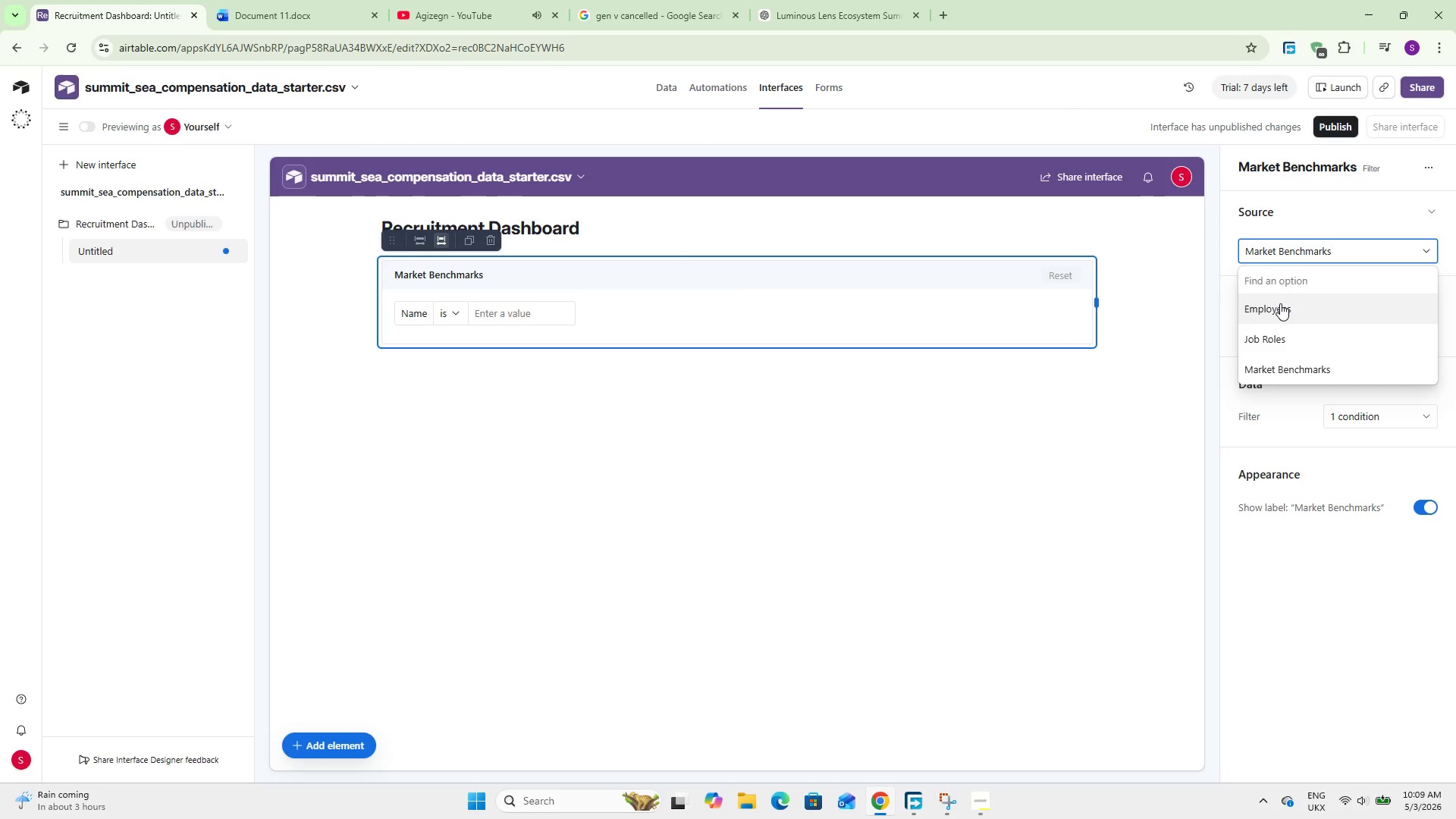 
left_click([1280, 303])
 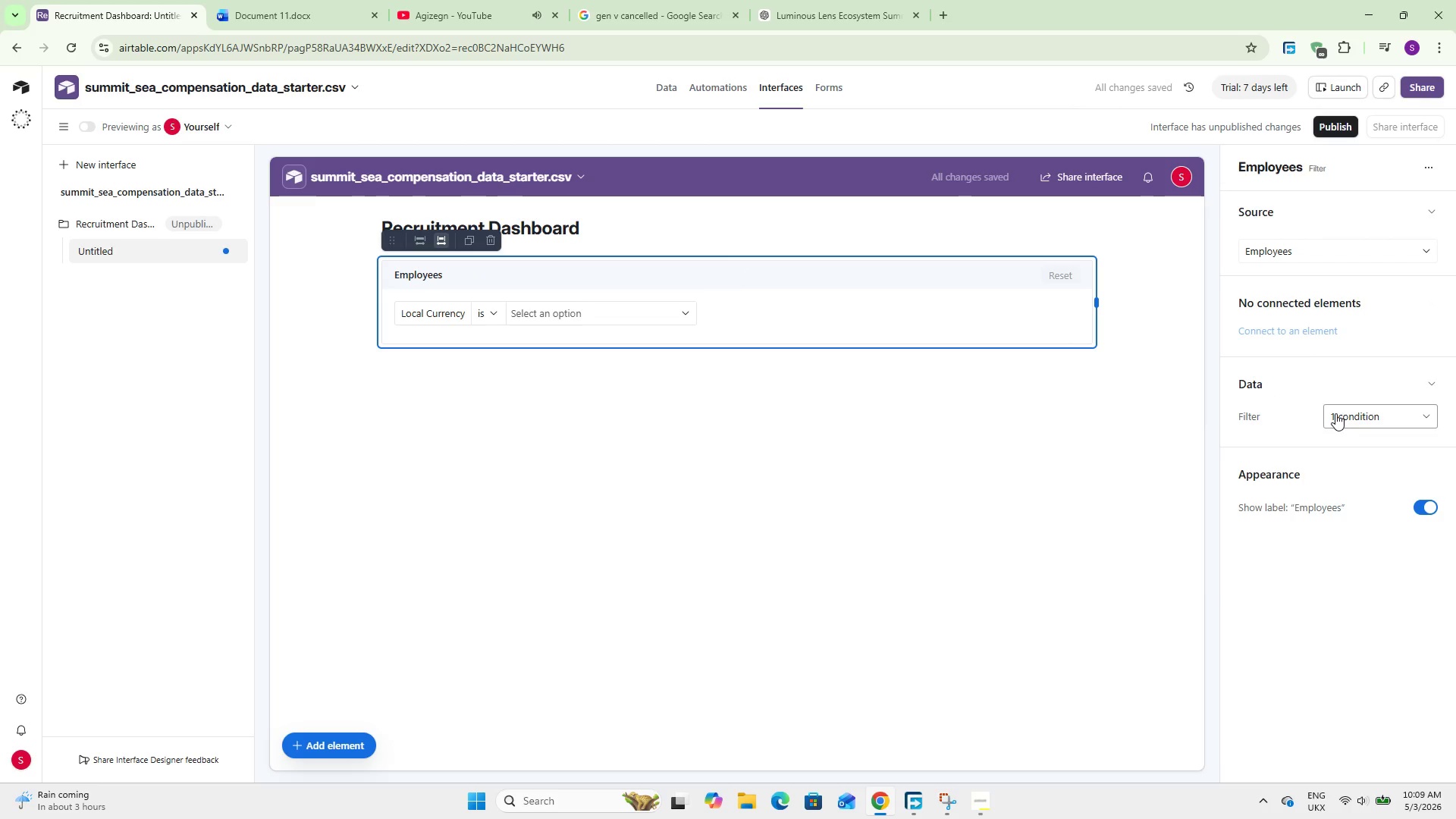 
left_click([1037, 519])
 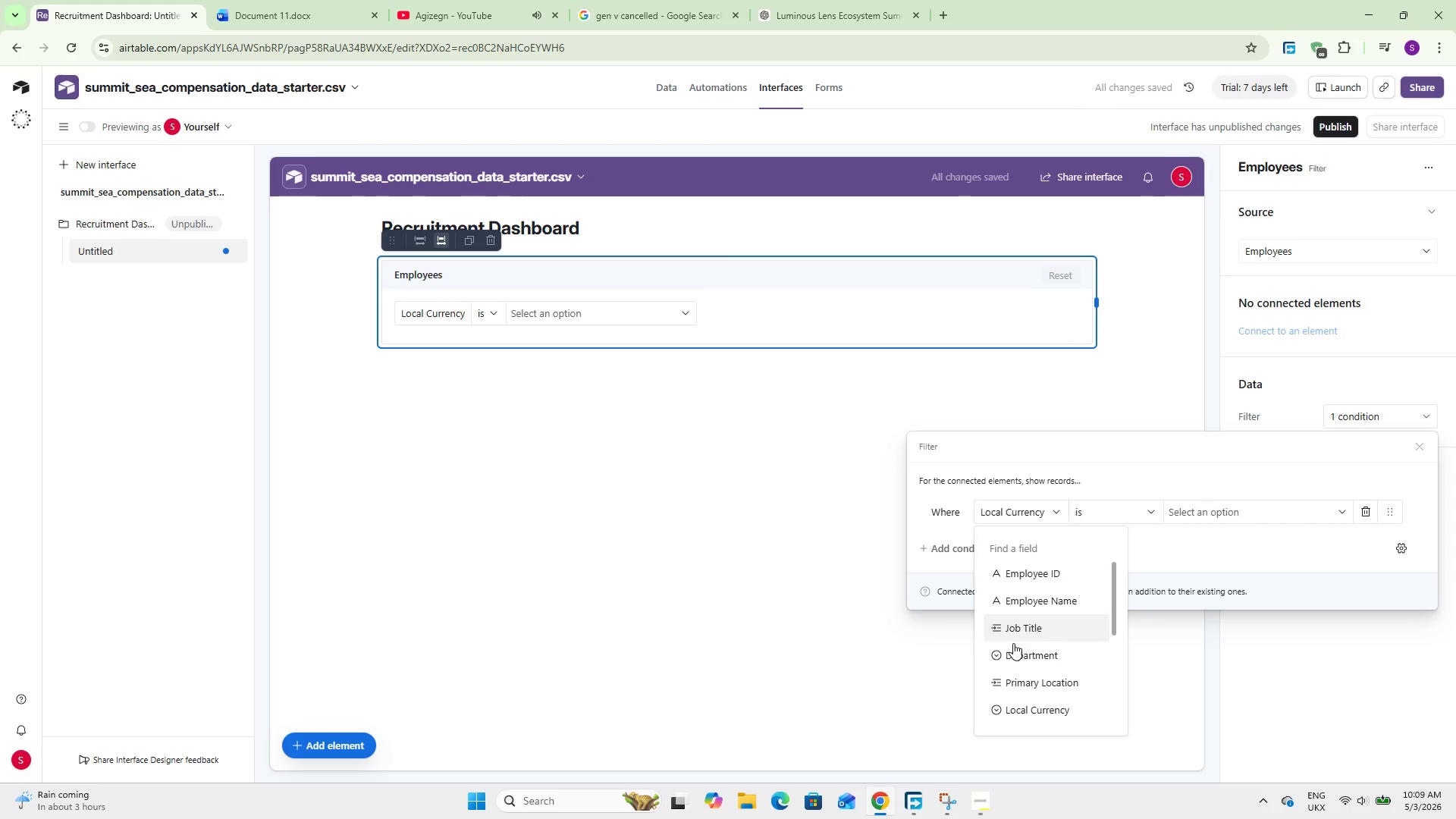 
scroll: coordinate [1018, 648], scroll_direction: down, amount: 1.0
 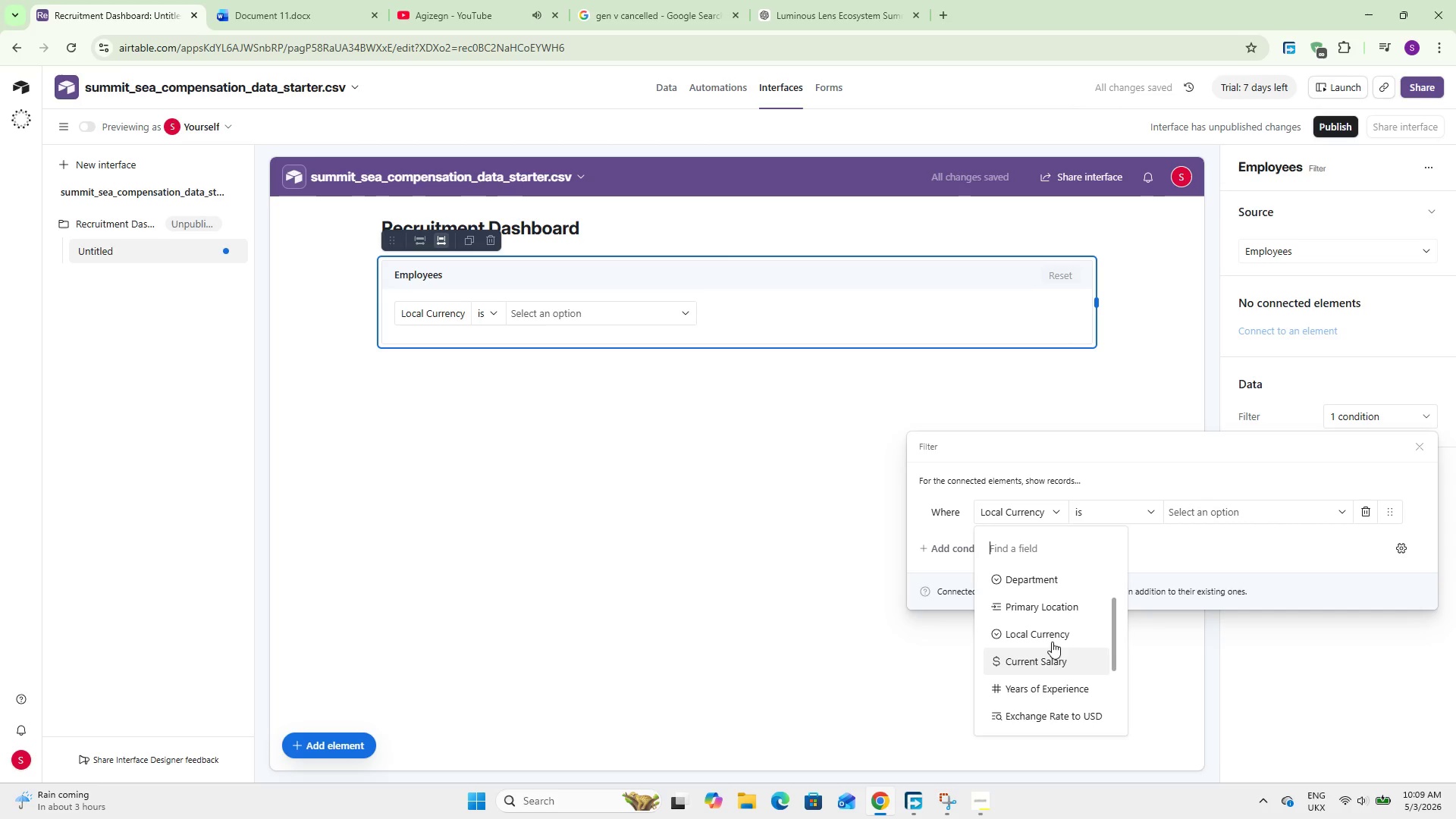 
left_click([1058, 599])
 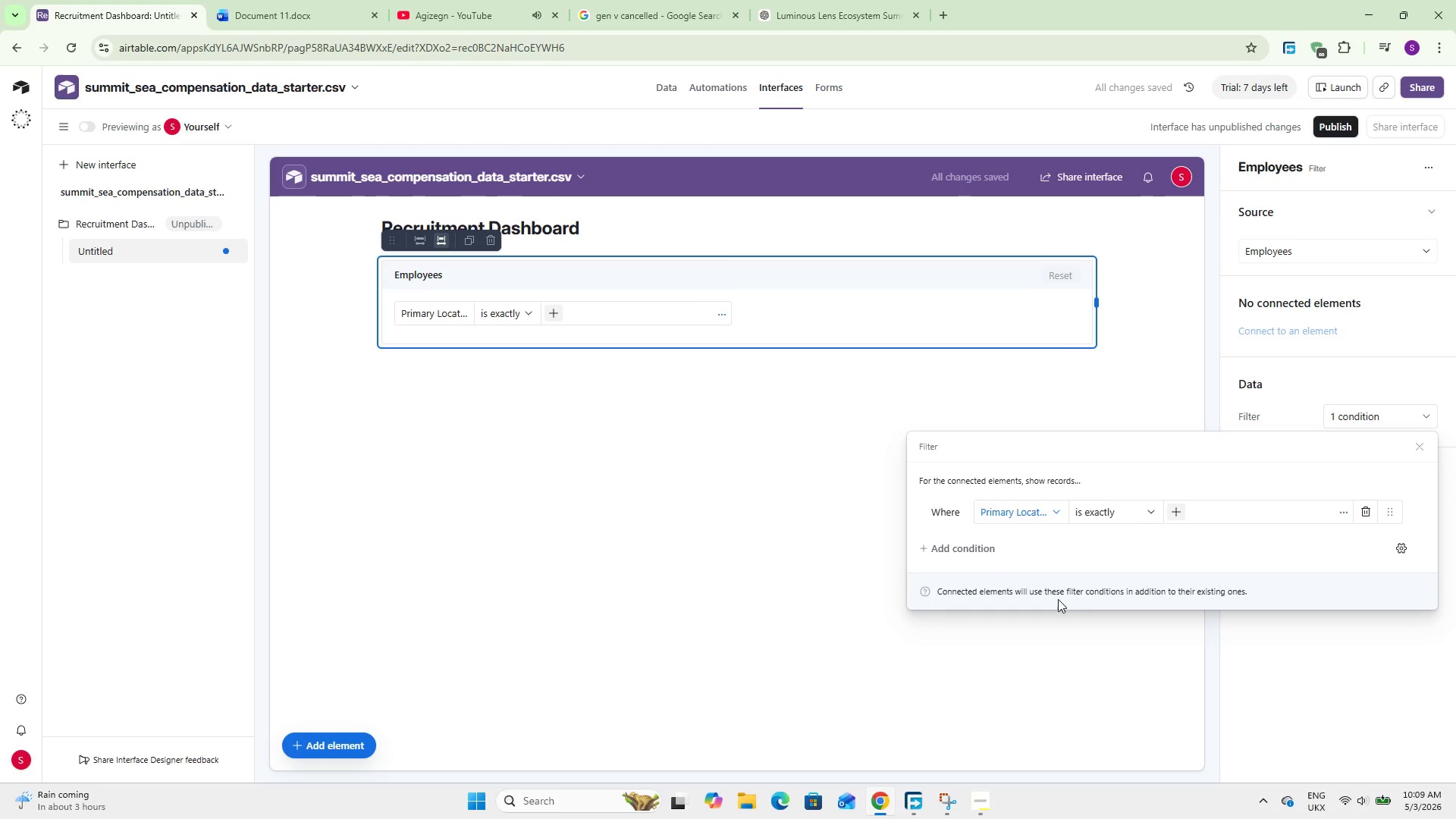 
left_click([1175, 516])
 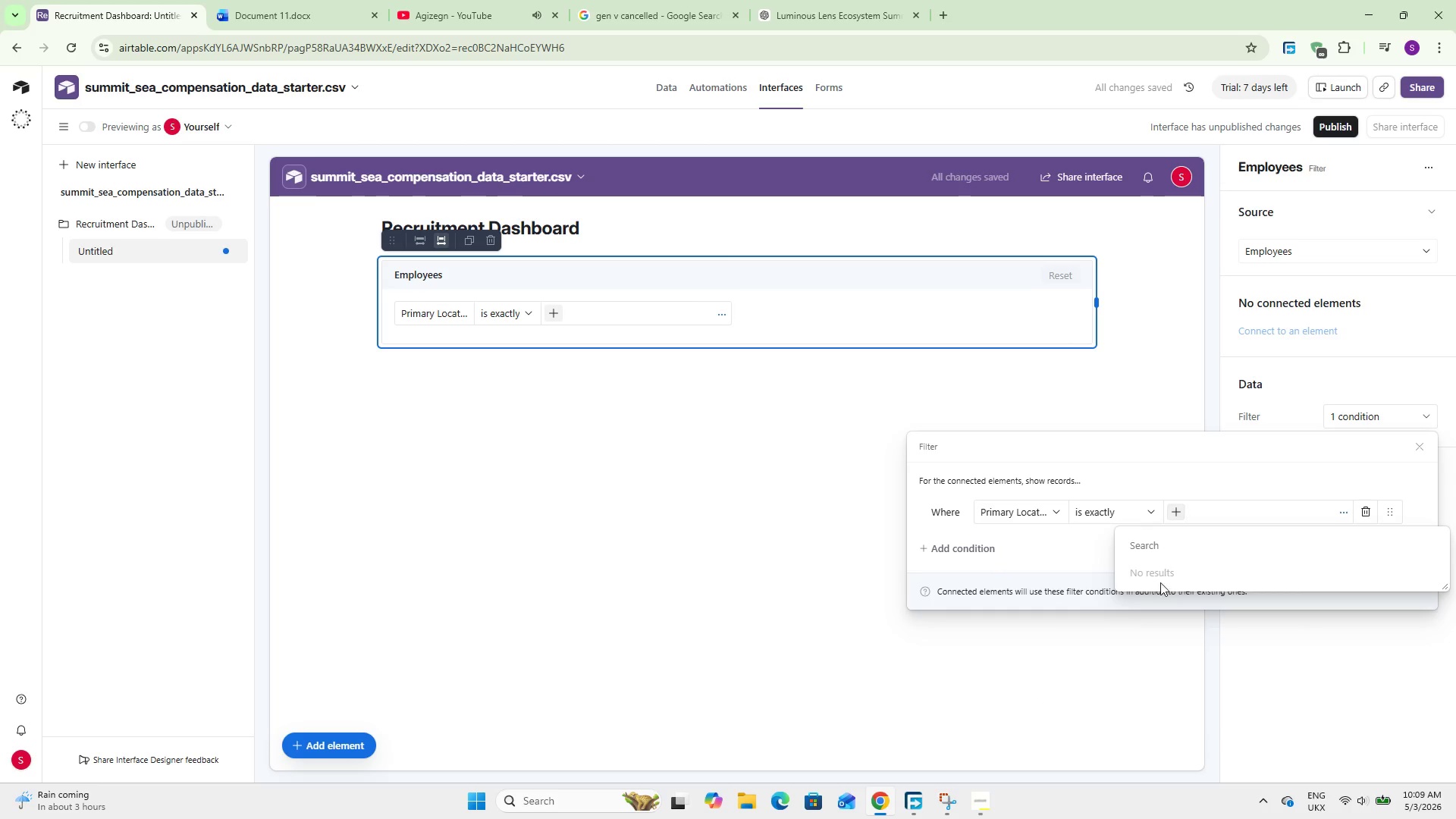 
scroll: coordinate [1156, 585], scroll_direction: down, amount: 4.0
 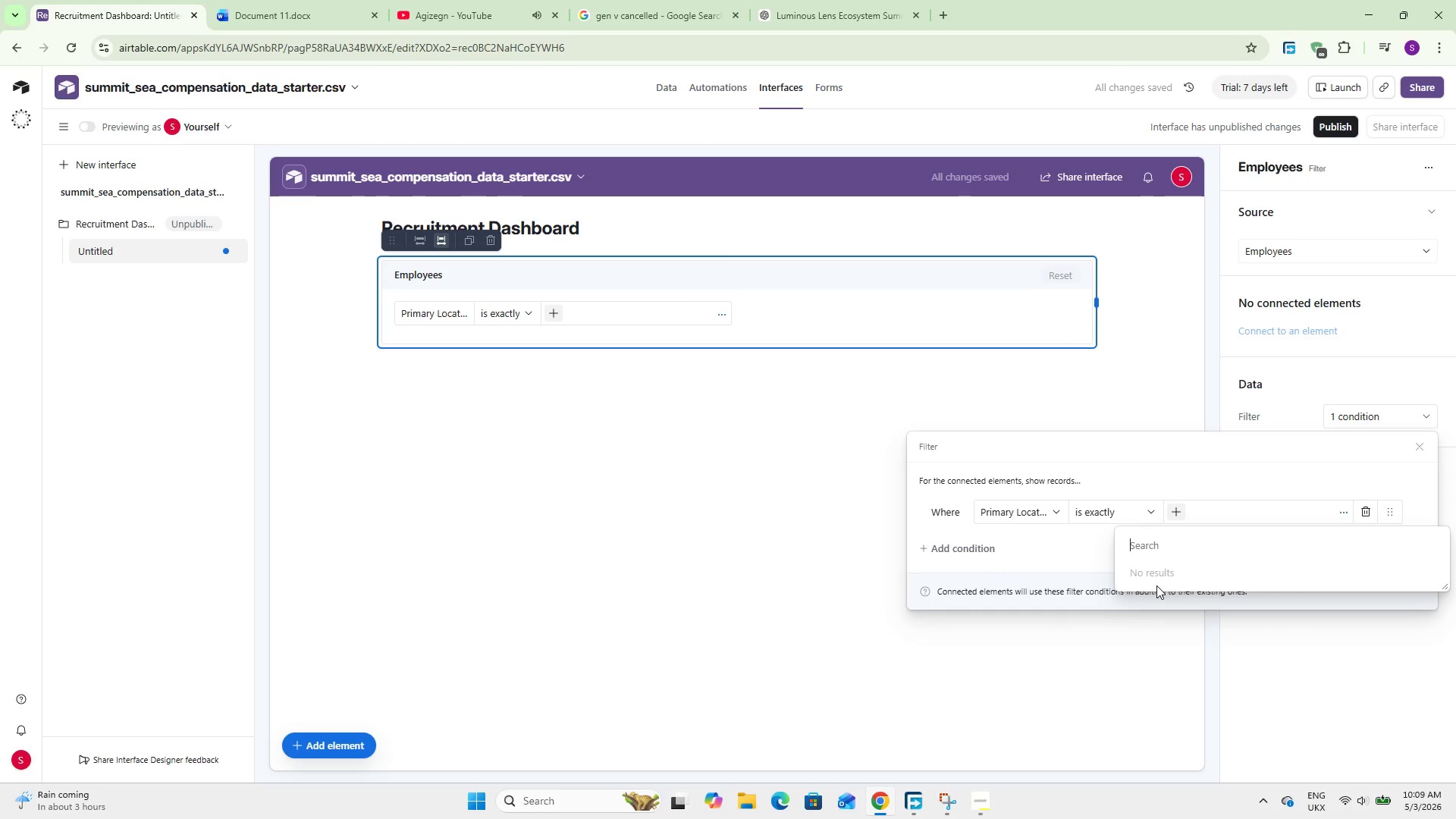 
key(K)
 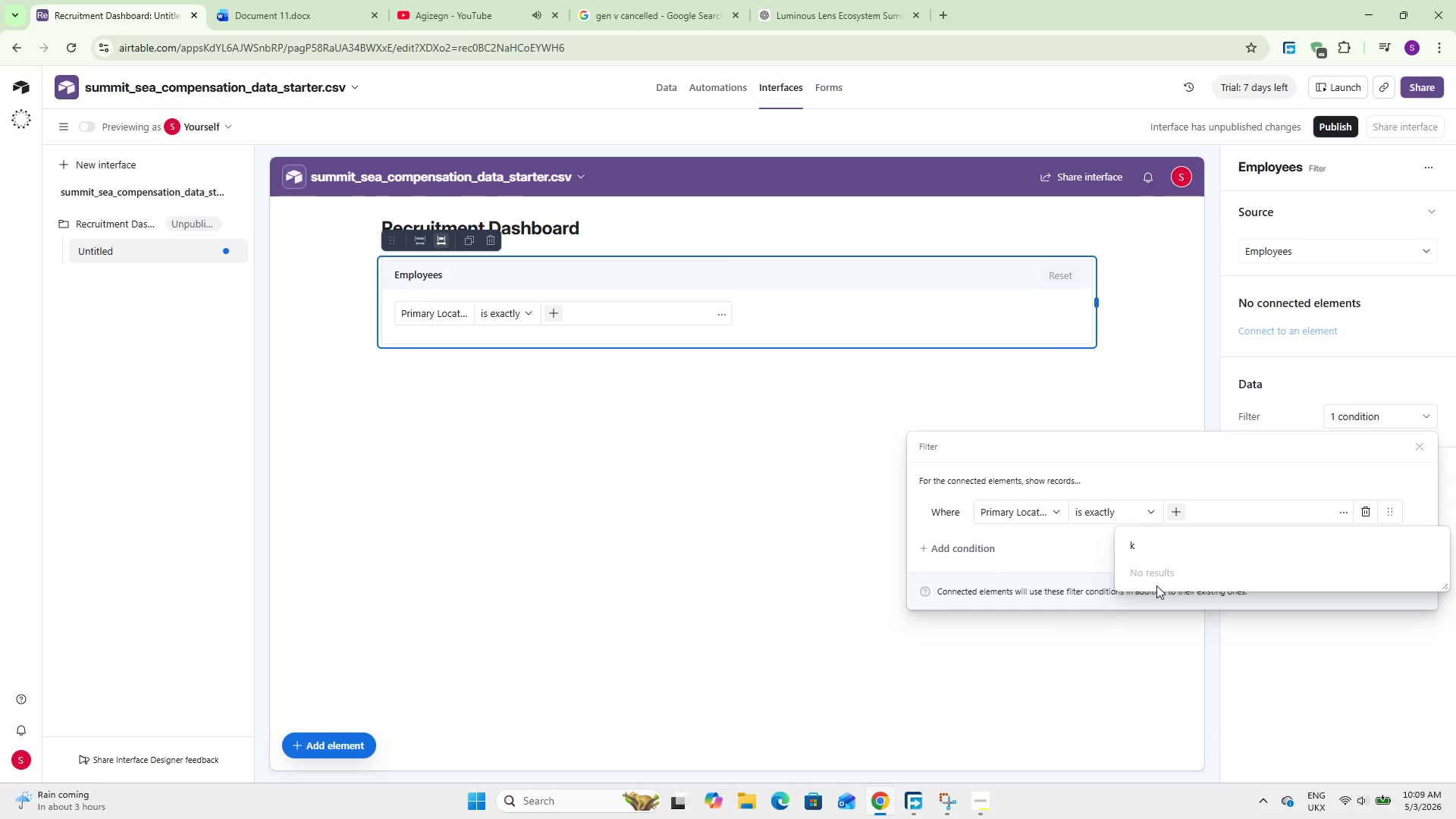 
key(Backspace)
 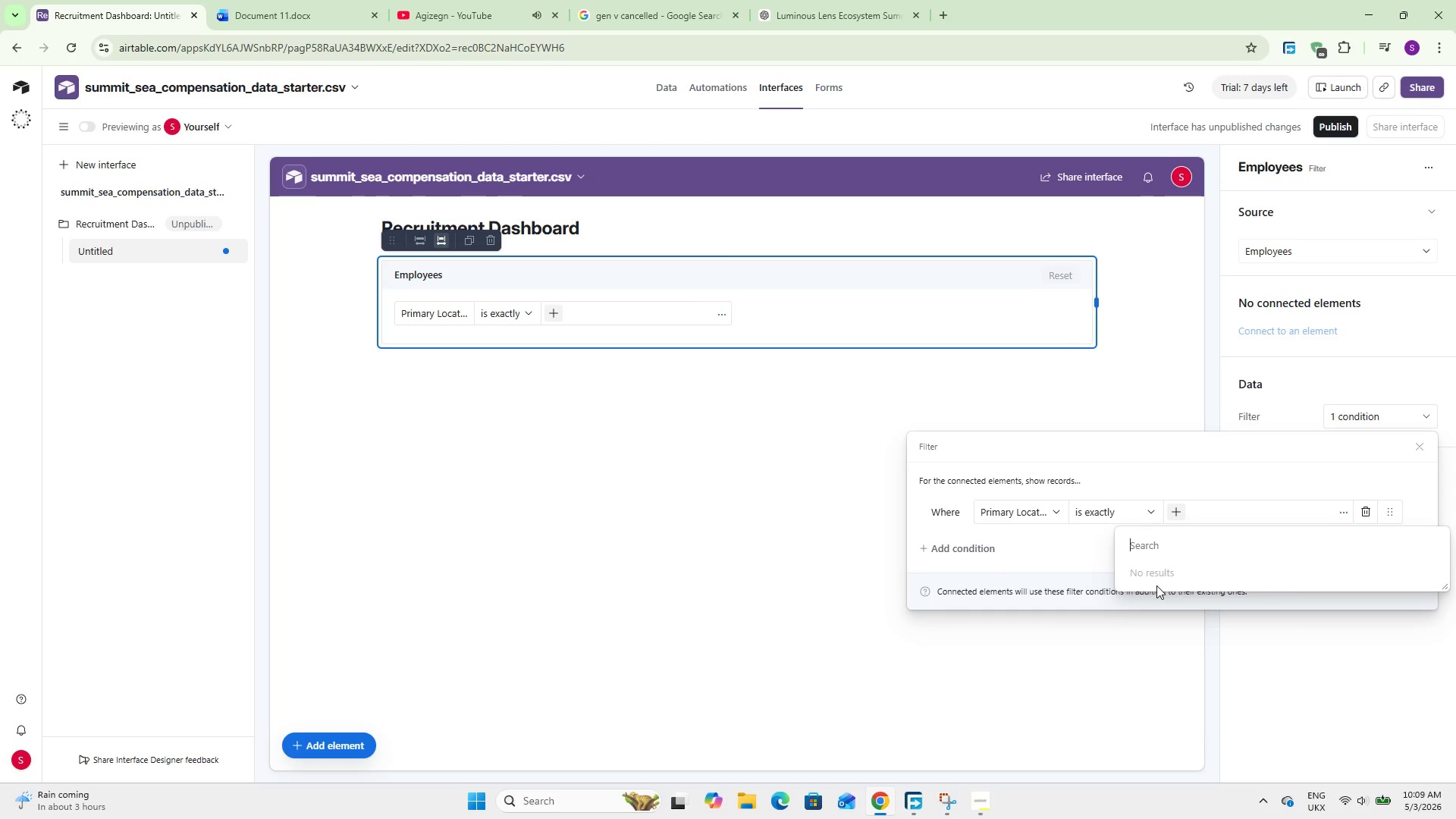 
key(Backspace)
 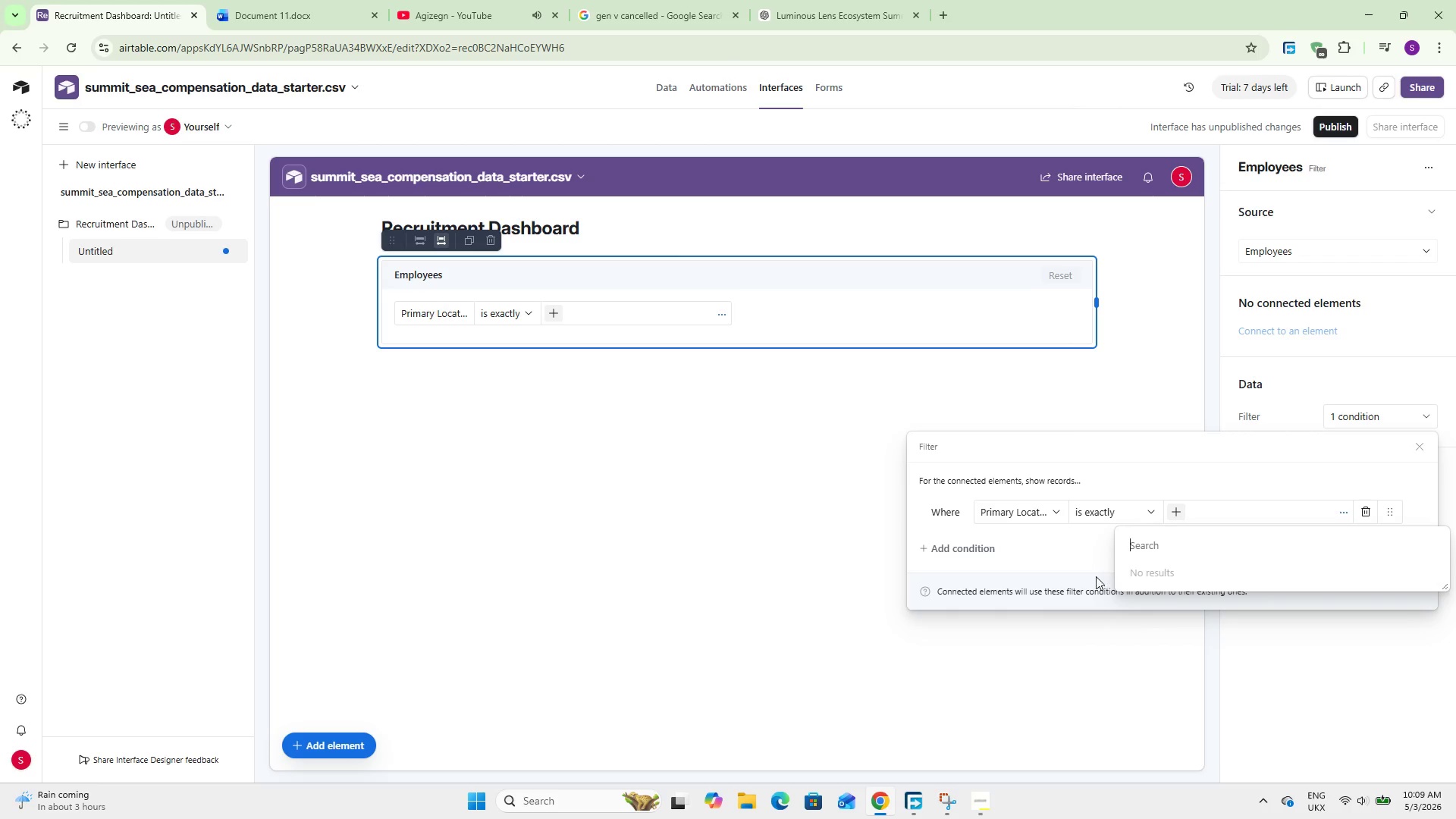 
left_click([1090, 549])
 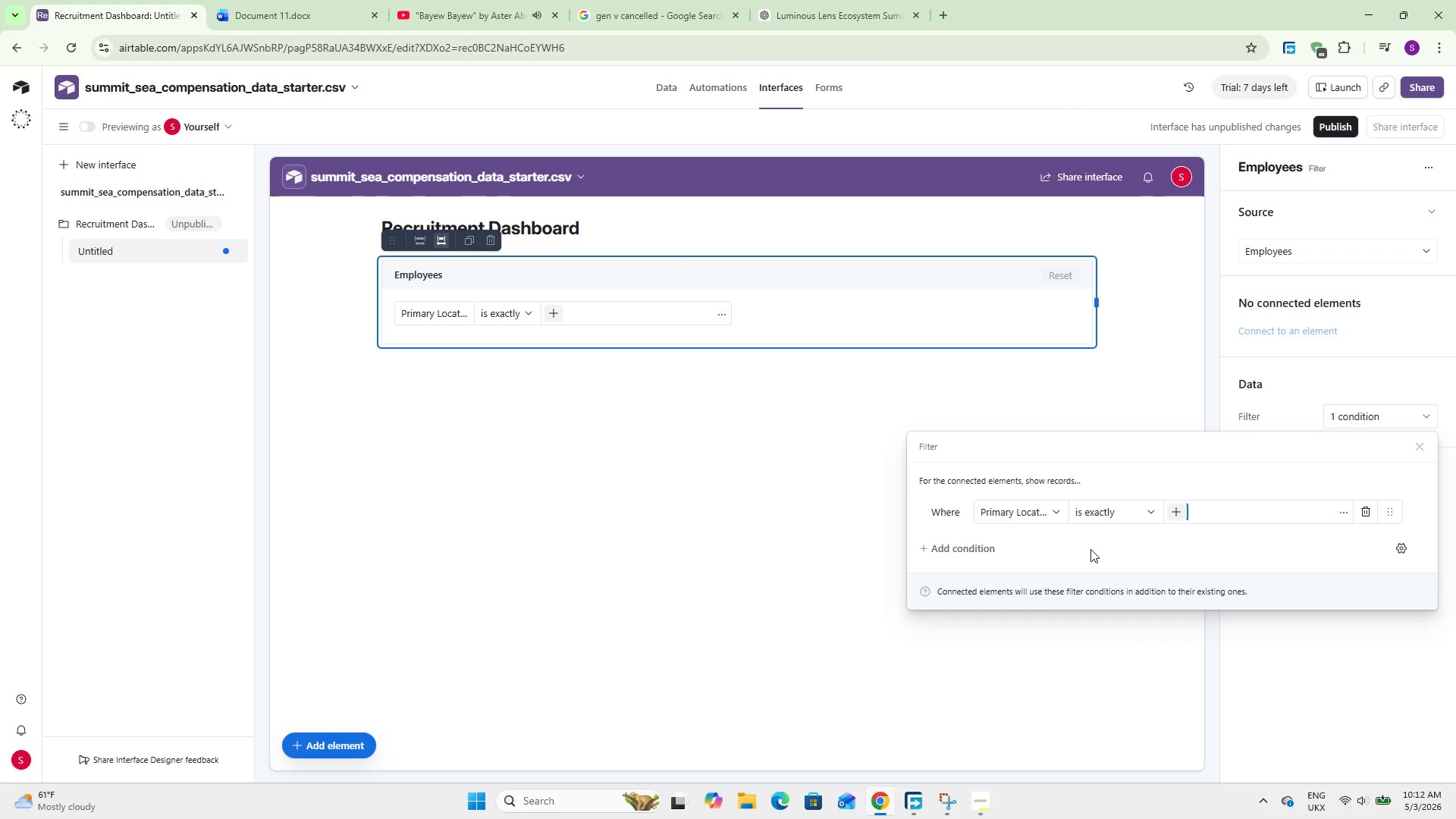 
wait(154.03)
 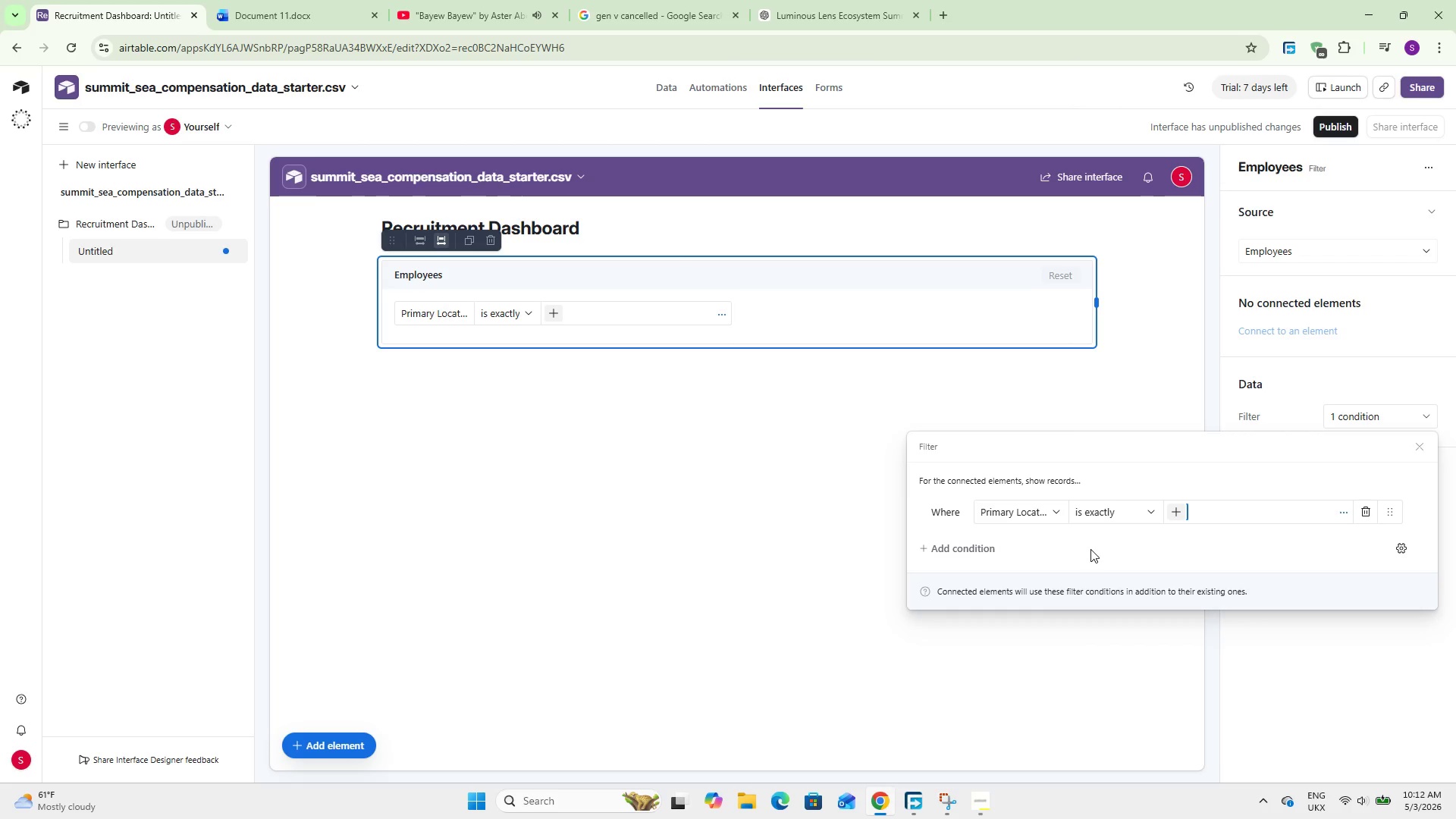 
left_click([1304, 386])
 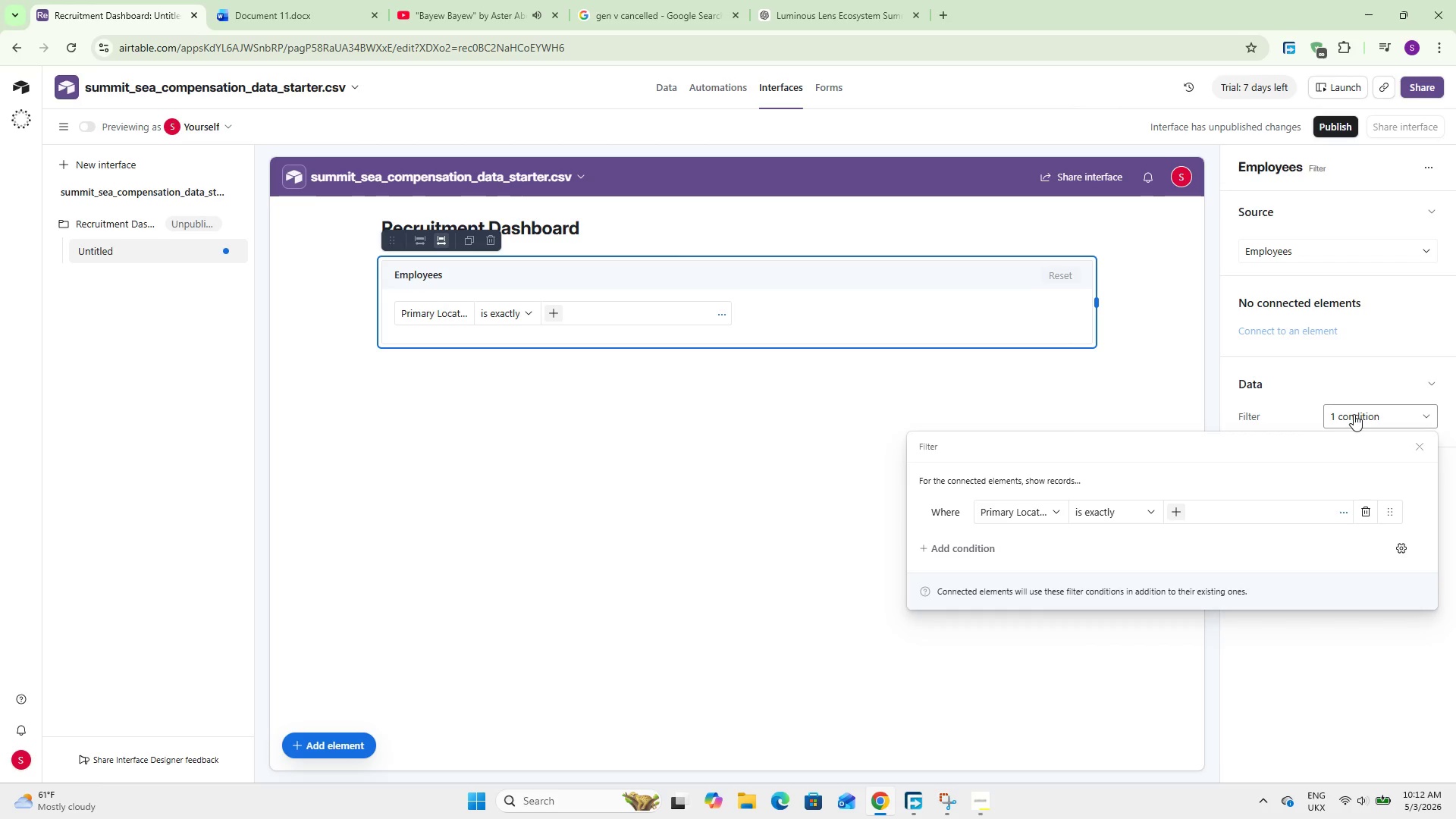 
wait(7.28)
 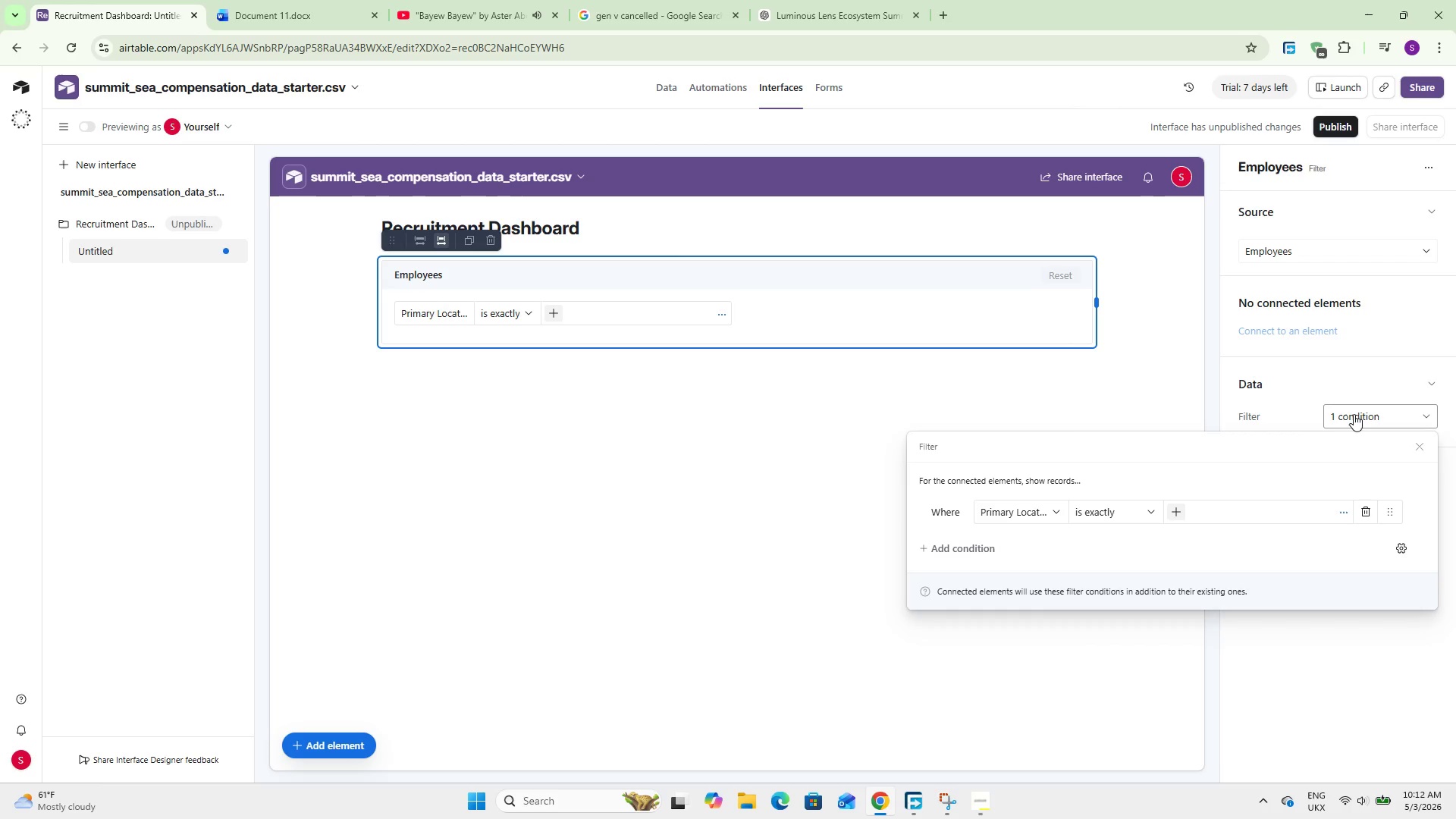 
left_click([1179, 516])
 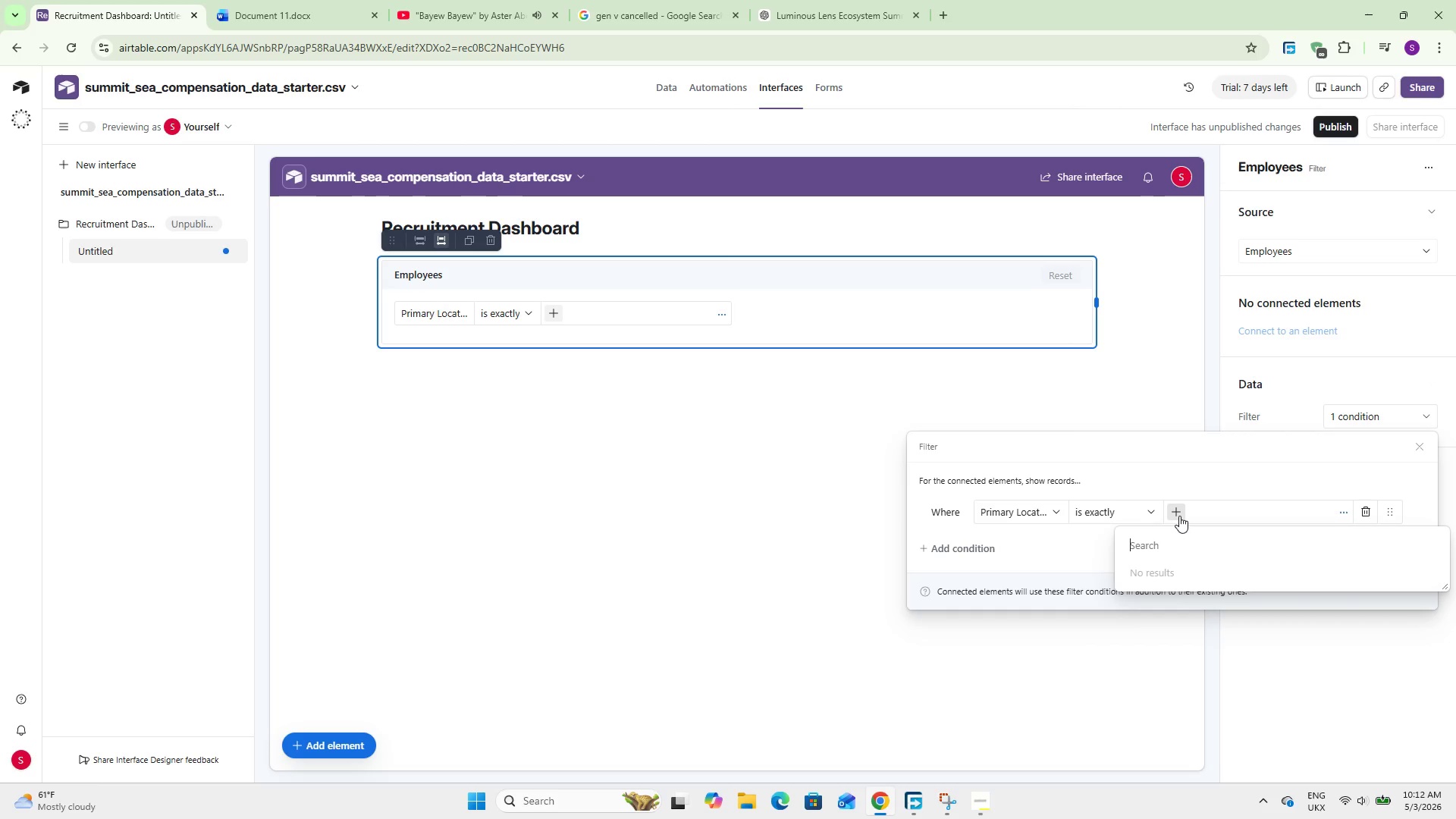 
left_click([1179, 516])
 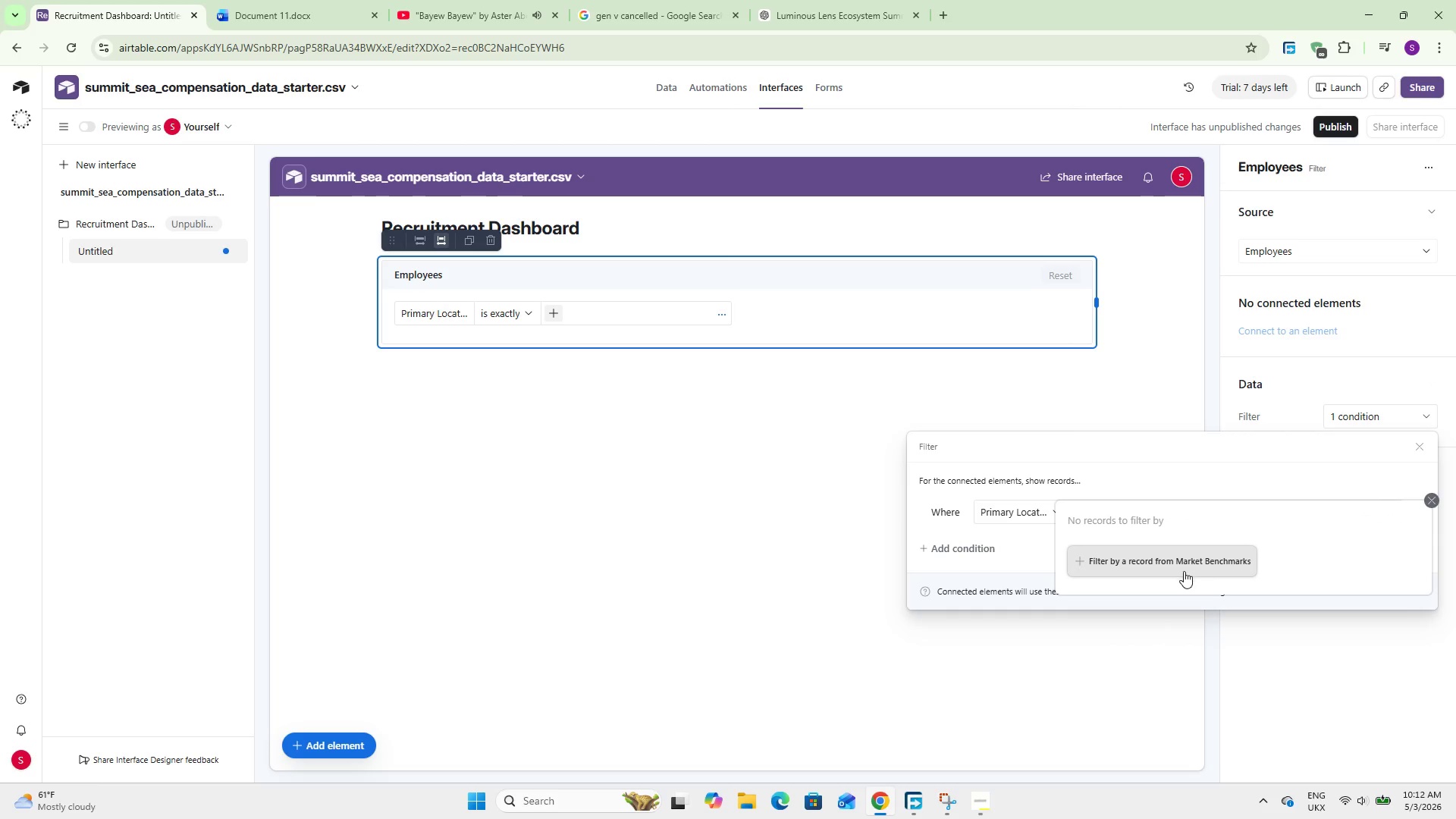 
left_click([1129, 571])
 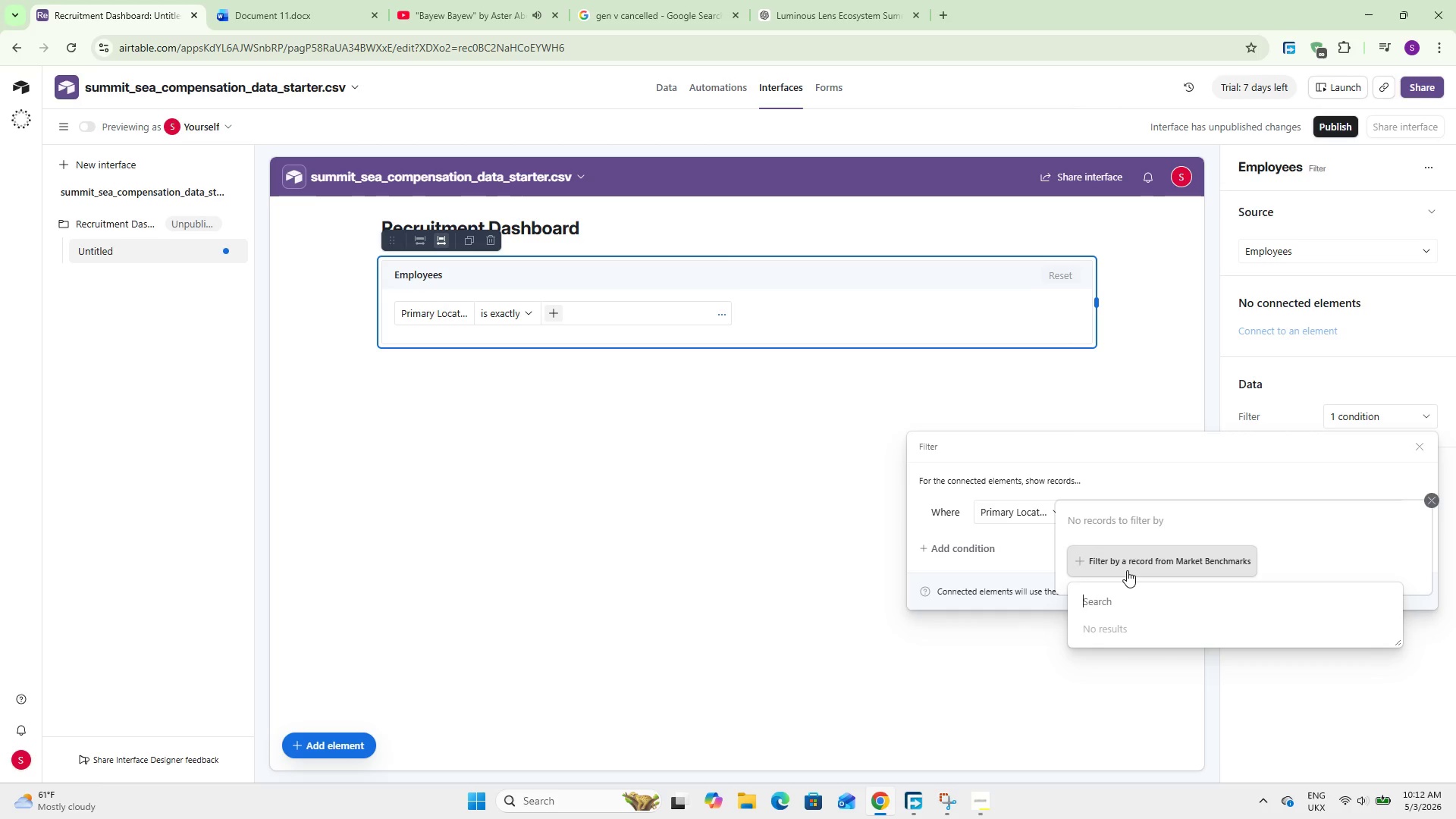 
double_click([689, 486])
 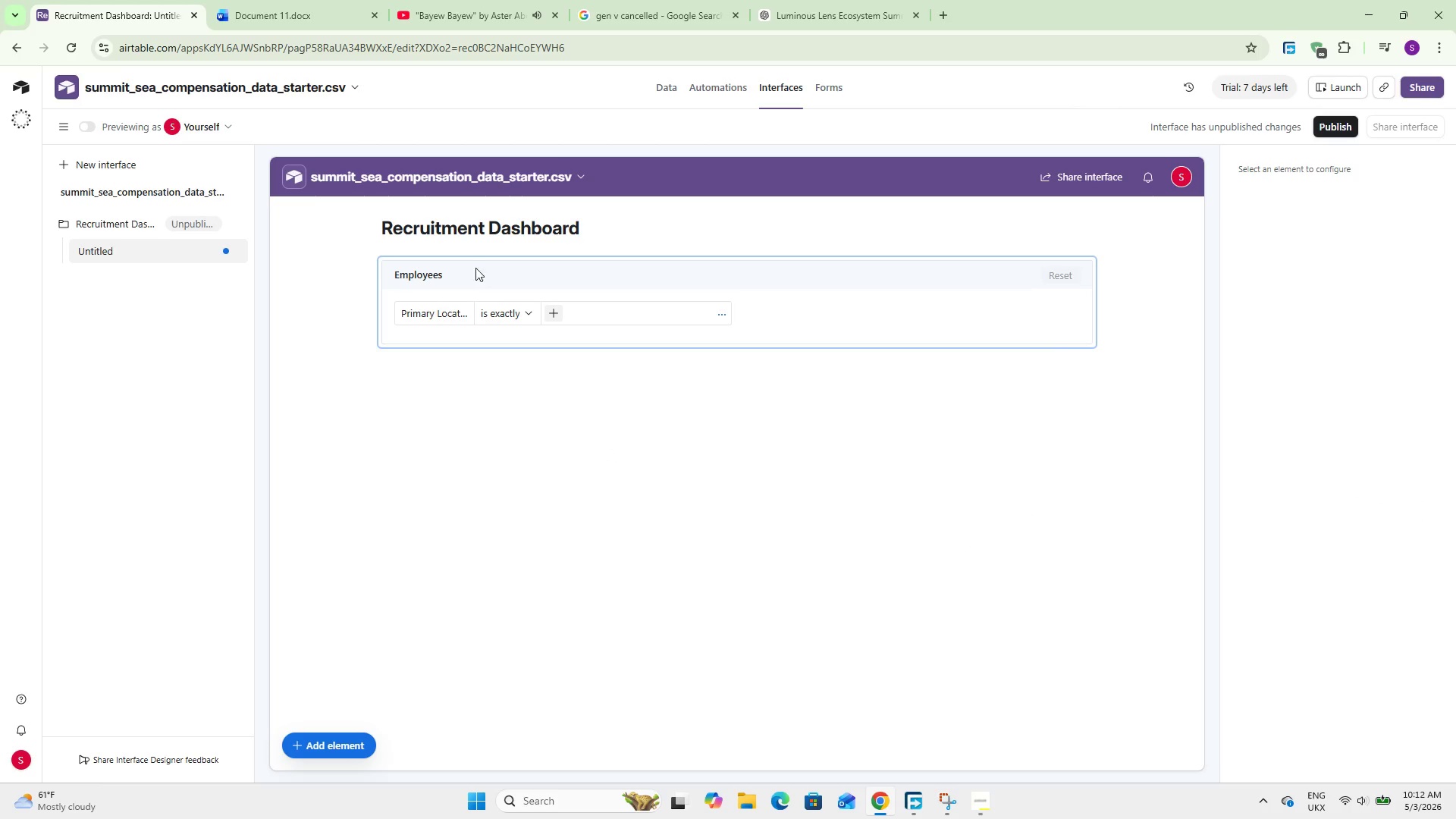 
left_click([656, 82])
 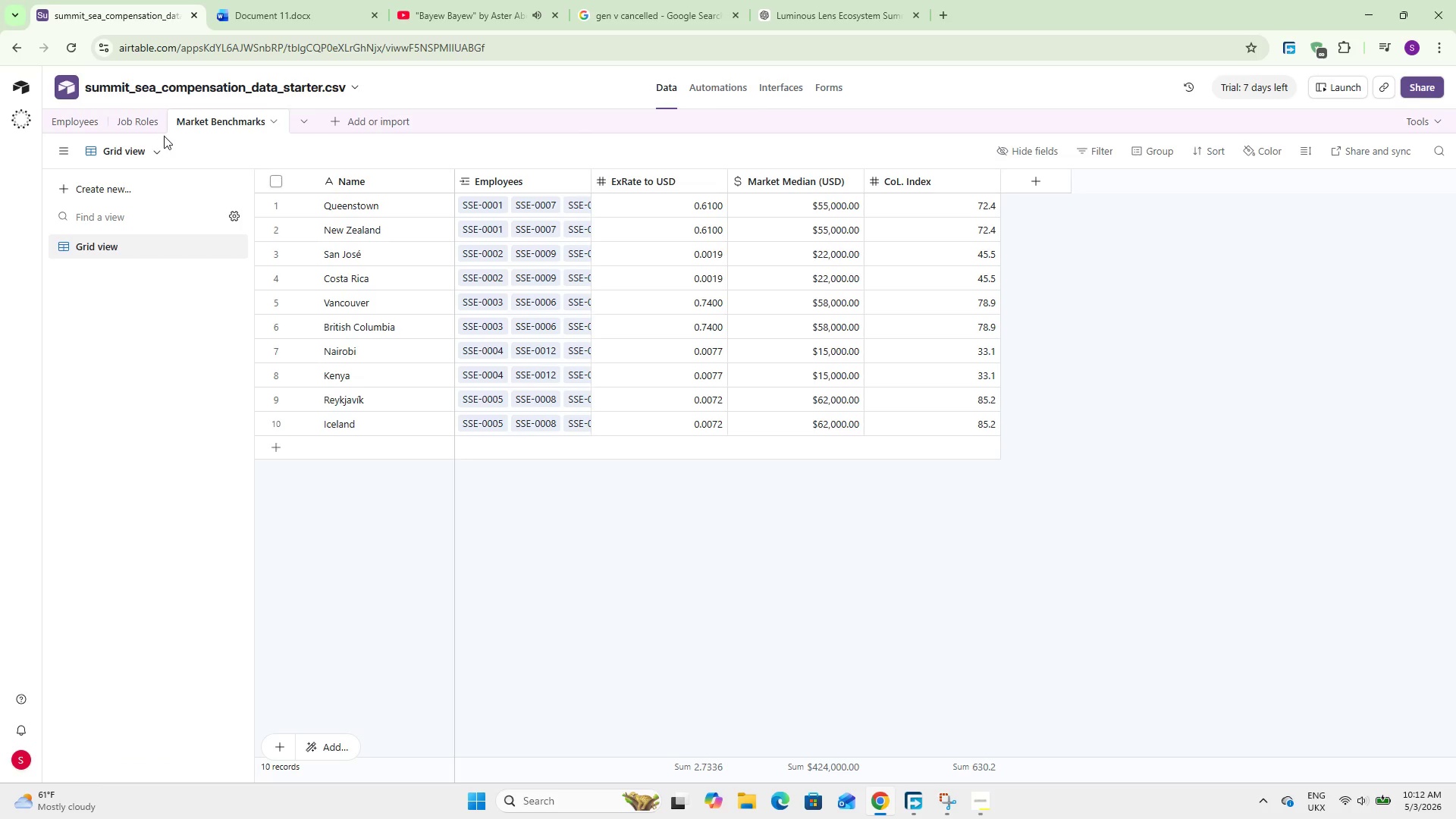 
wait(5.08)
 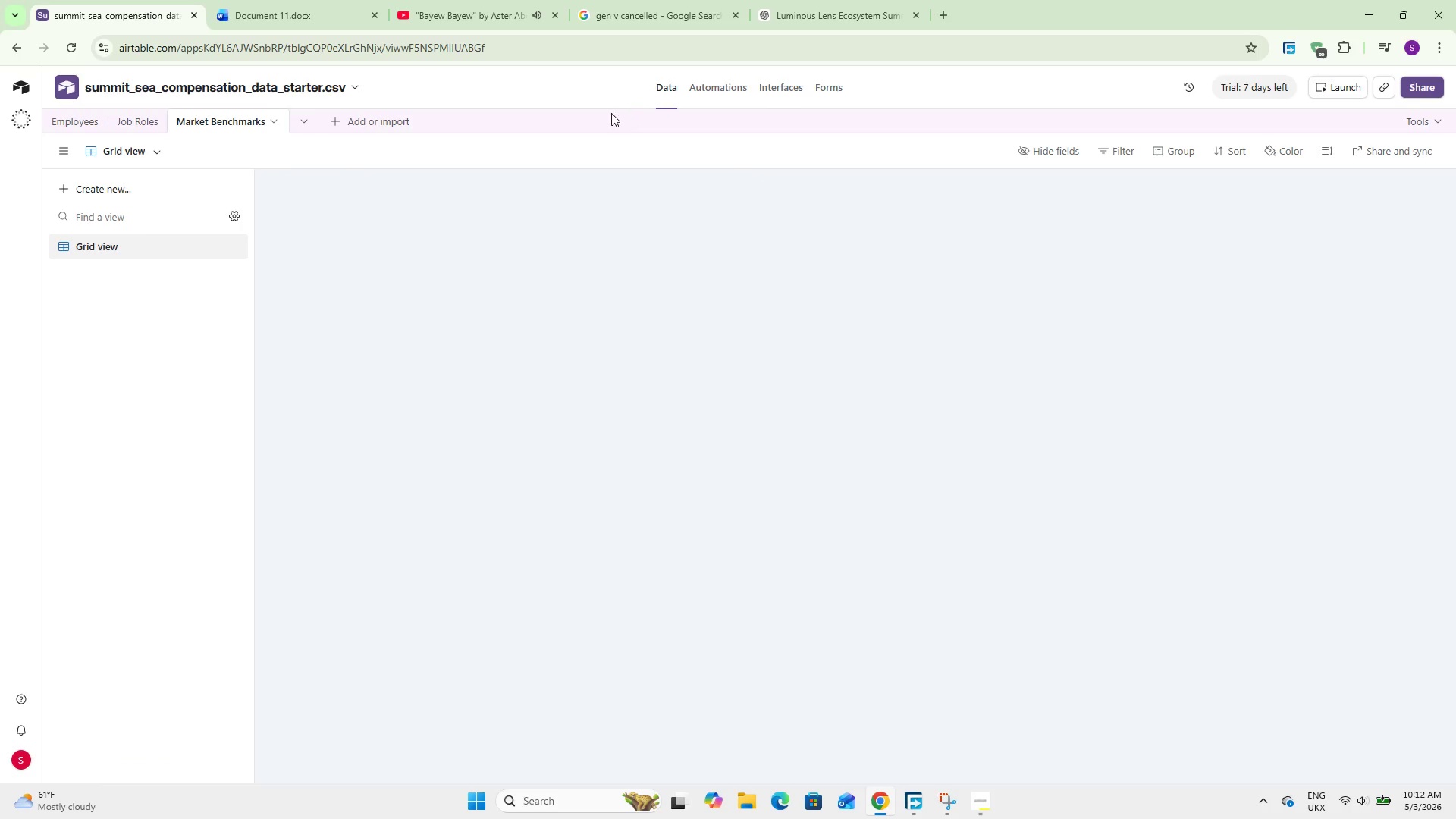 
left_click([83, 123])
 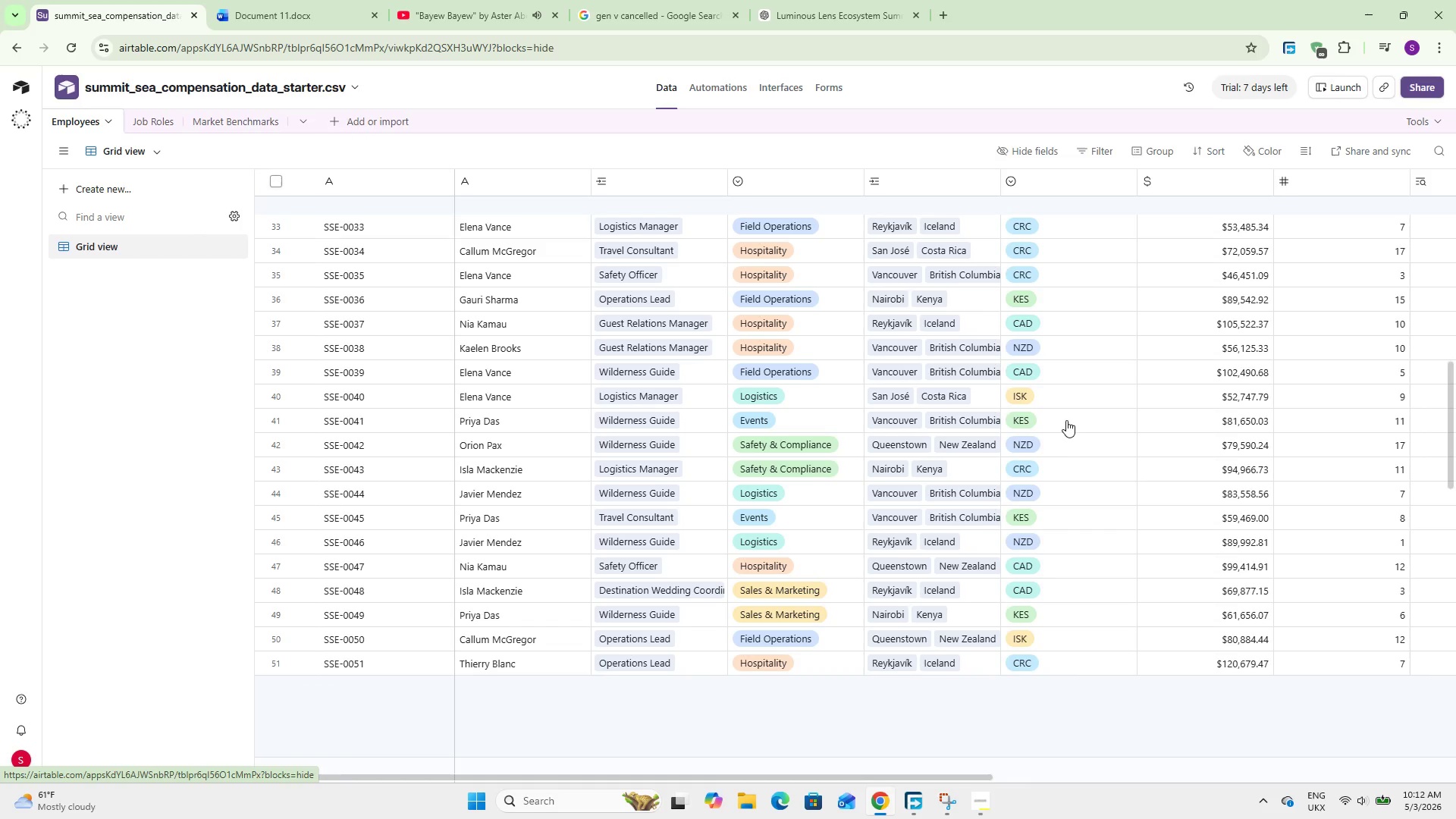 
wait(6.77)
 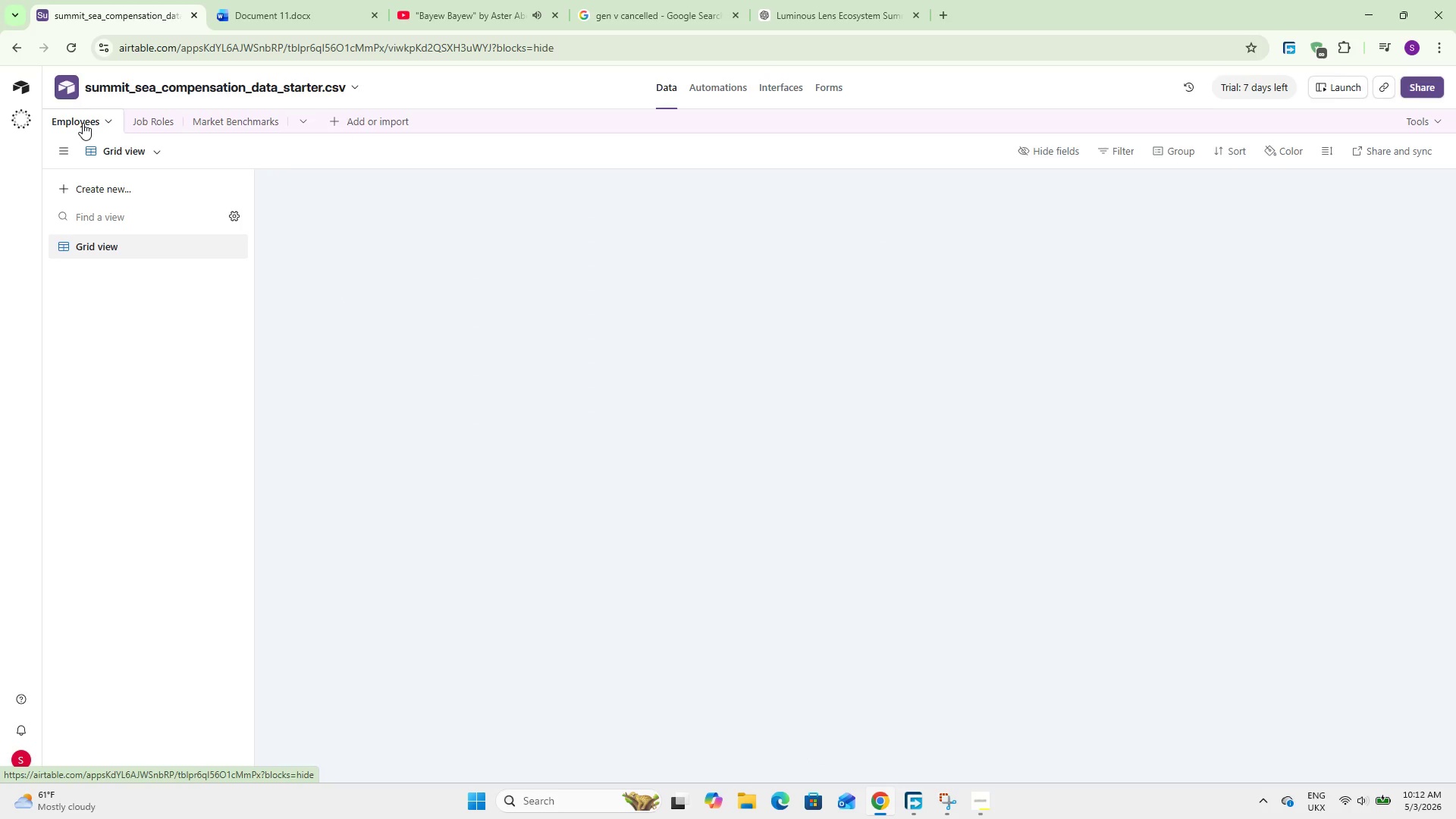 
scroll: coordinate [927, 472], scroll_direction: up, amount: 36.0
 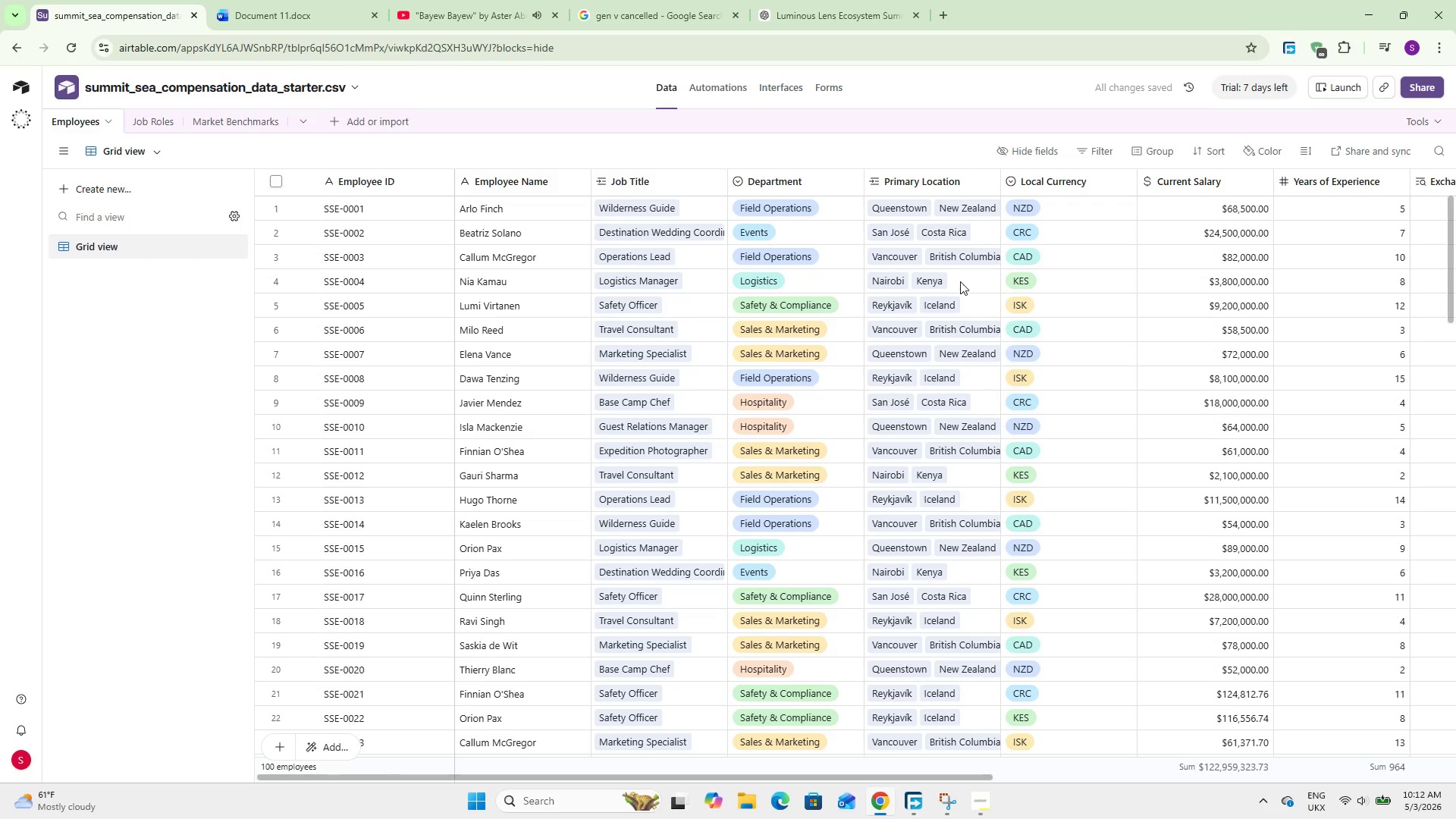 
left_click([960, 281])
 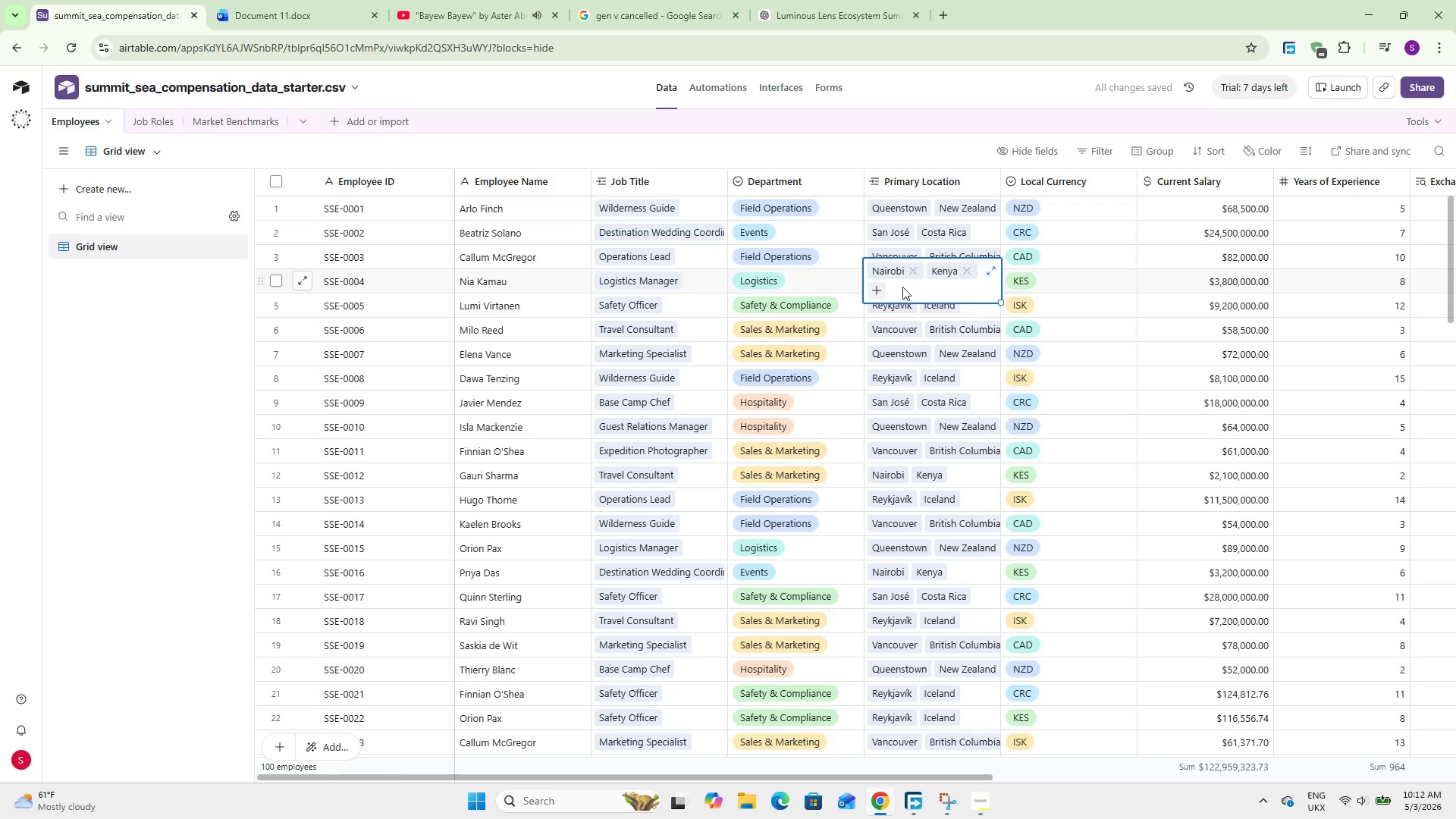 
left_click([877, 289])
 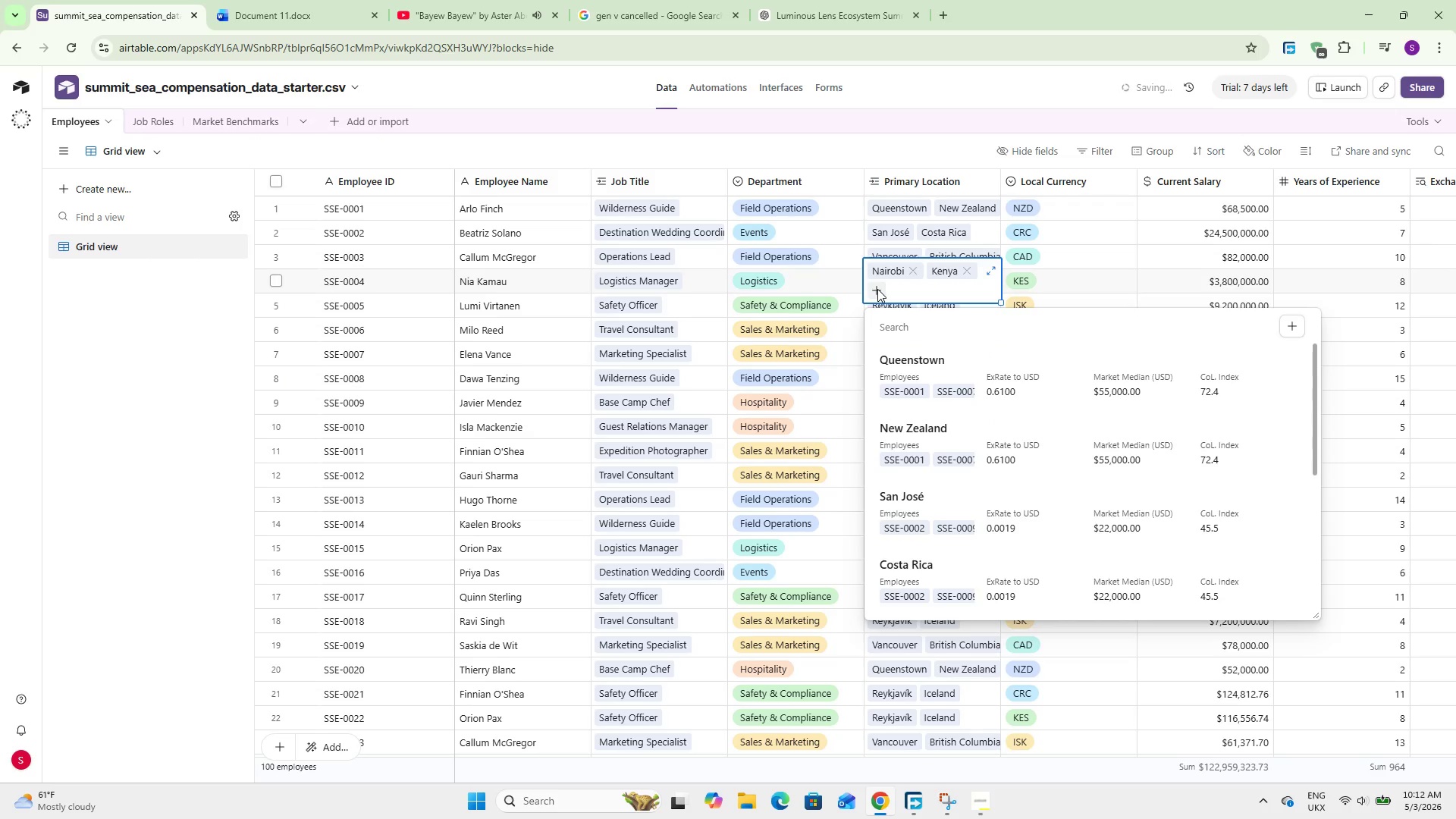 
scroll: coordinate [946, 569], scroll_direction: down, amount: 1.0
 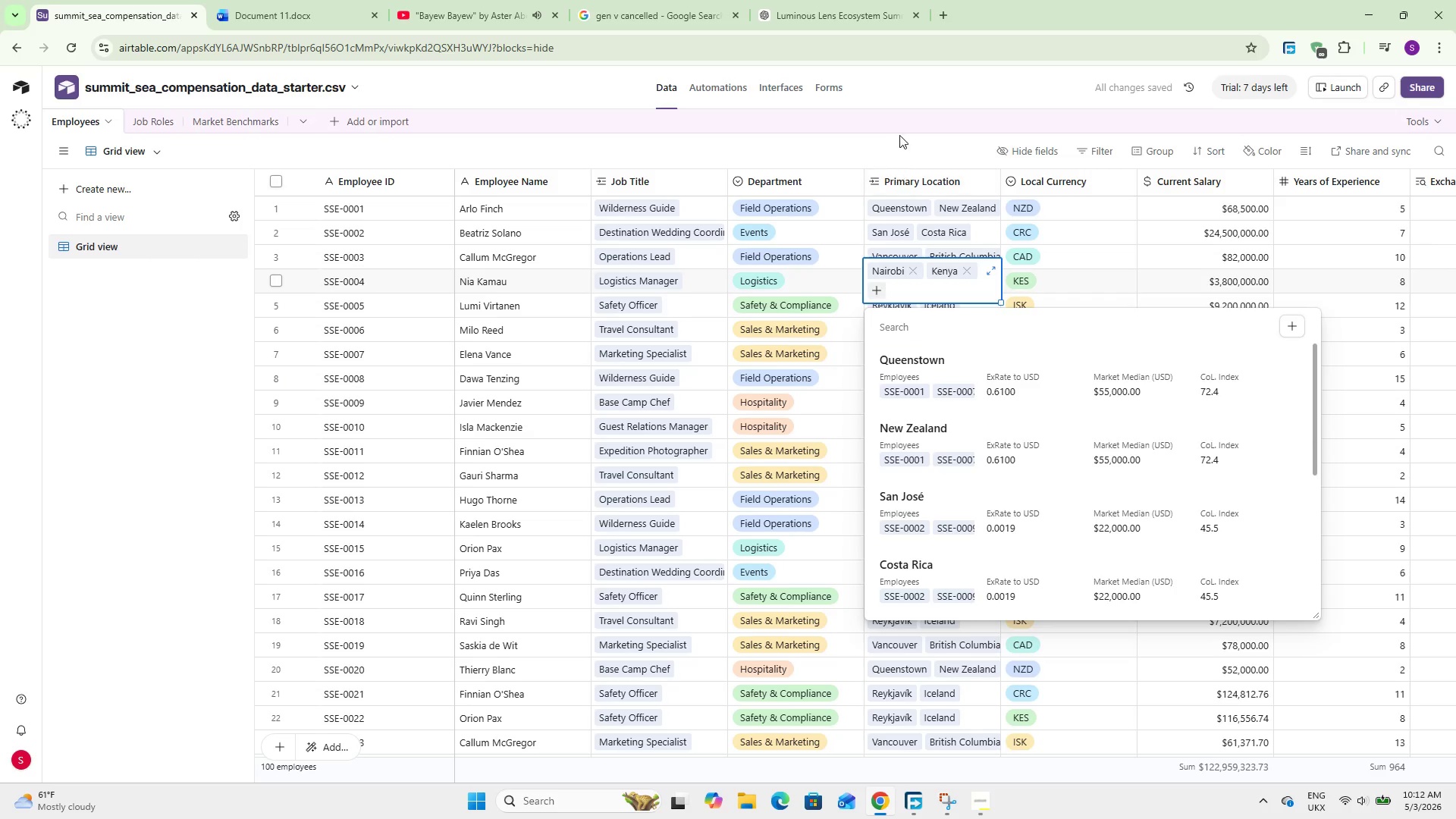 
left_click([901, 131])
 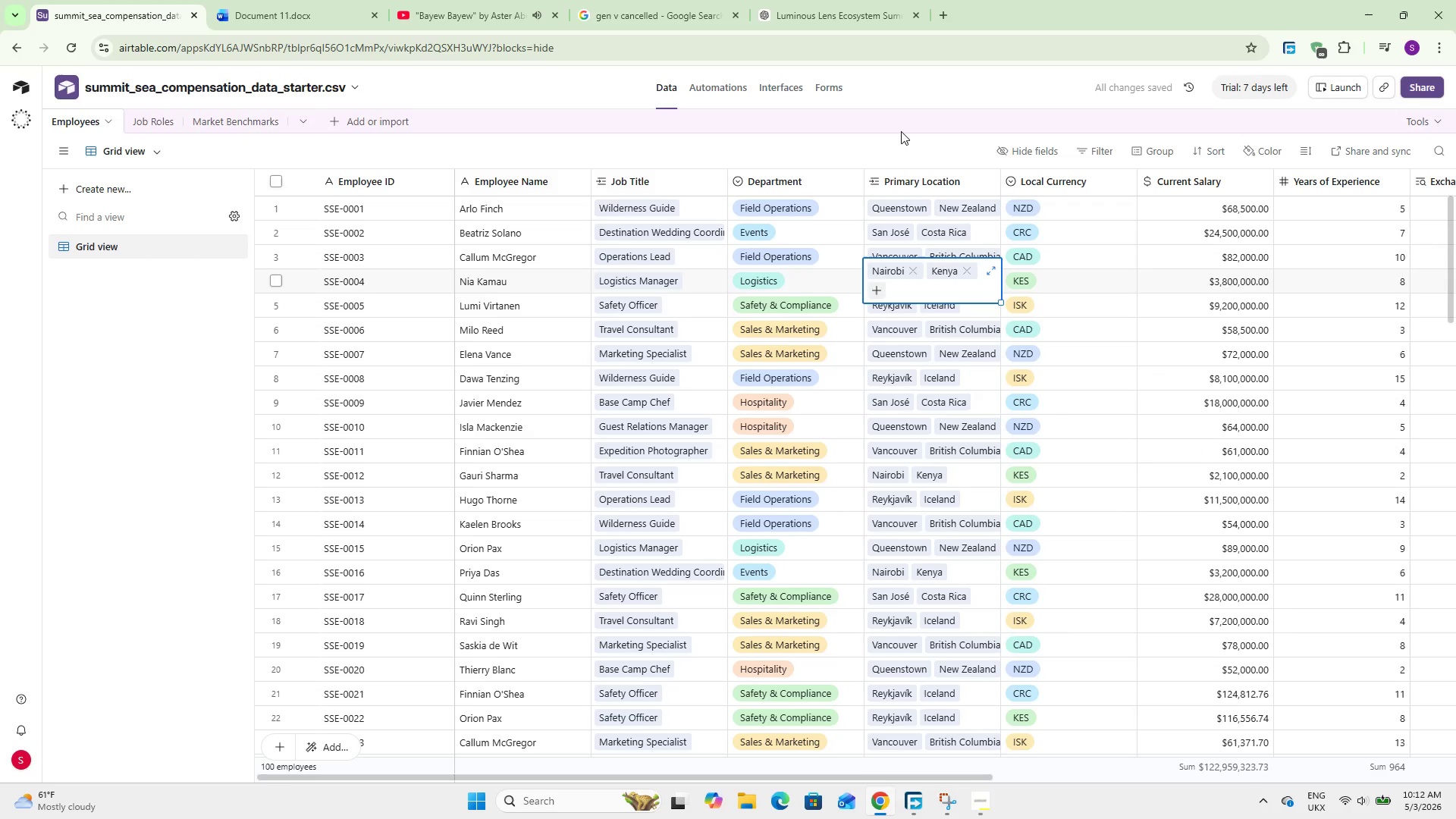 
left_click([896, 148])
 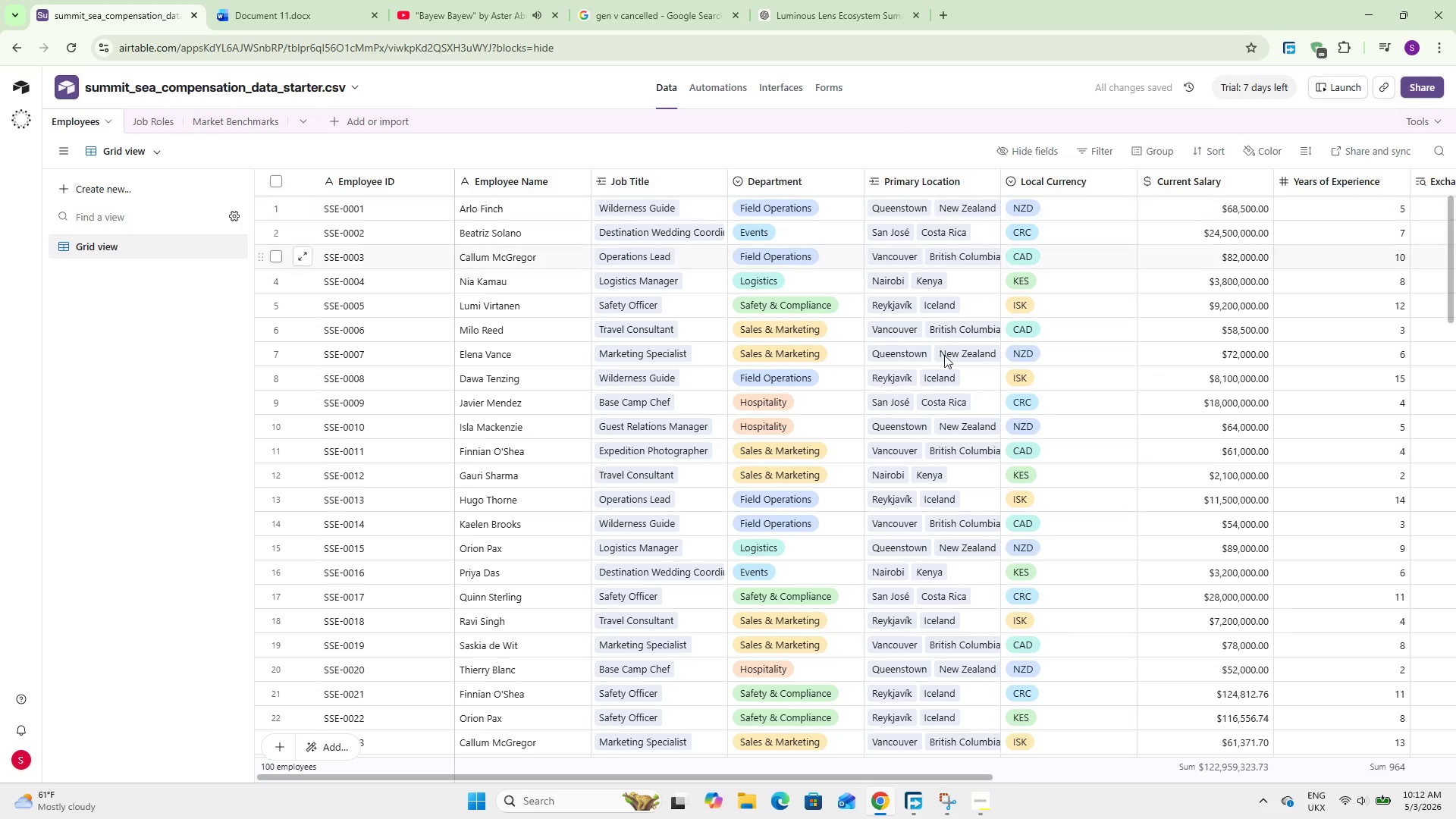 
scroll: coordinate [933, 369], scroll_direction: down, amount: 19.0
 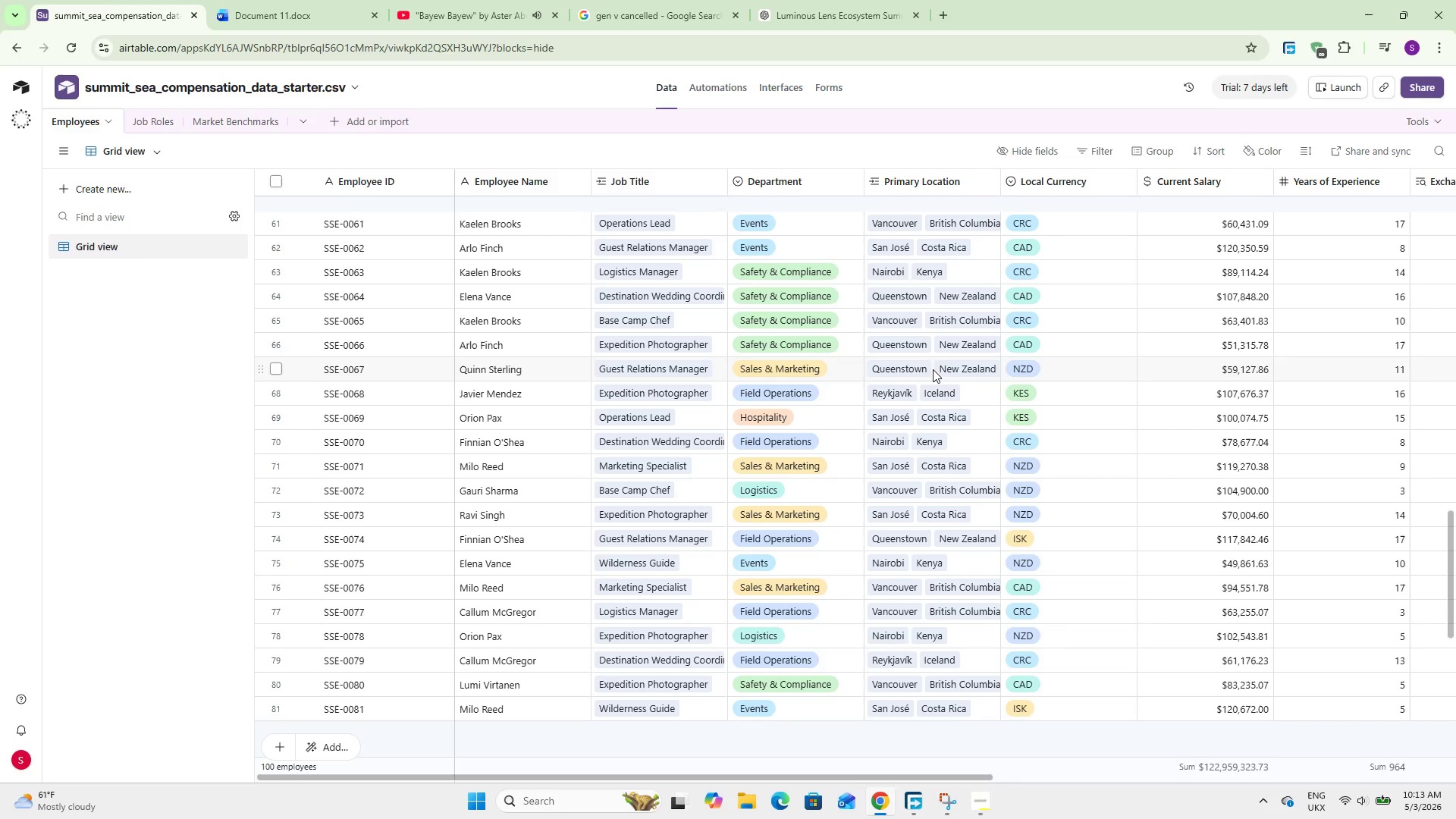 
scroll: coordinate [933, 369], scroll_direction: up, amount: 39.0
 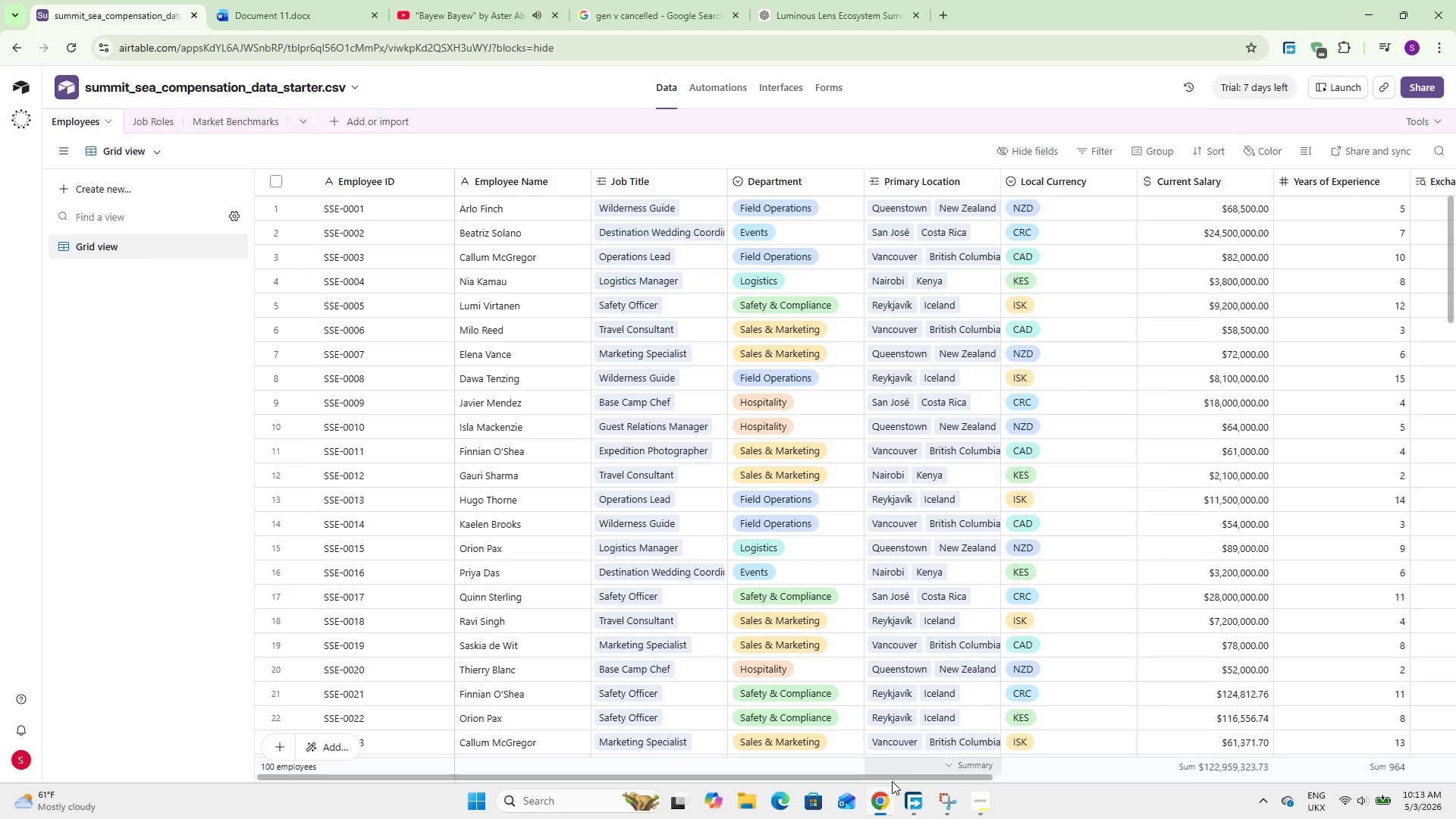 
left_click_drag(start_coordinate=[905, 780], to_coordinate=[768, 749])
 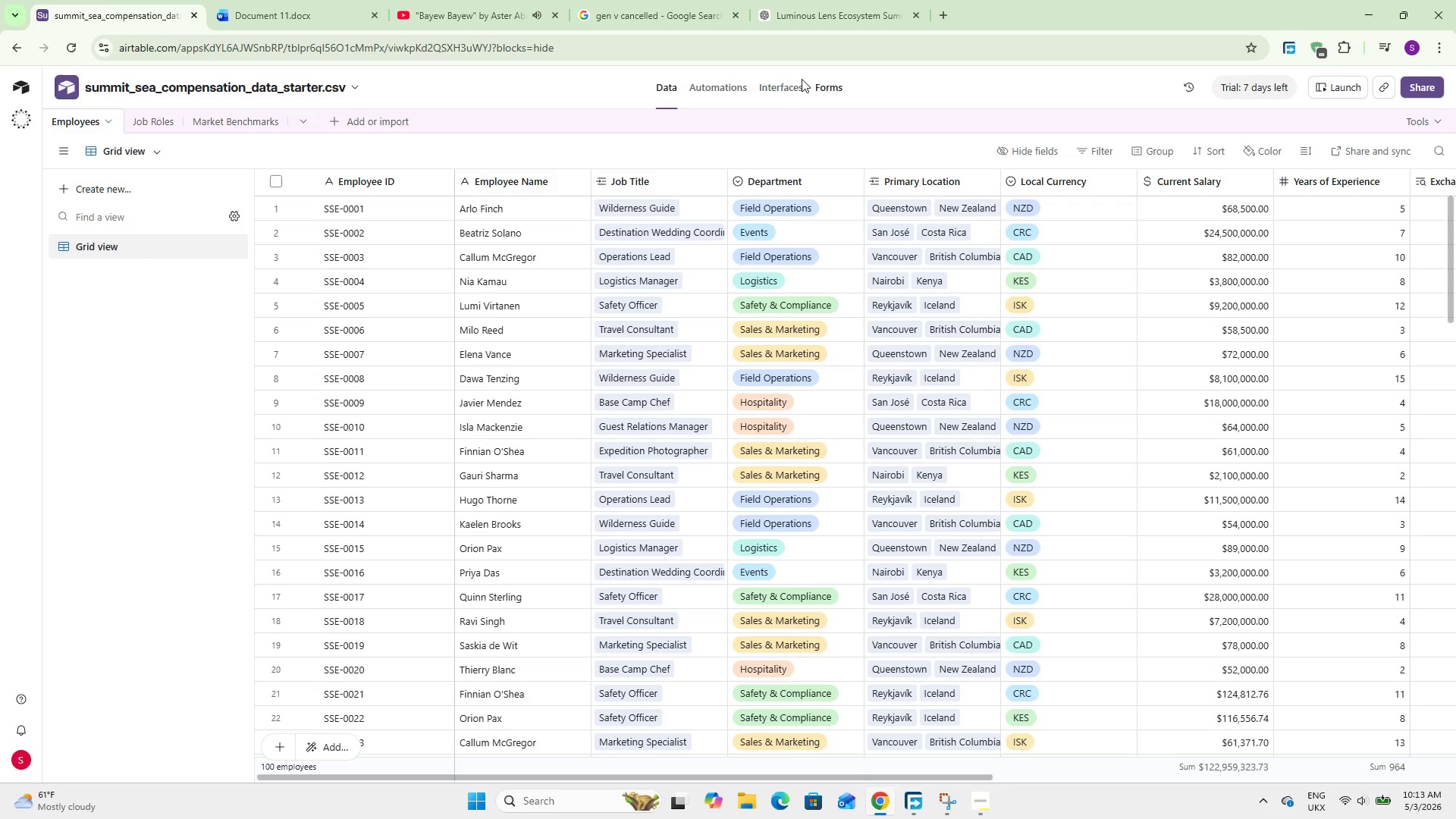 
left_click([791, 89])
 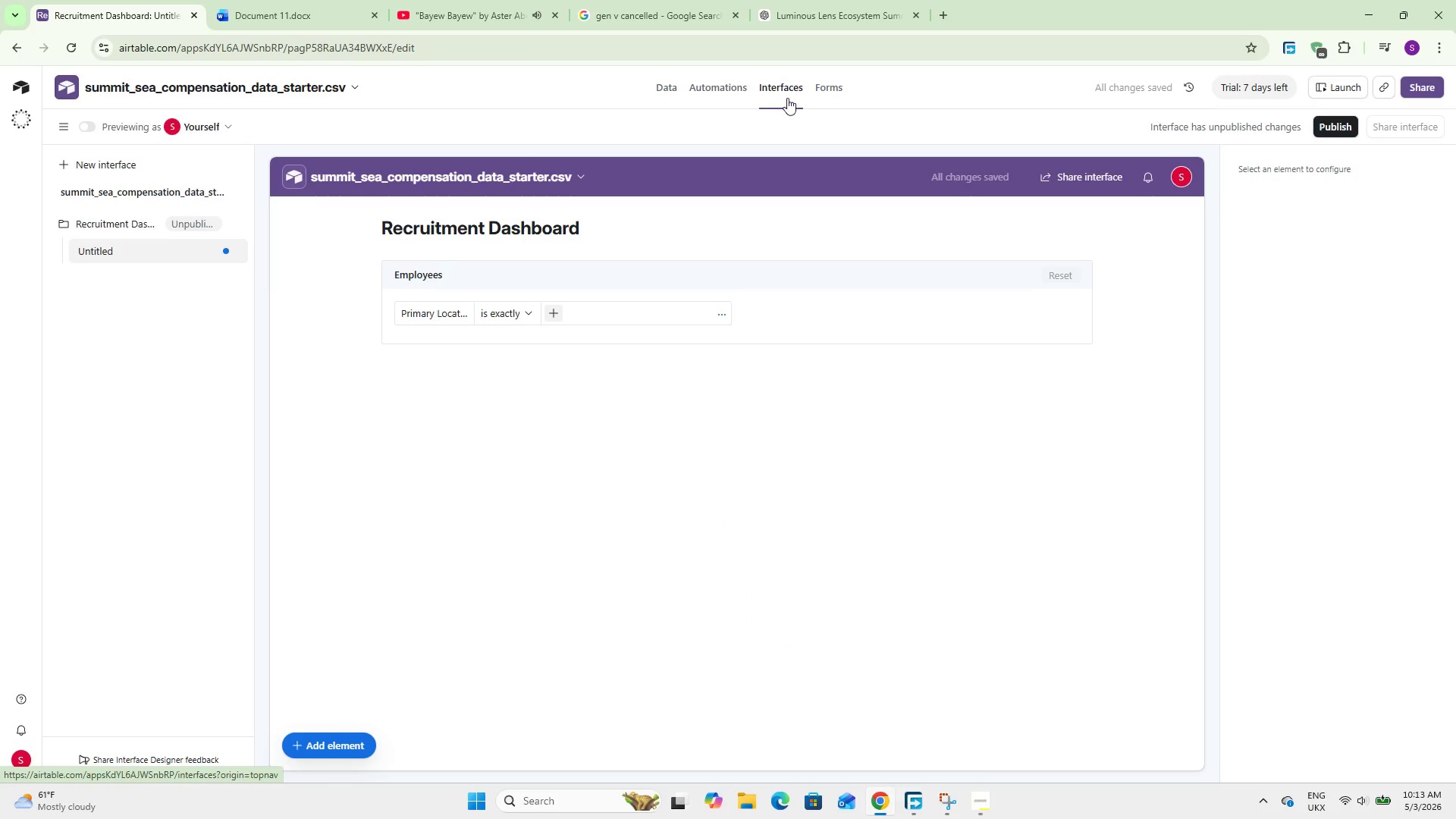 
left_click([812, 310])
 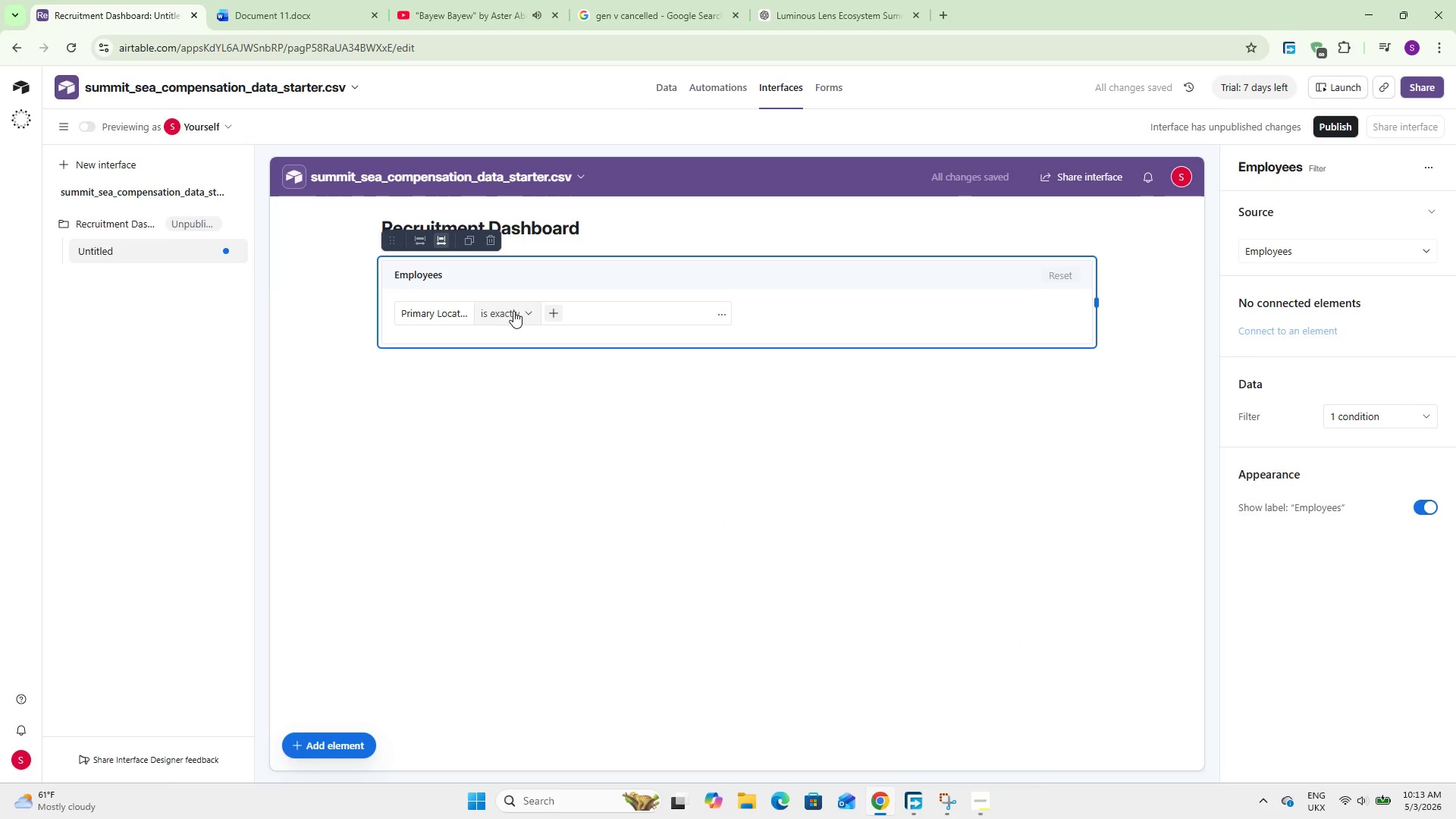 
left_click([513, 311])
 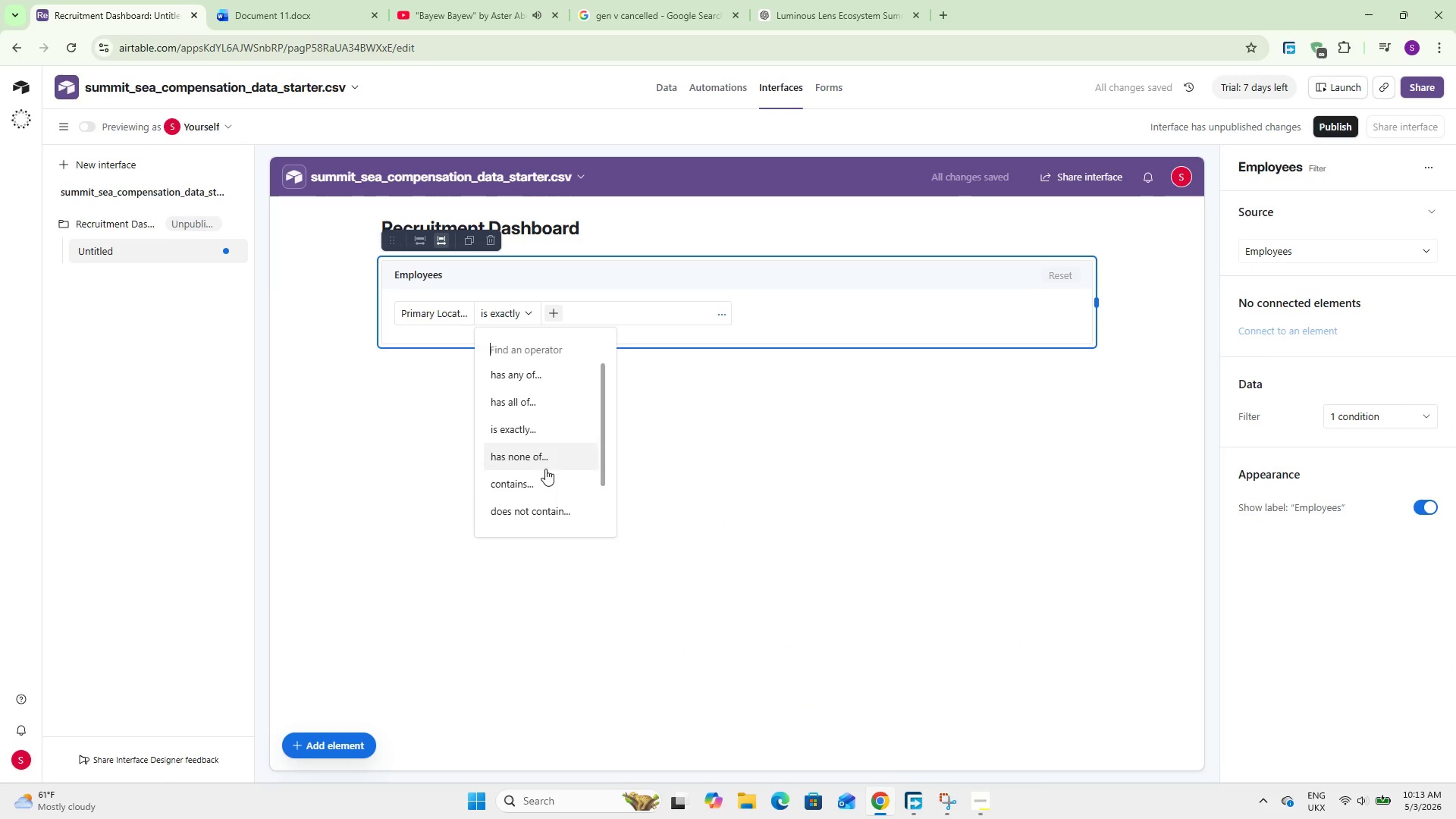 
left_click([537, 480])
 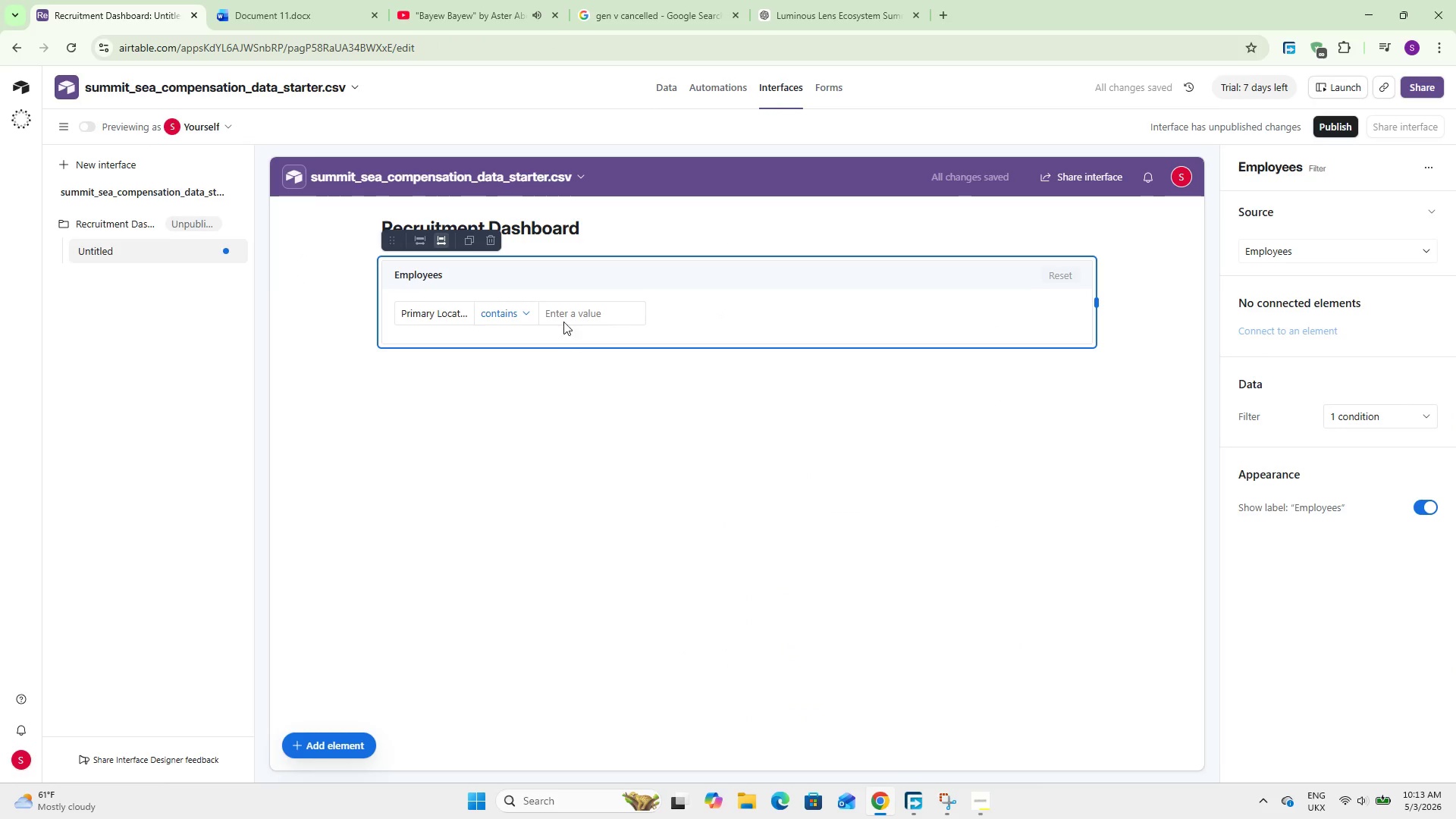 
left_click([564, 312])
 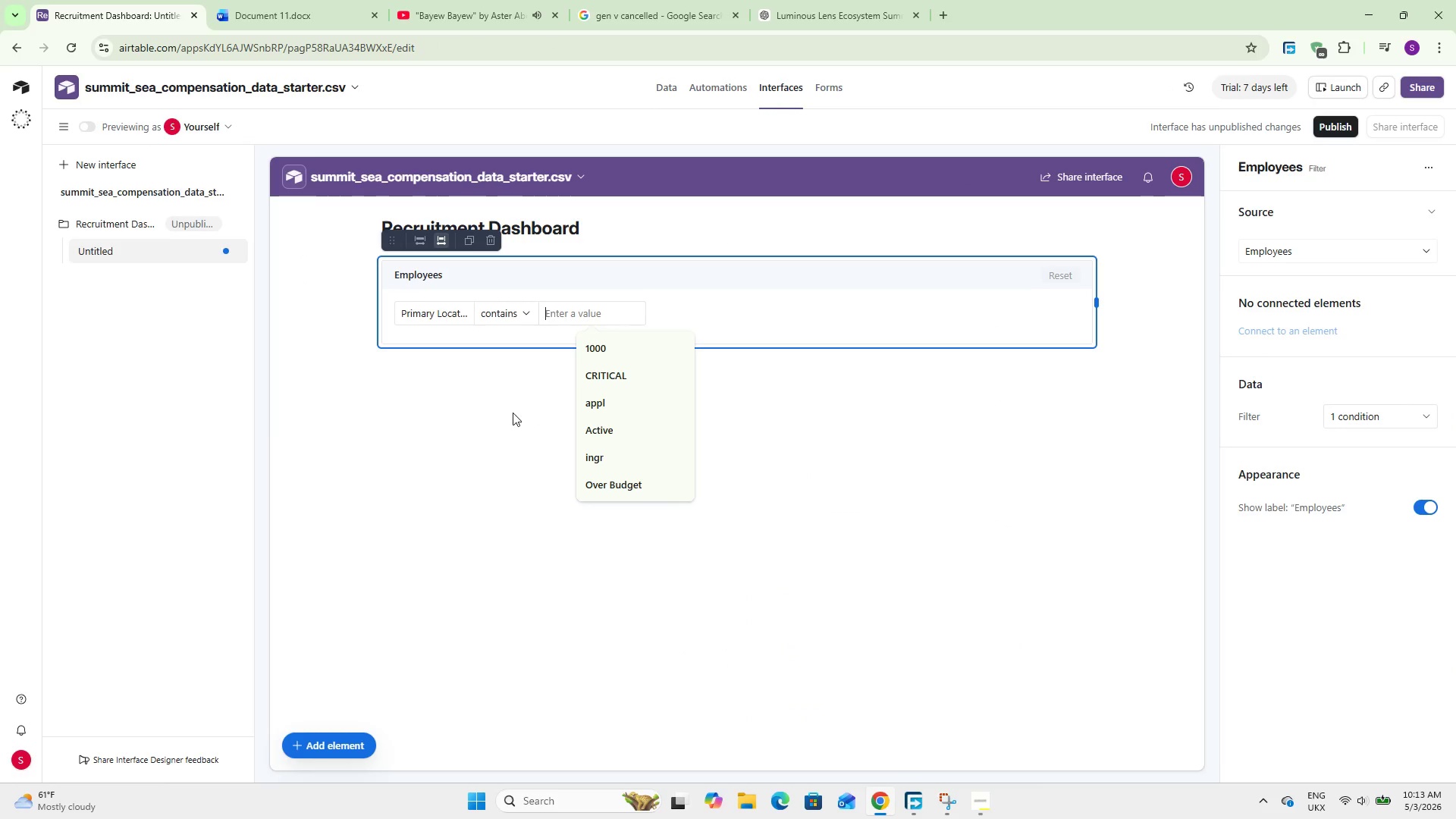 
left_click([510, 413])
 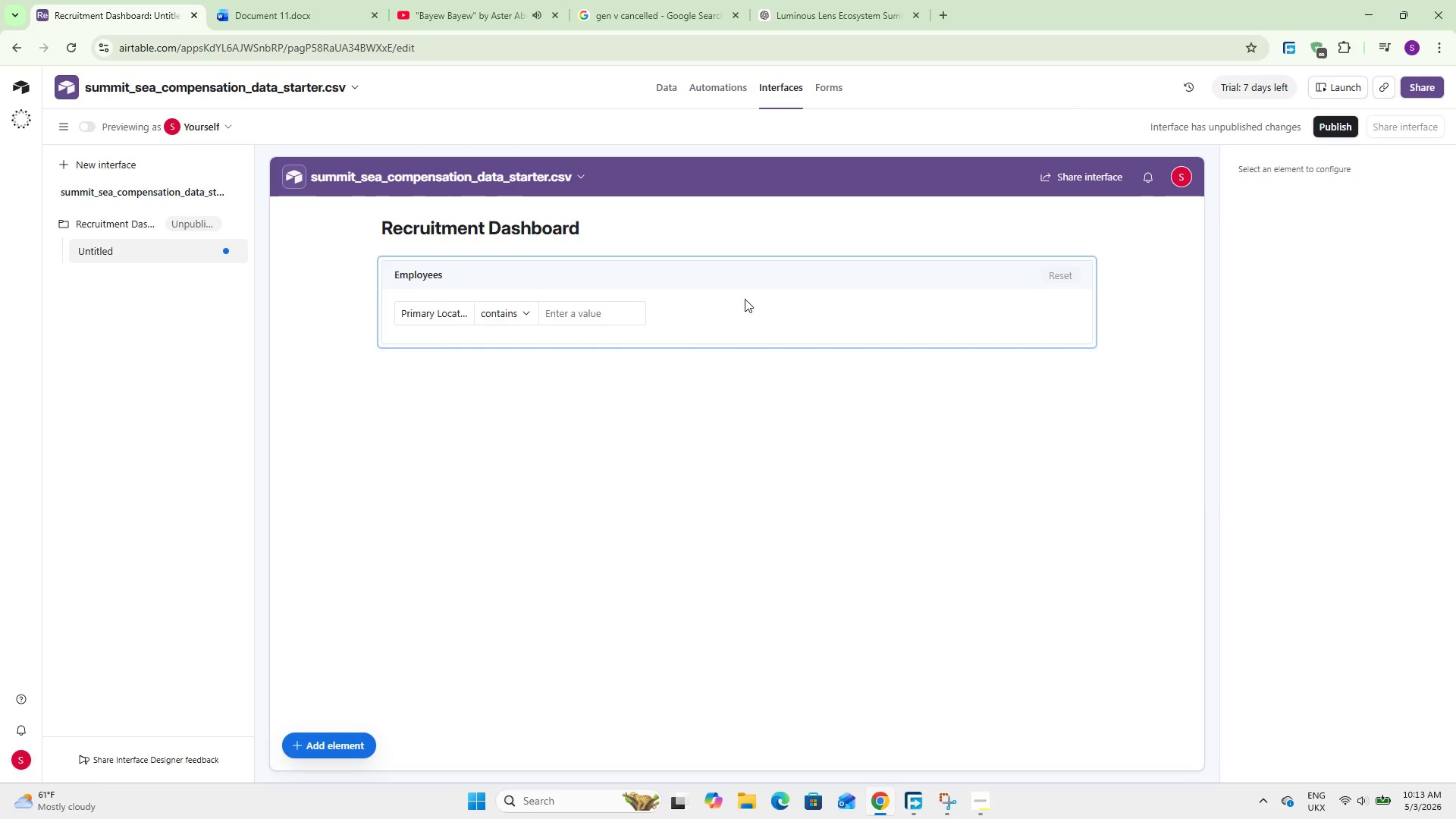 
left_click([764, 286])
 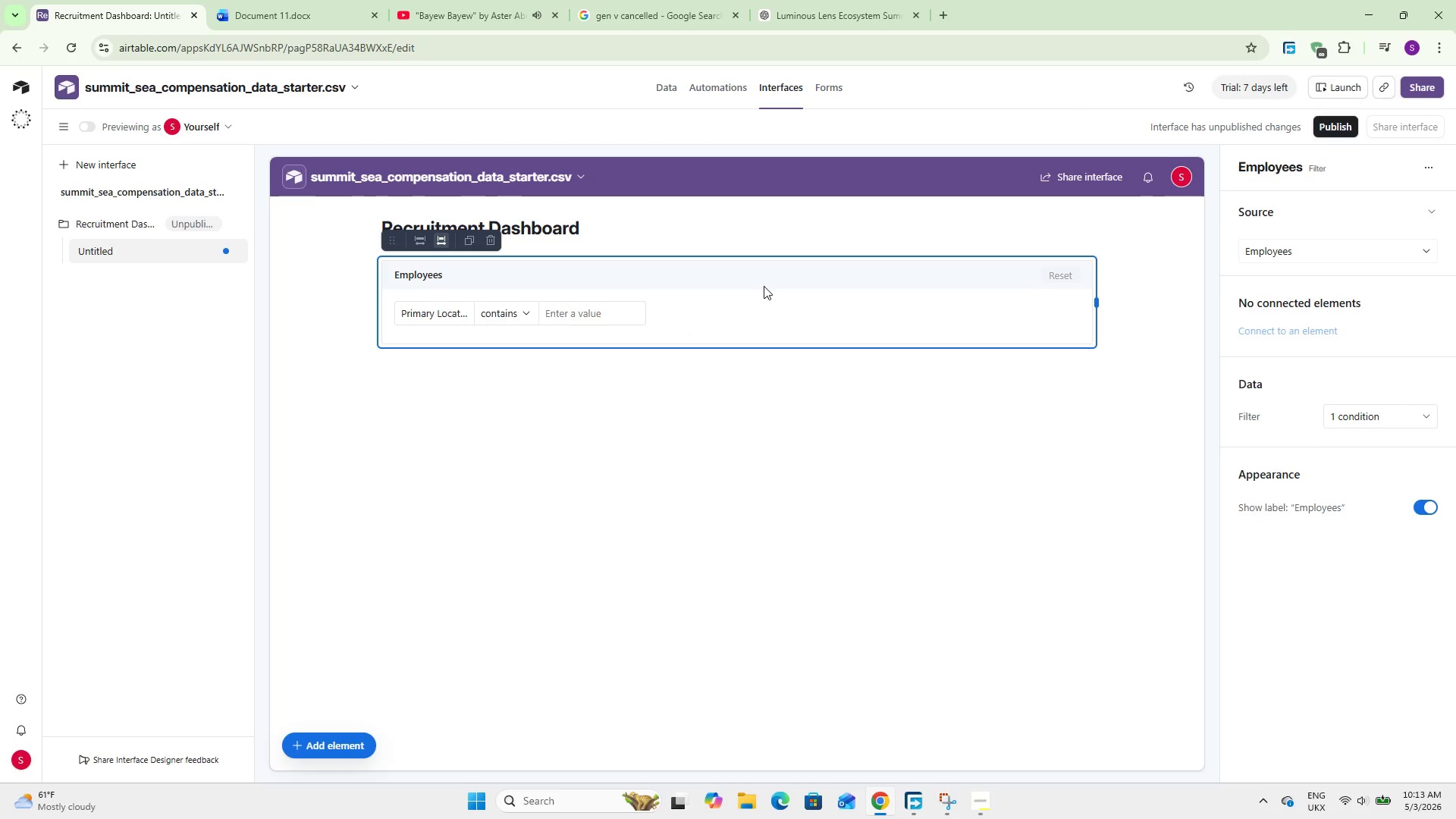 
wait(34.61)
 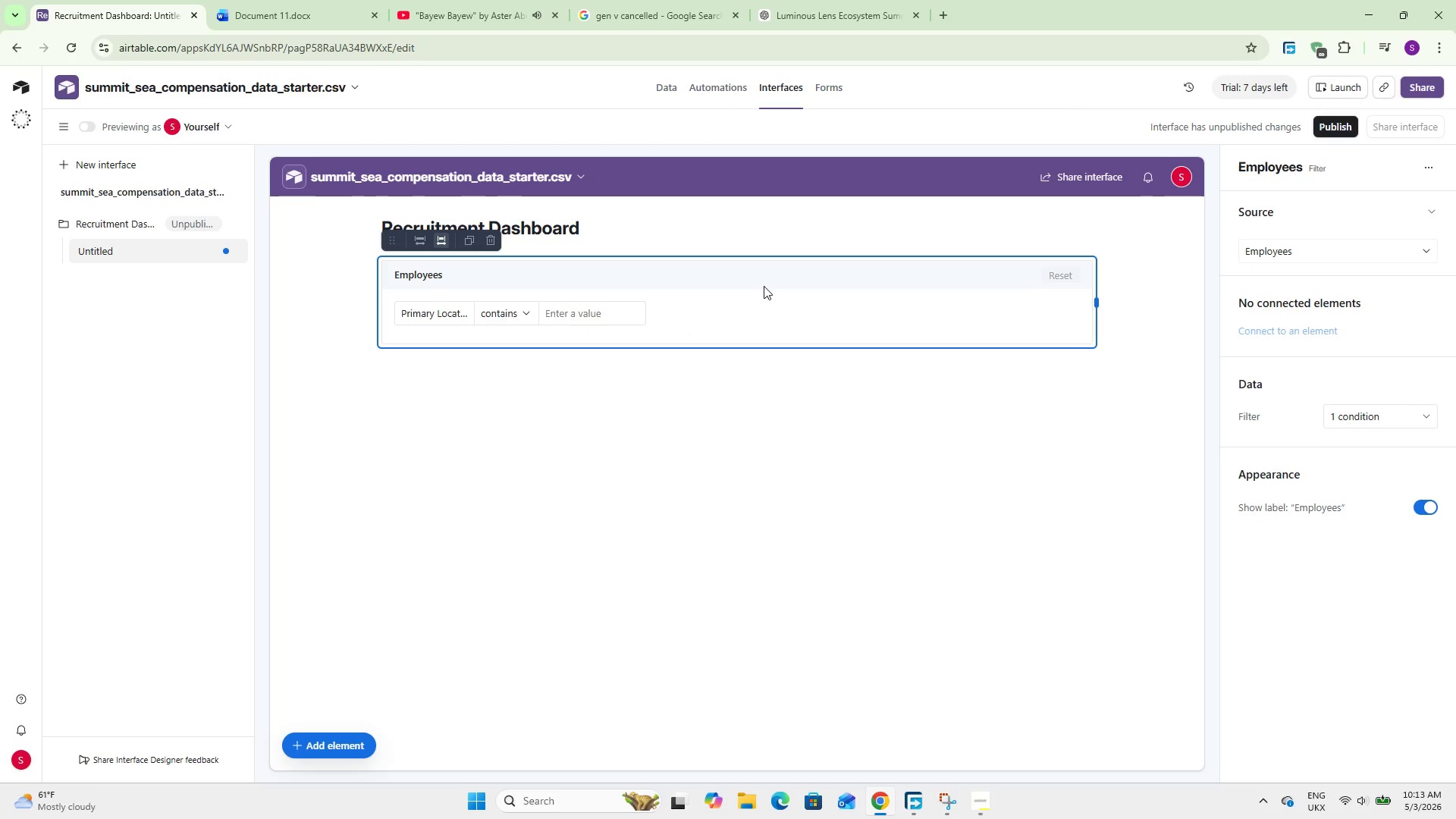 
mouse_move([315, 742])
 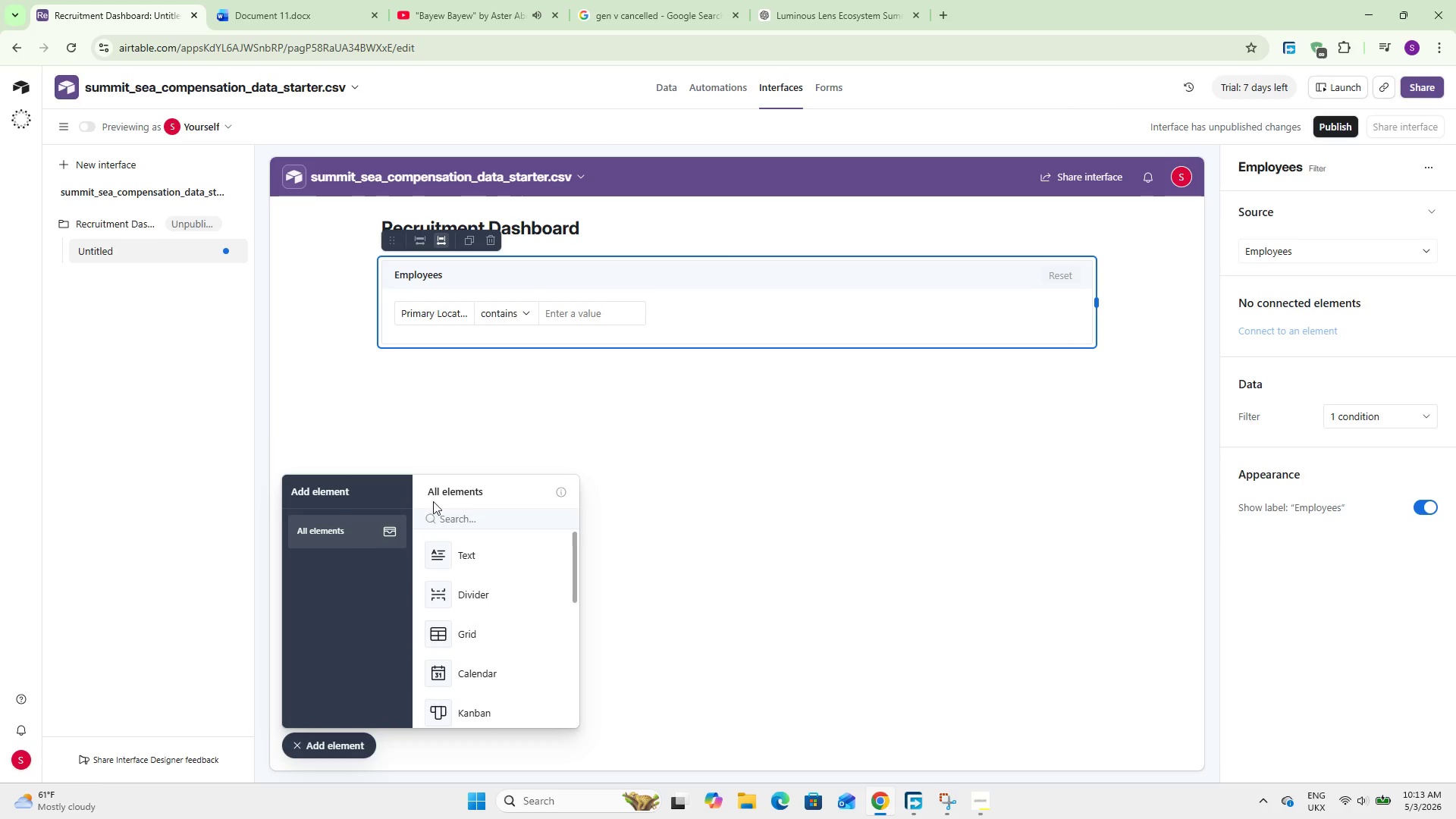 
left_click([445, 524])
 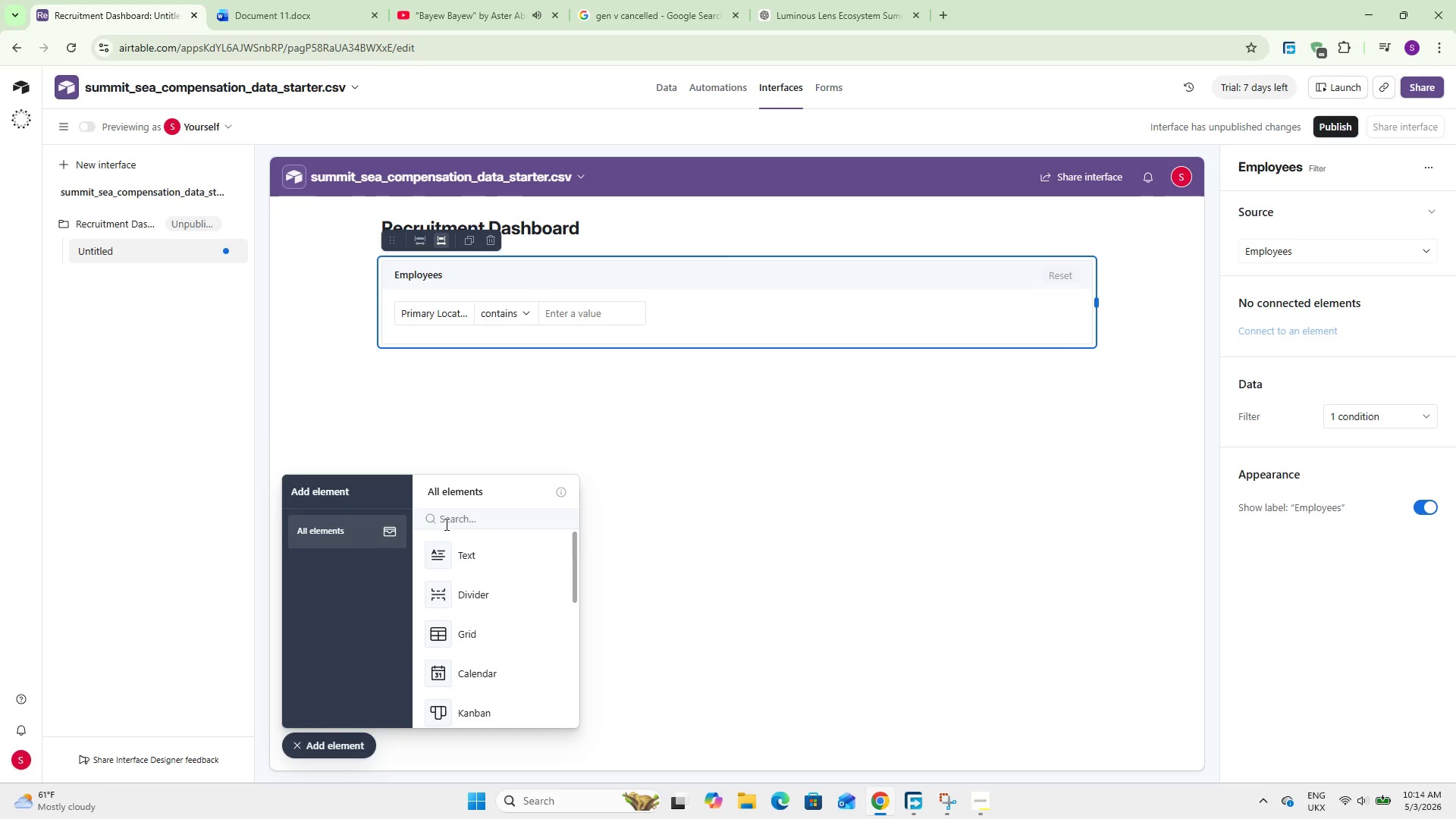 
type(num)
 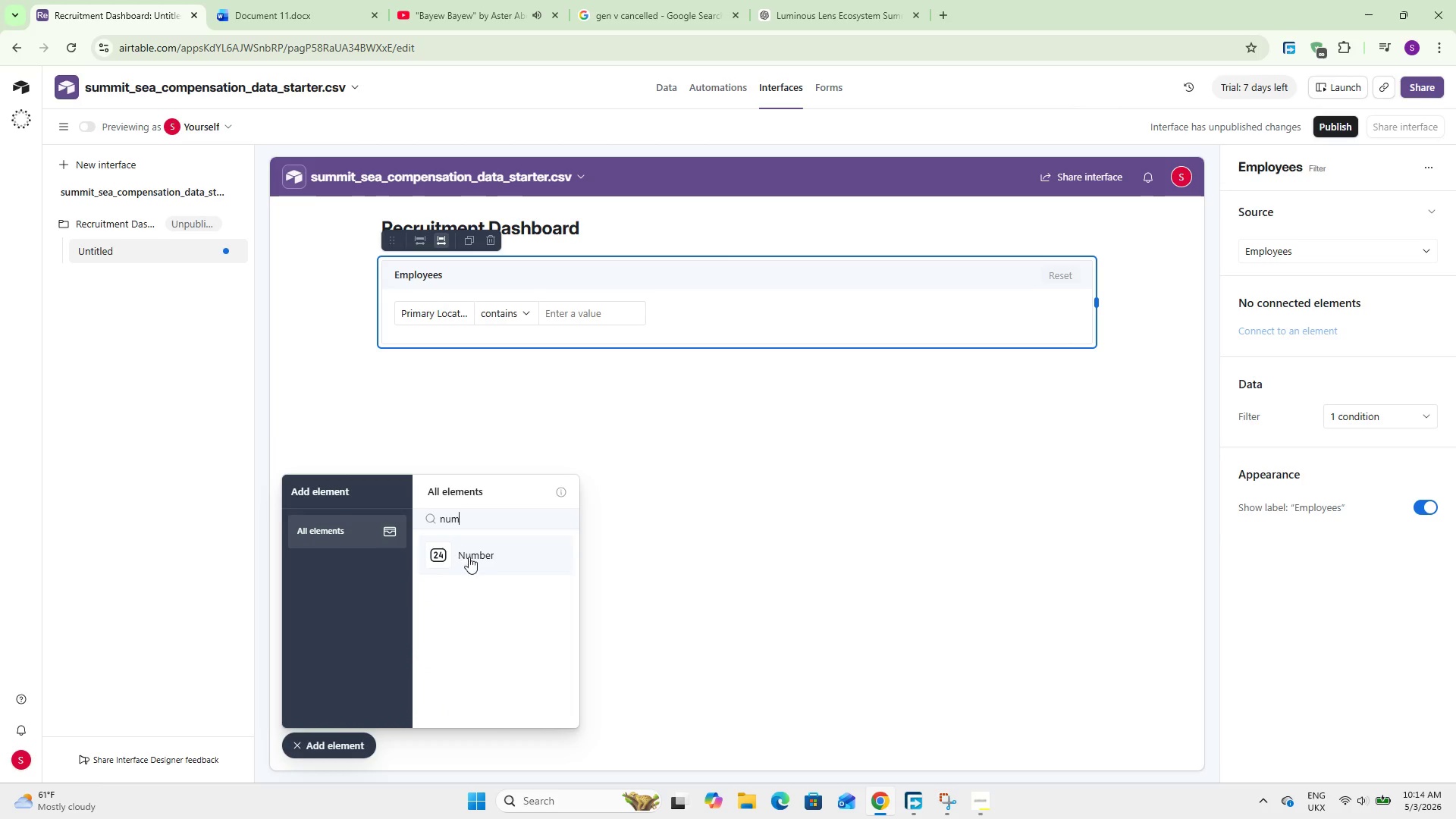 
left_click([469, 557])
 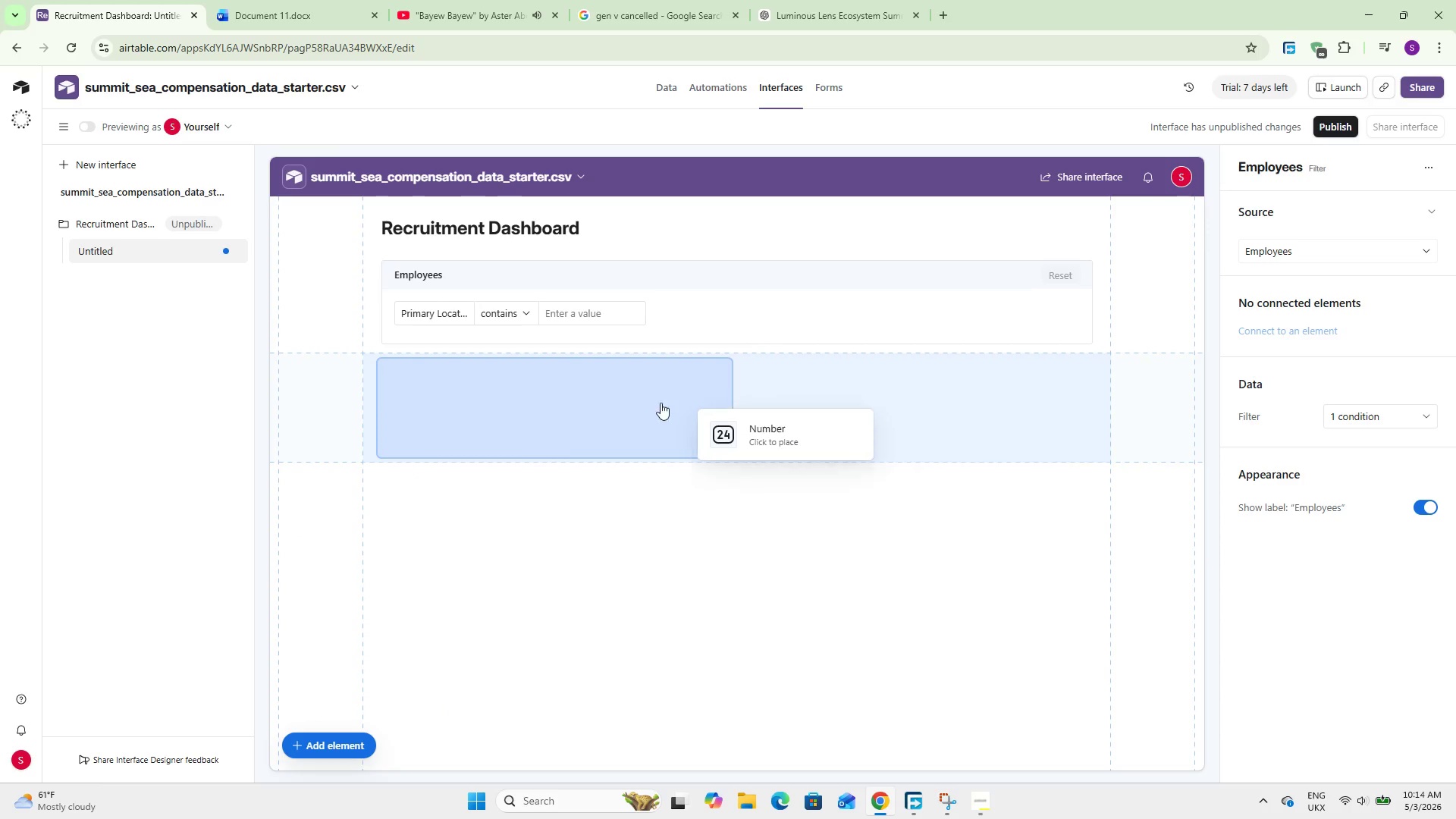 
left_click([625, 412])
 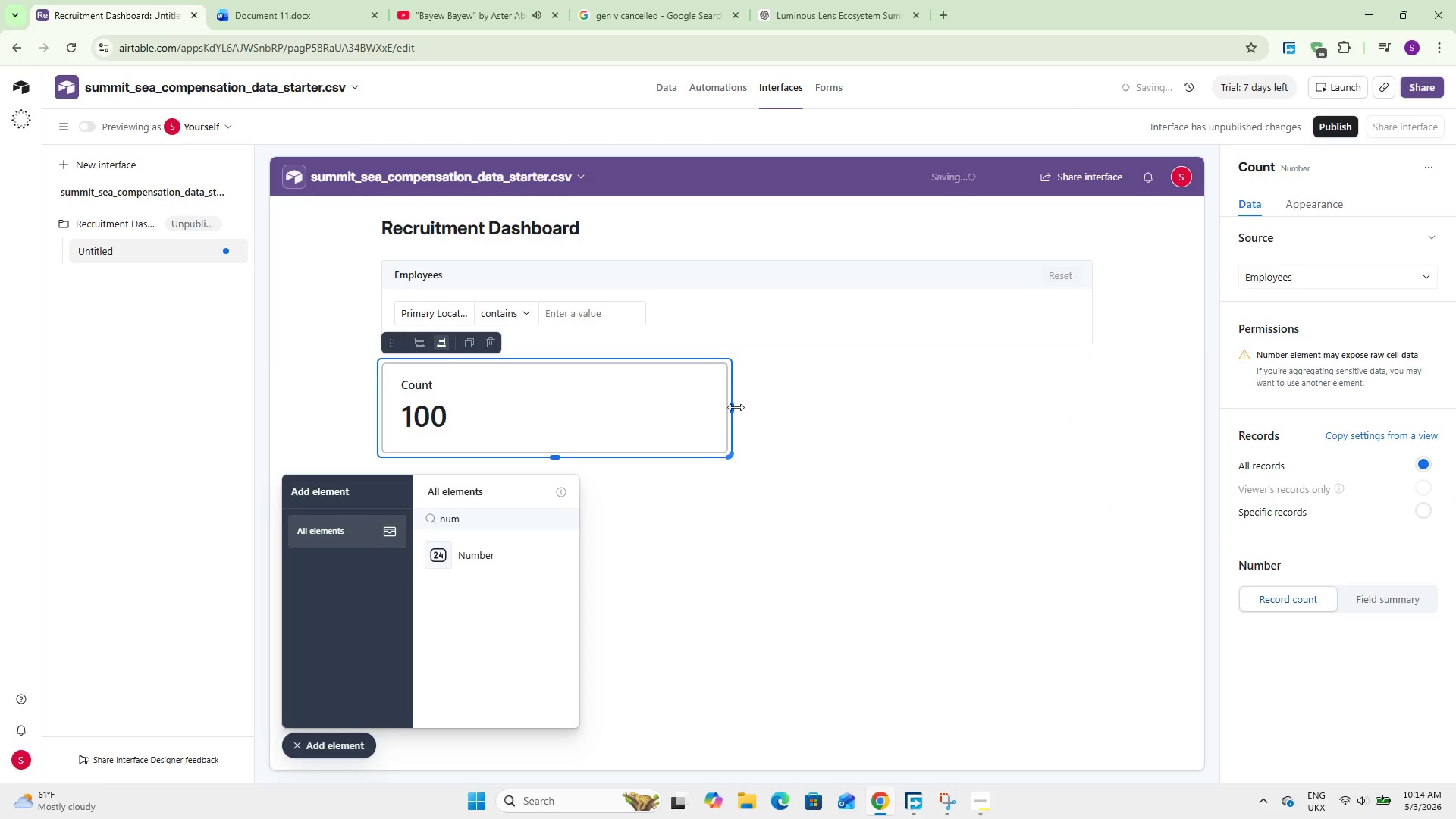 
left_click_drag(start_coordinate=[730, 406], to_coordinate=[1095, 410])
 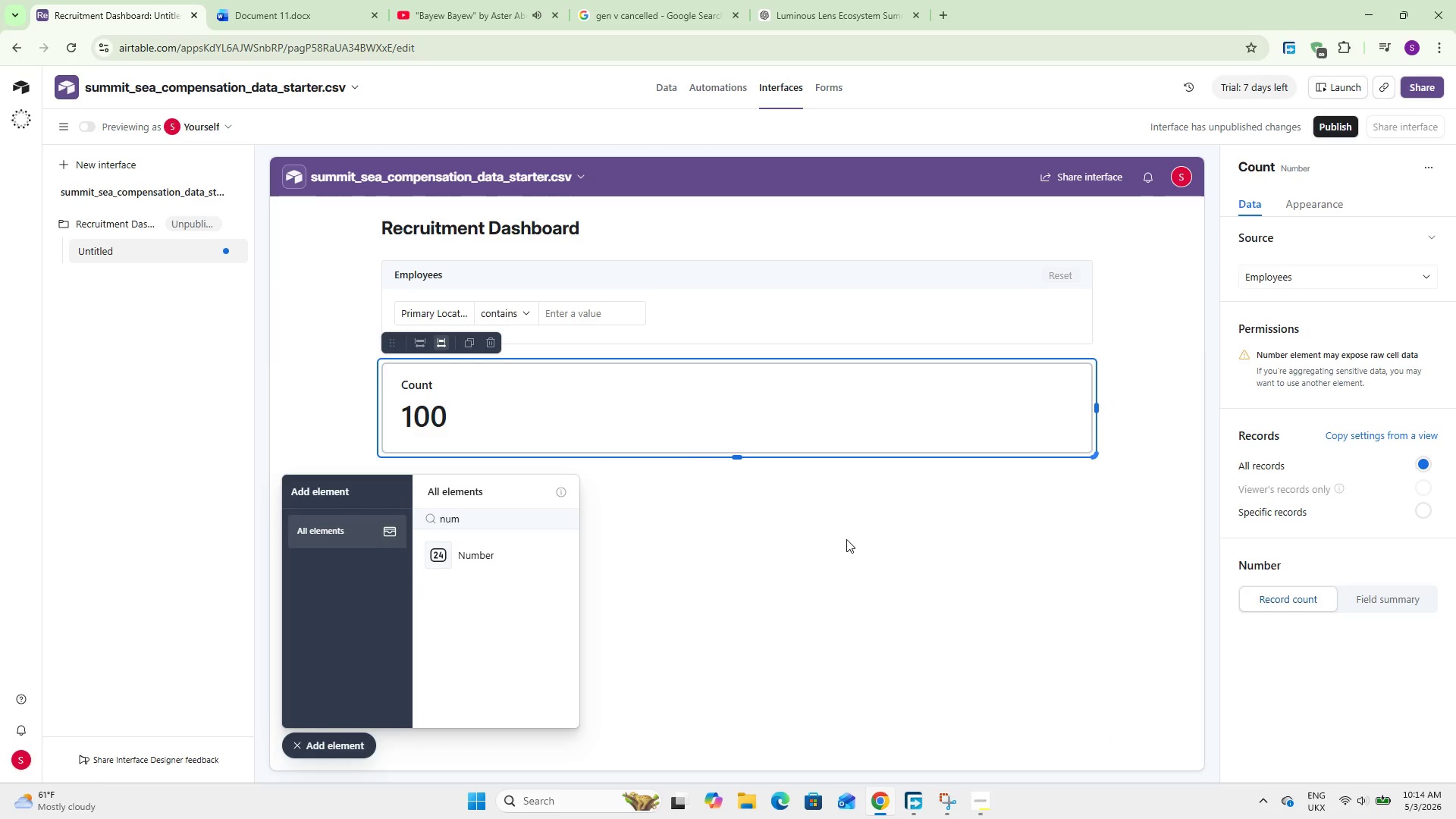 
wait(17.27)
 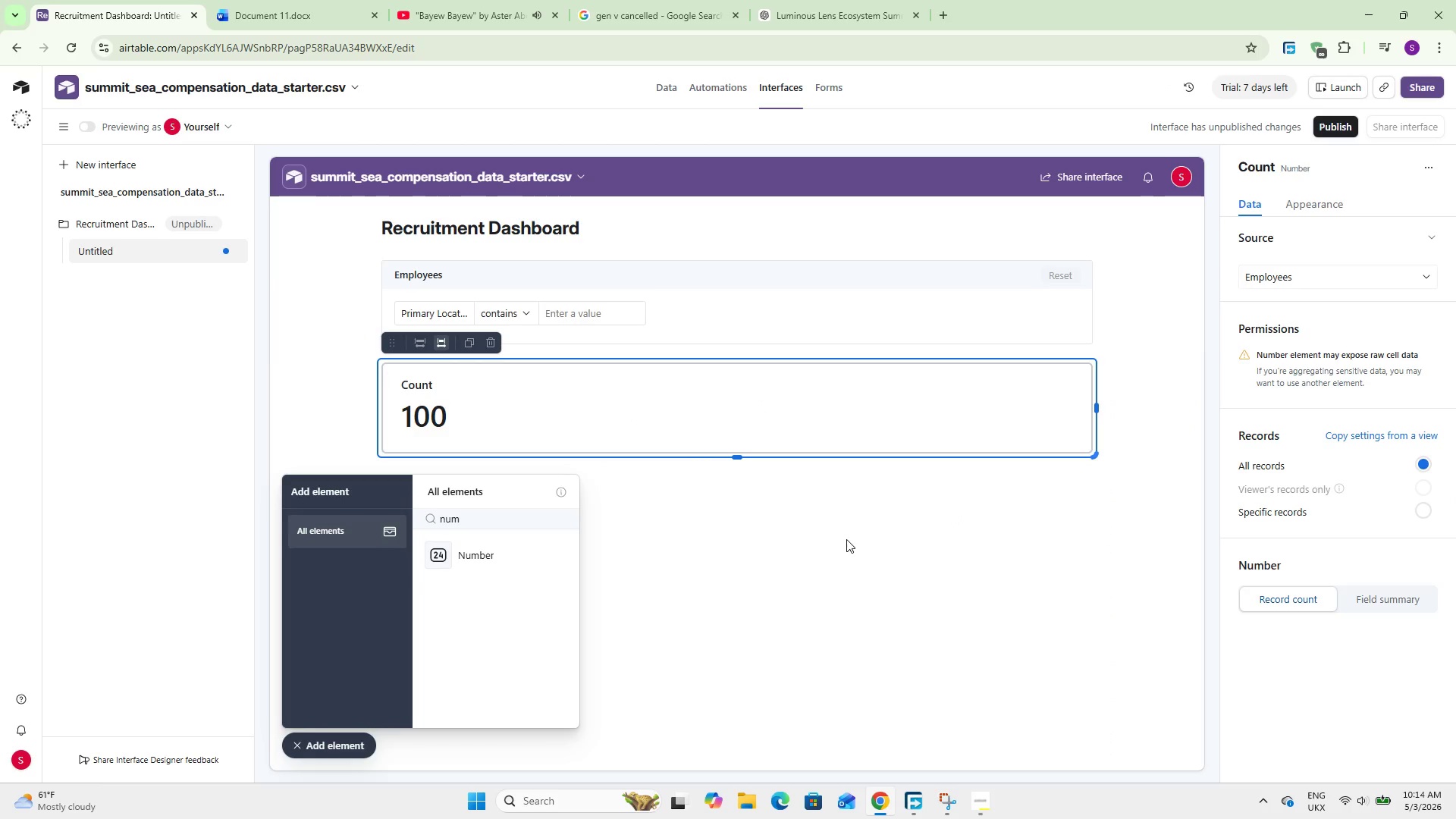 
left_click([1382, 589])
 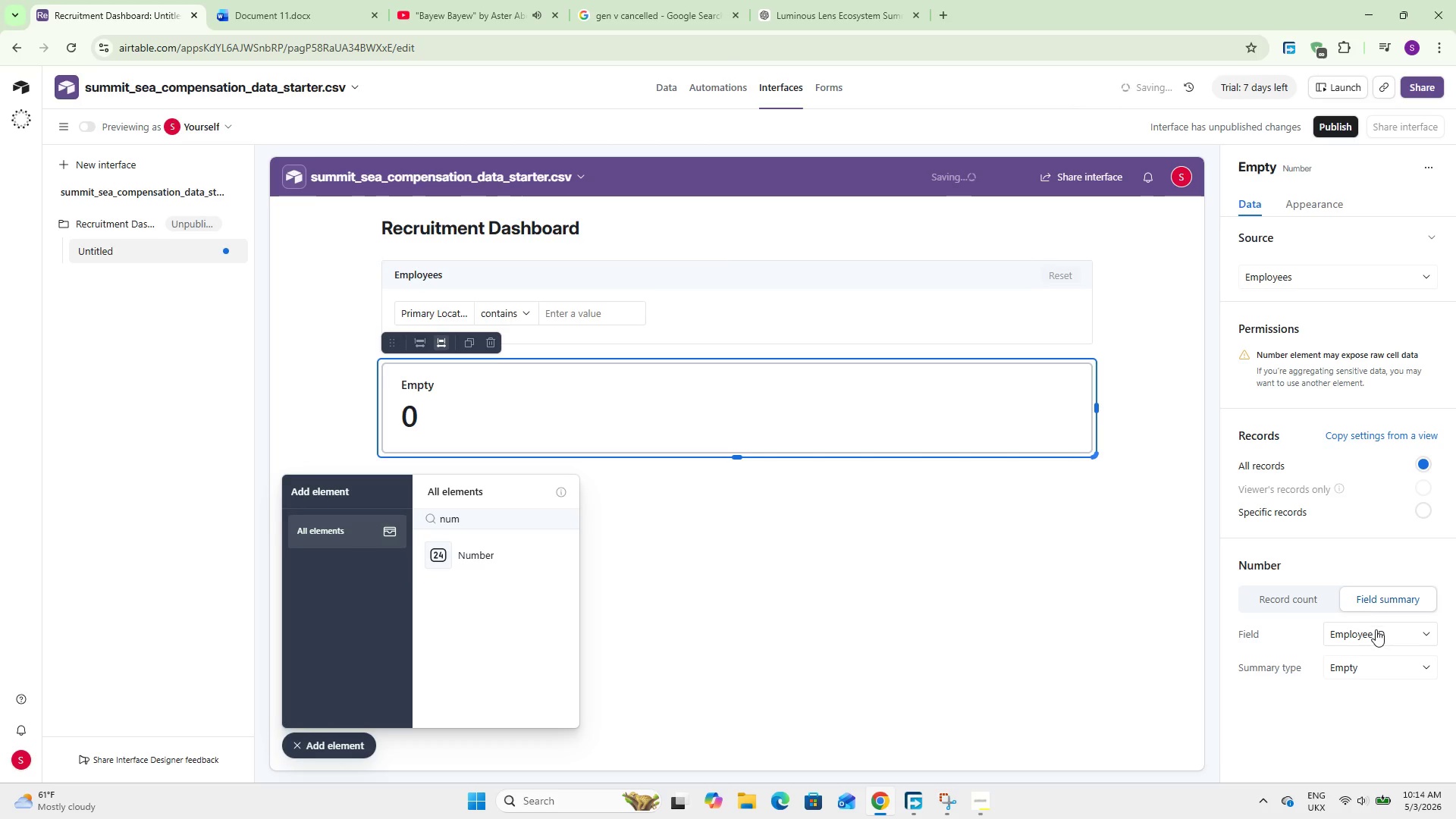 
left_click([1376, 629])
 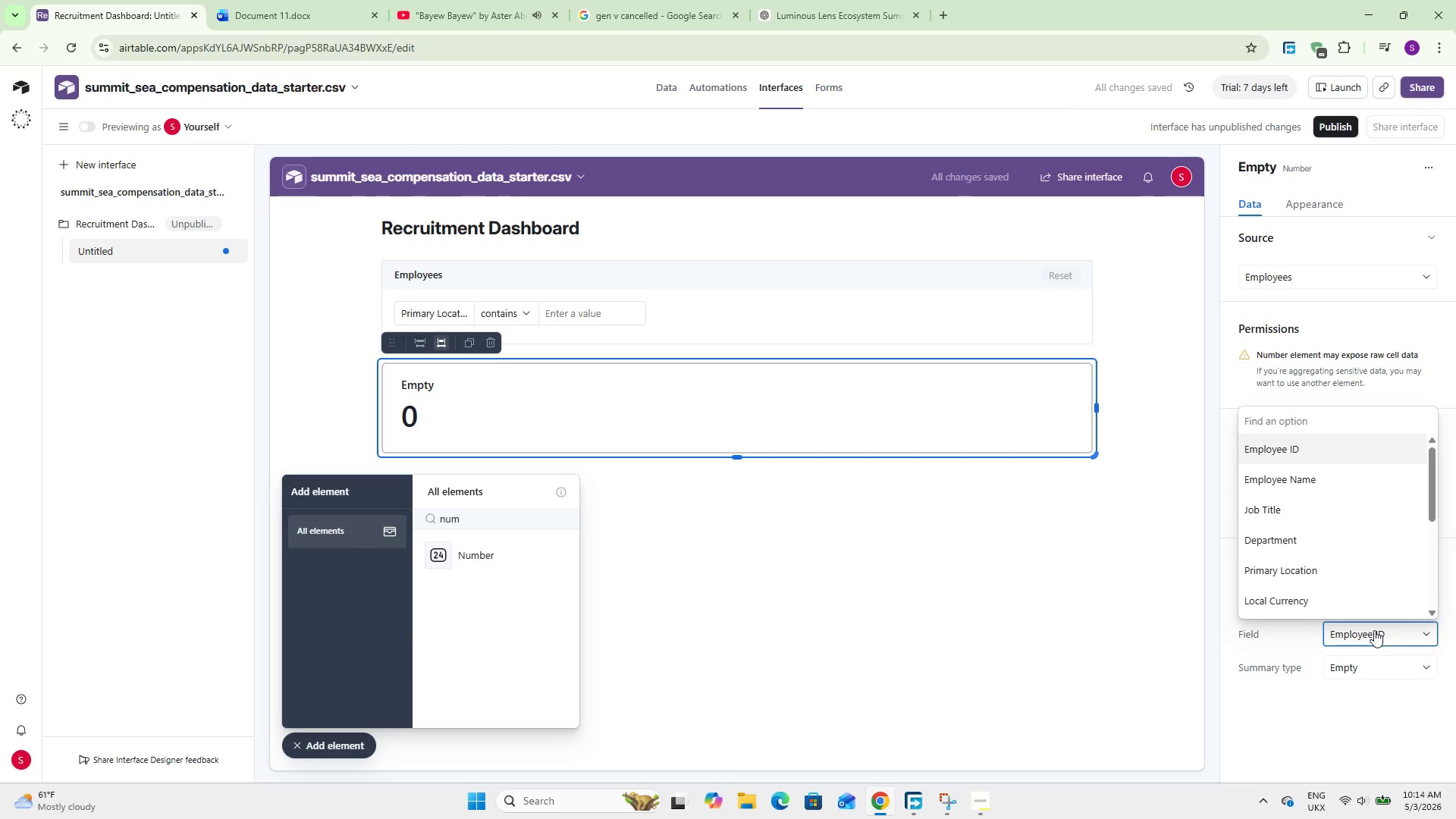 
type(mar)
 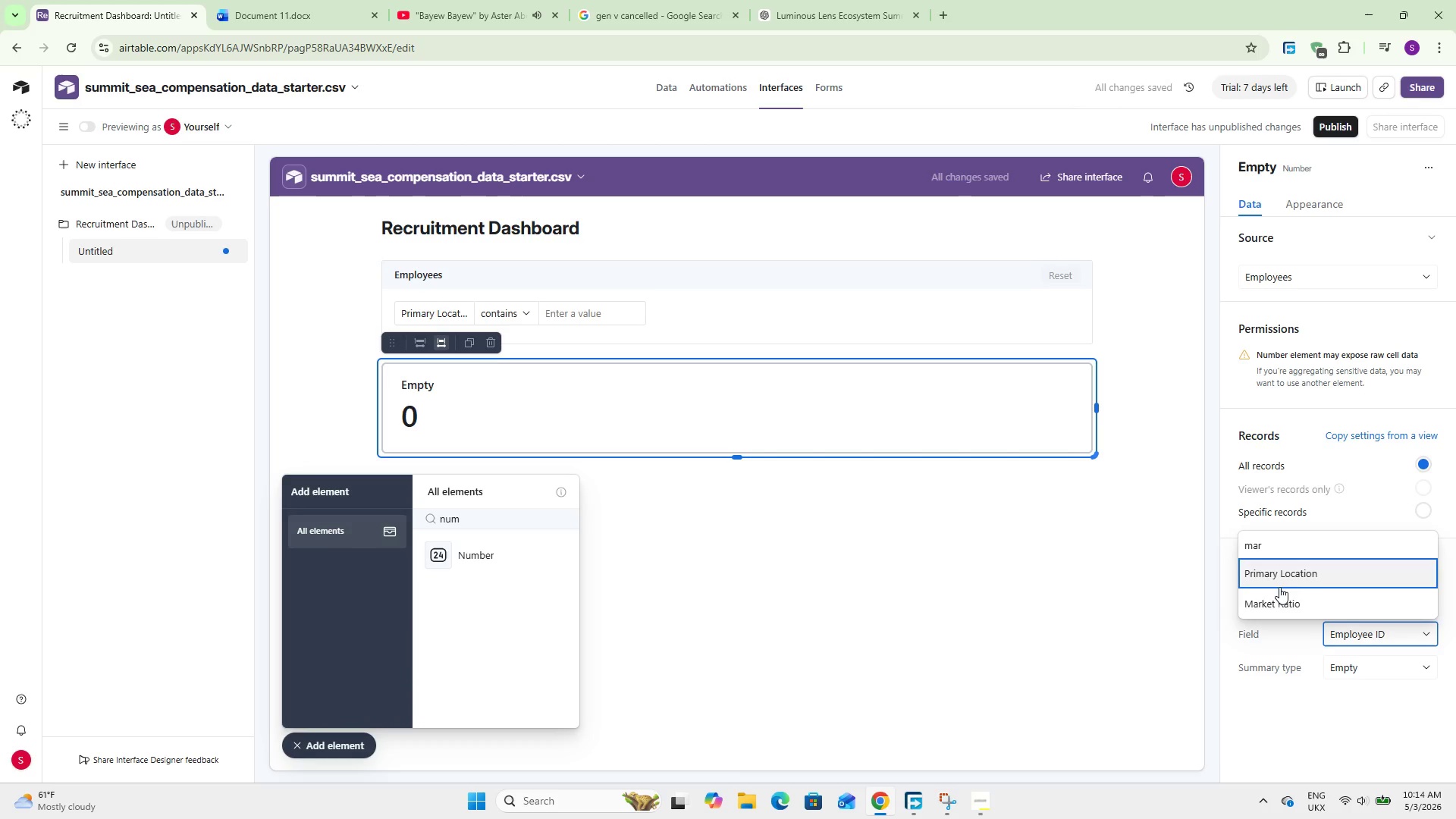 
left_click([1276, 595])
 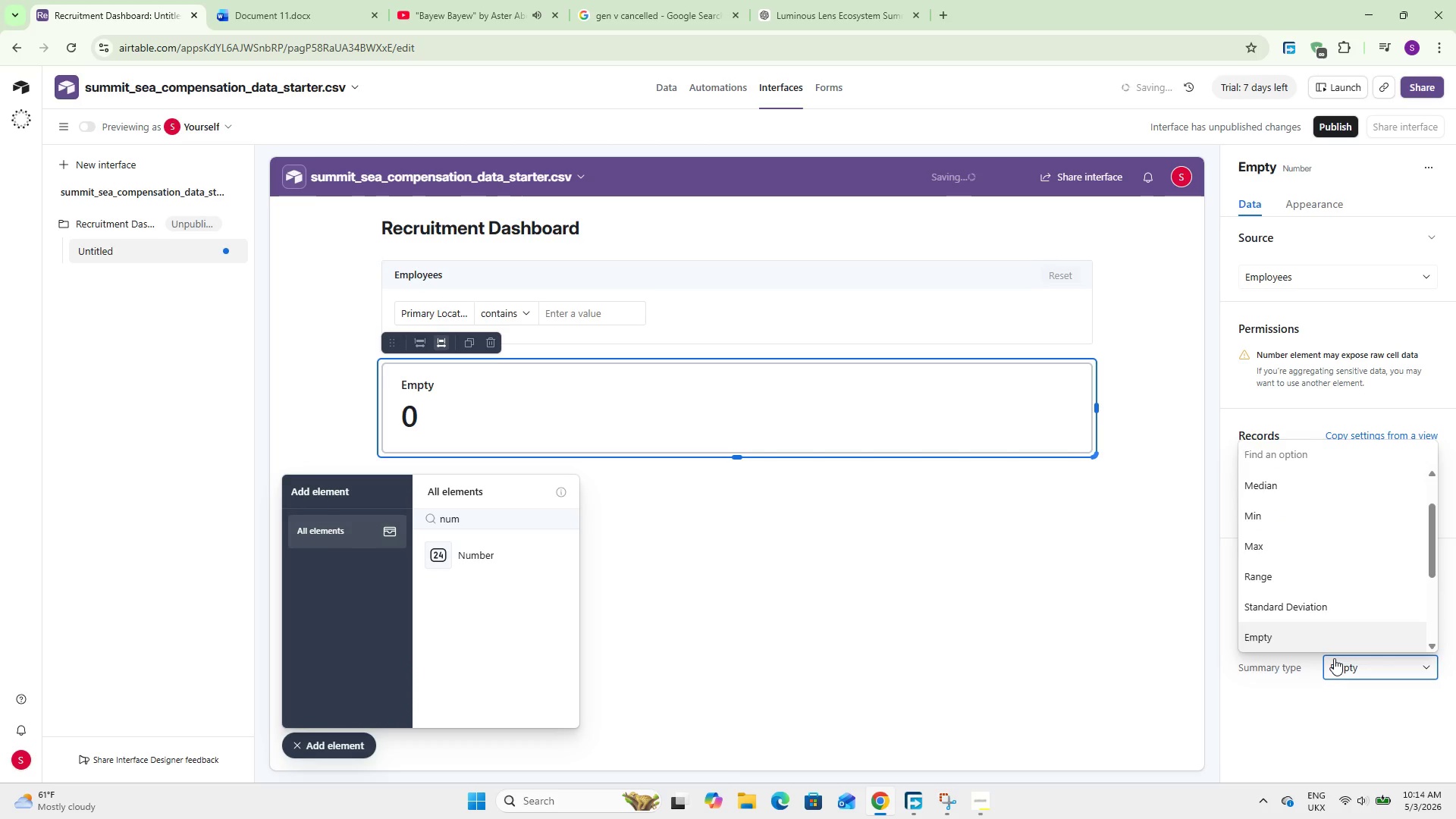 
type(av)
 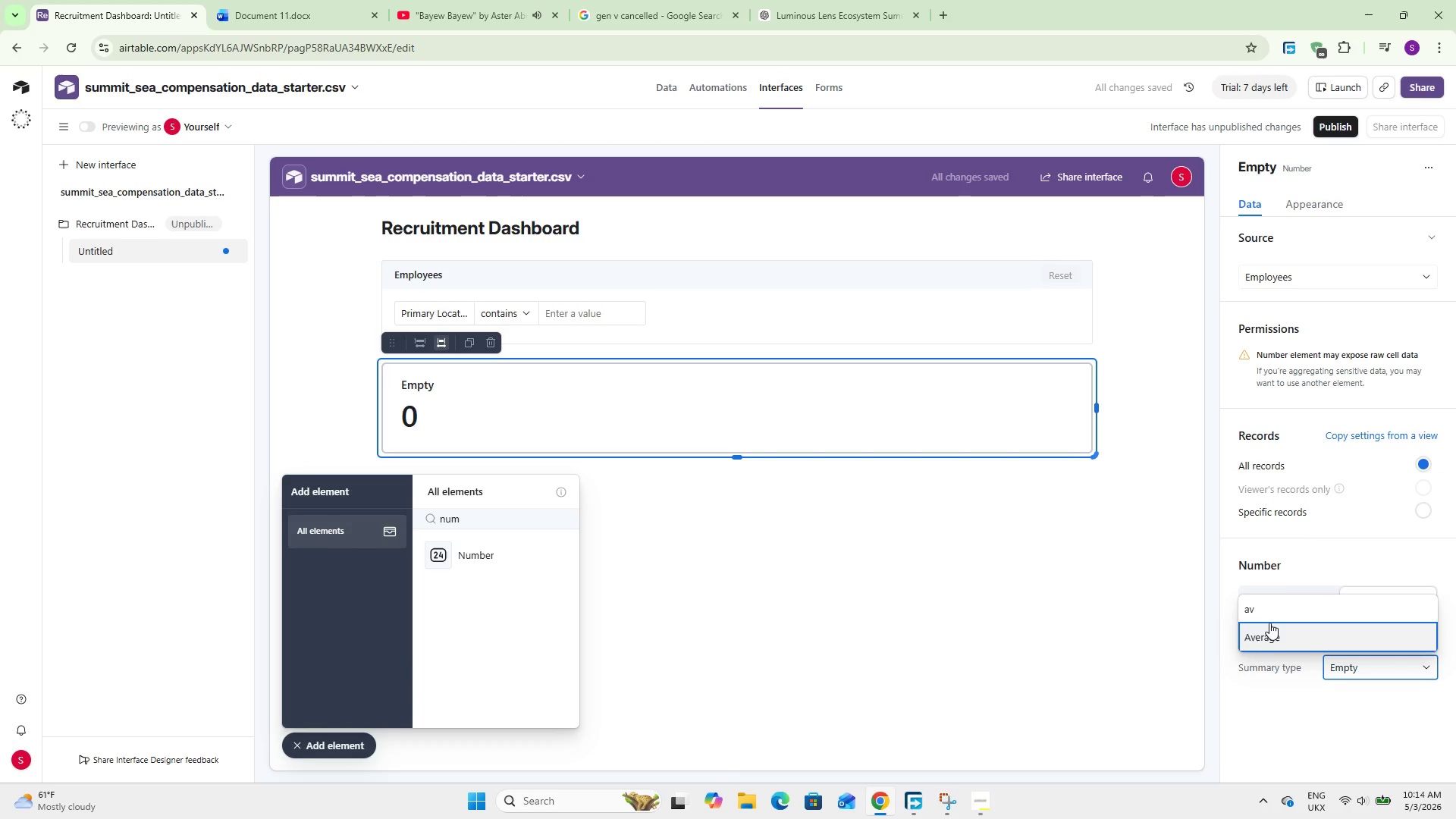 
left_click([1270, 634])
 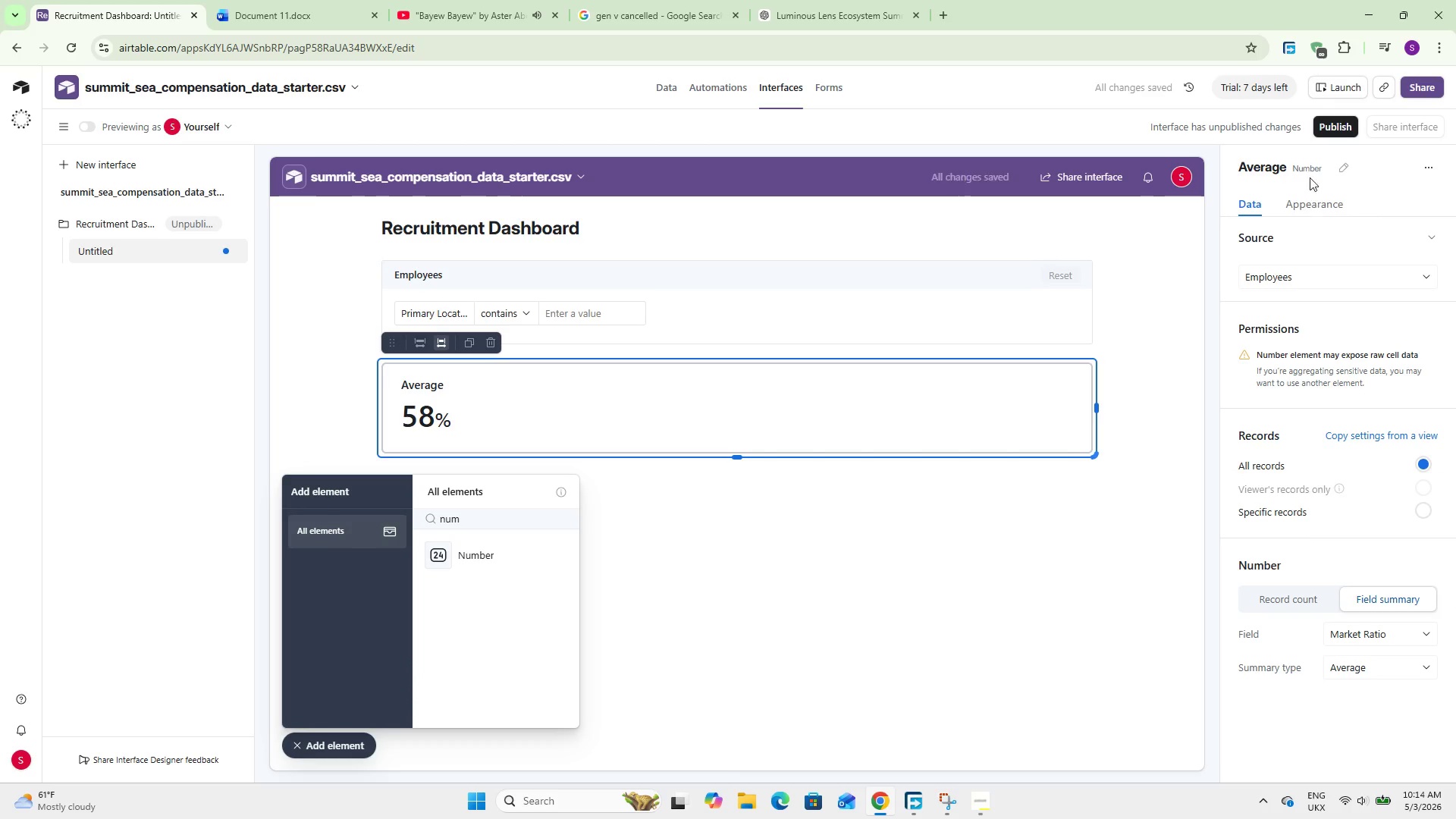 
left_click([1341, 166])
 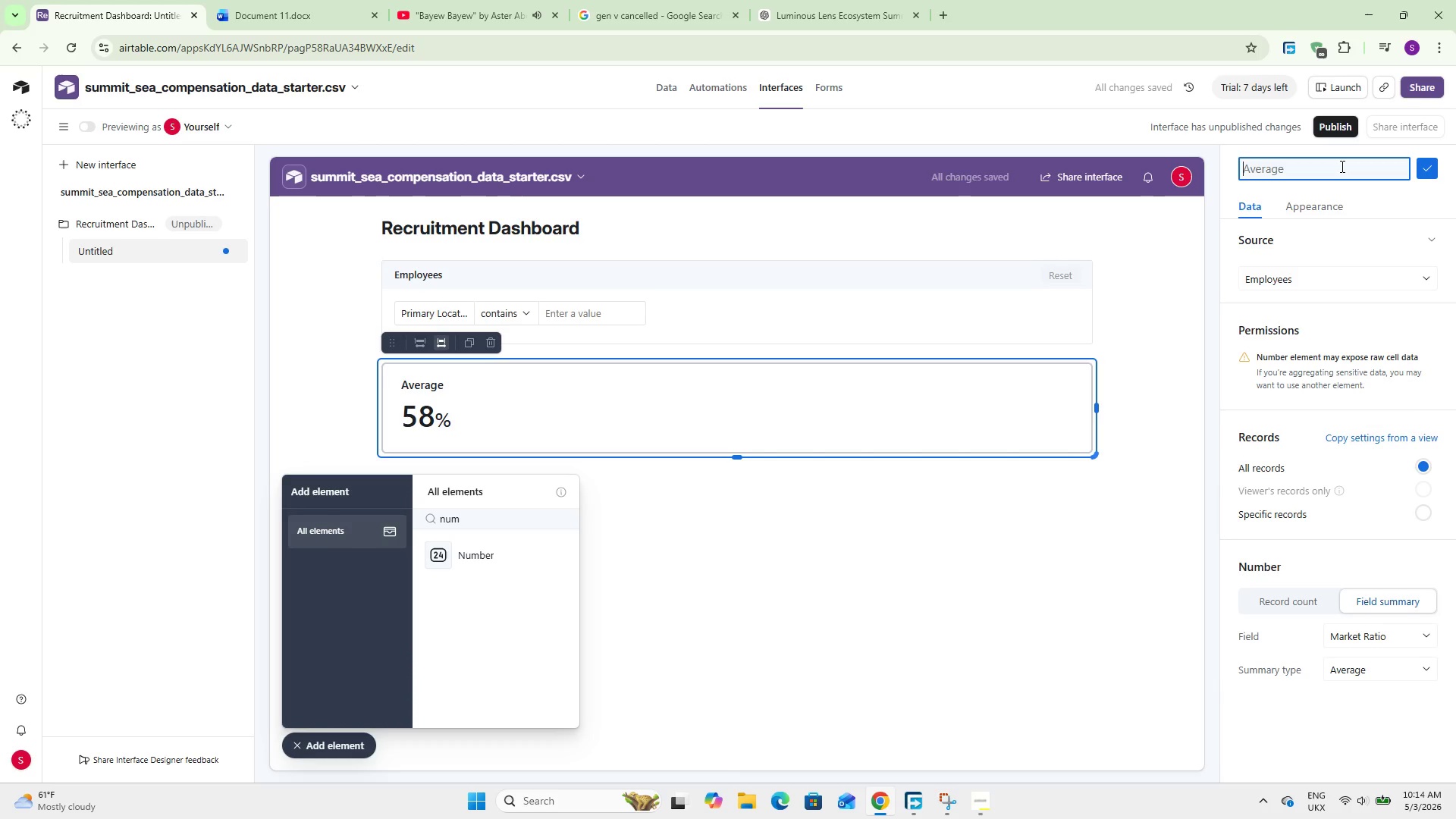 
type(Avg Market Raton)
key(Backspace)
 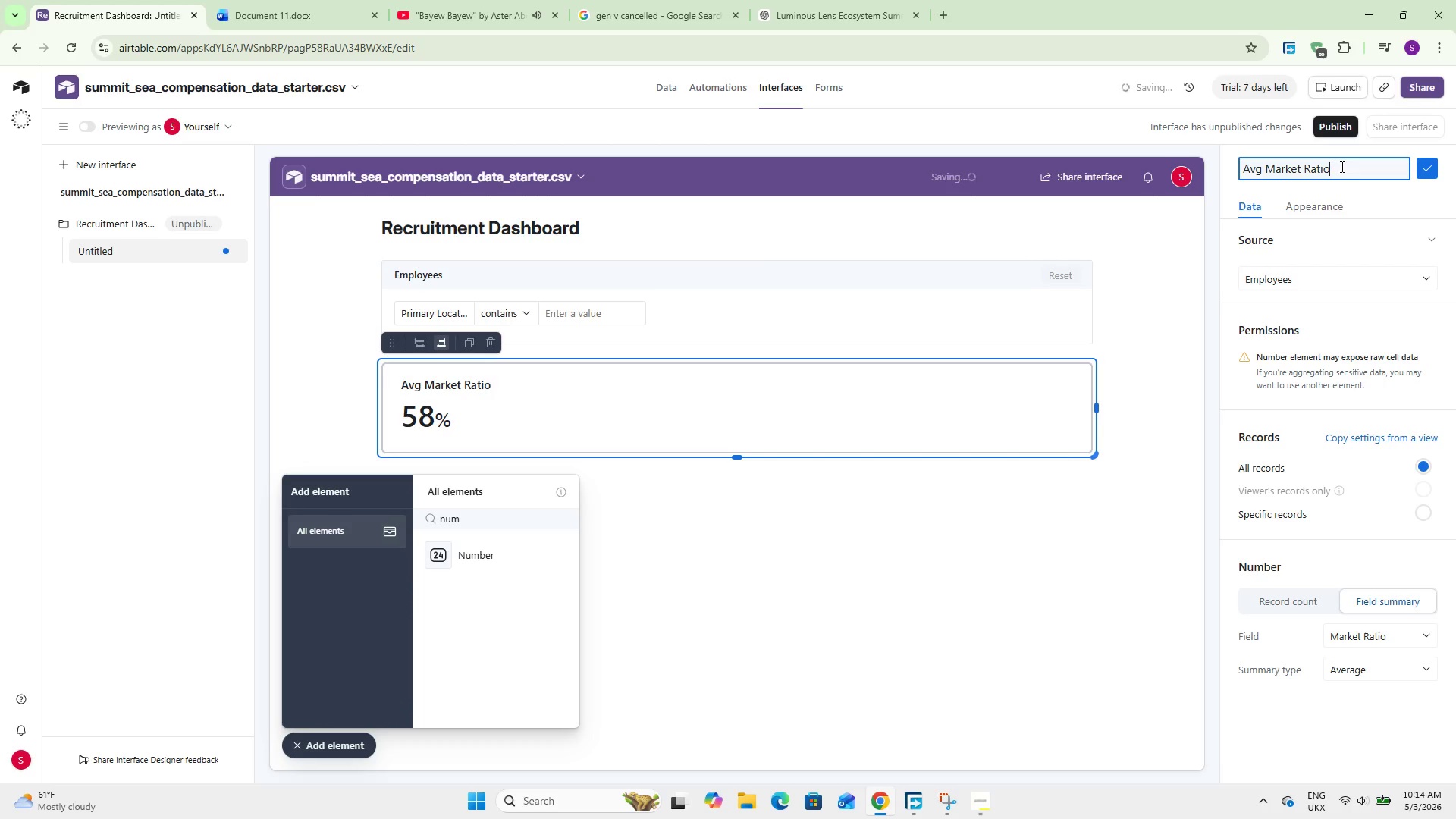 
 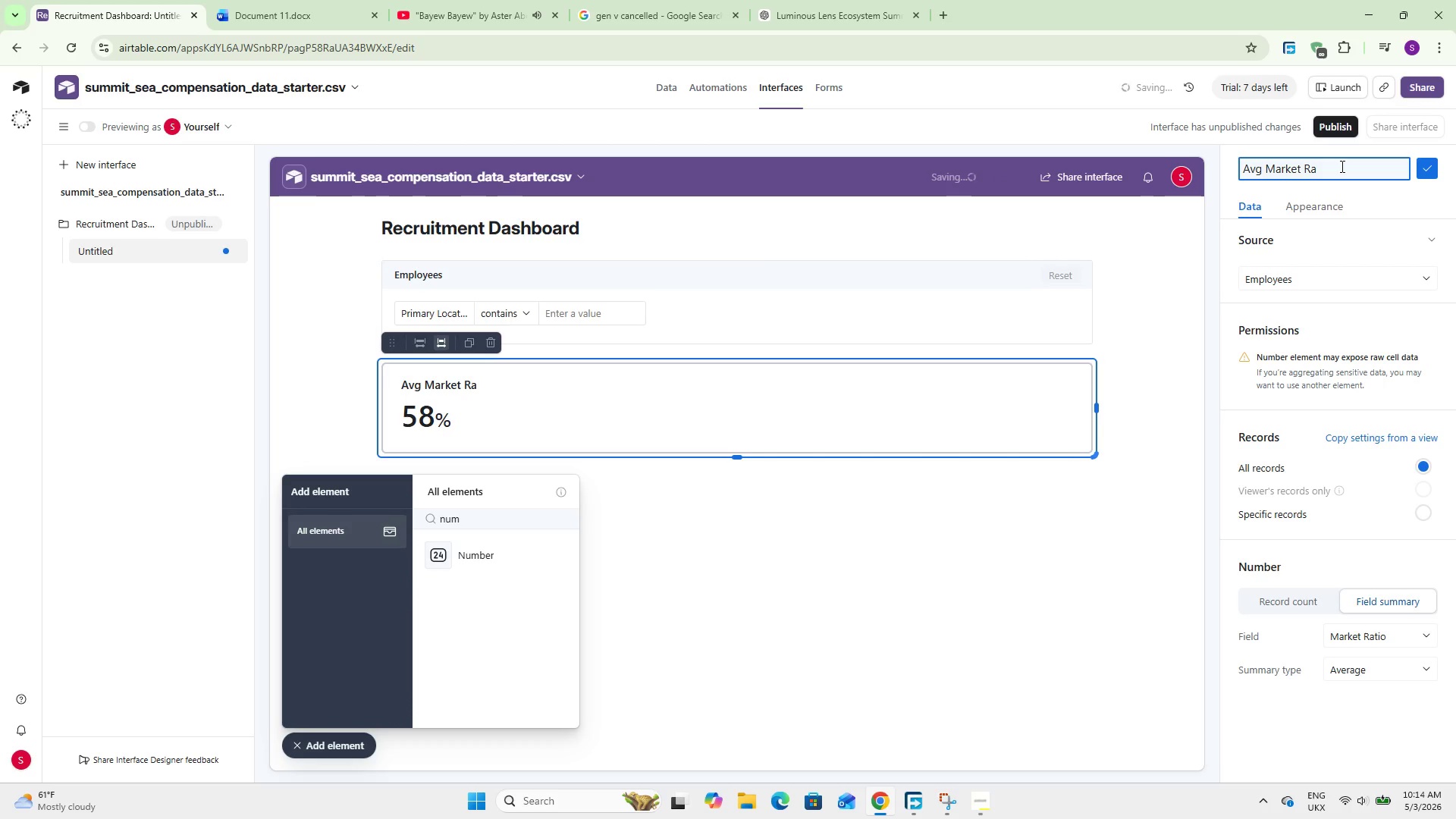 
hold_key(key=I, duration=0.34)
 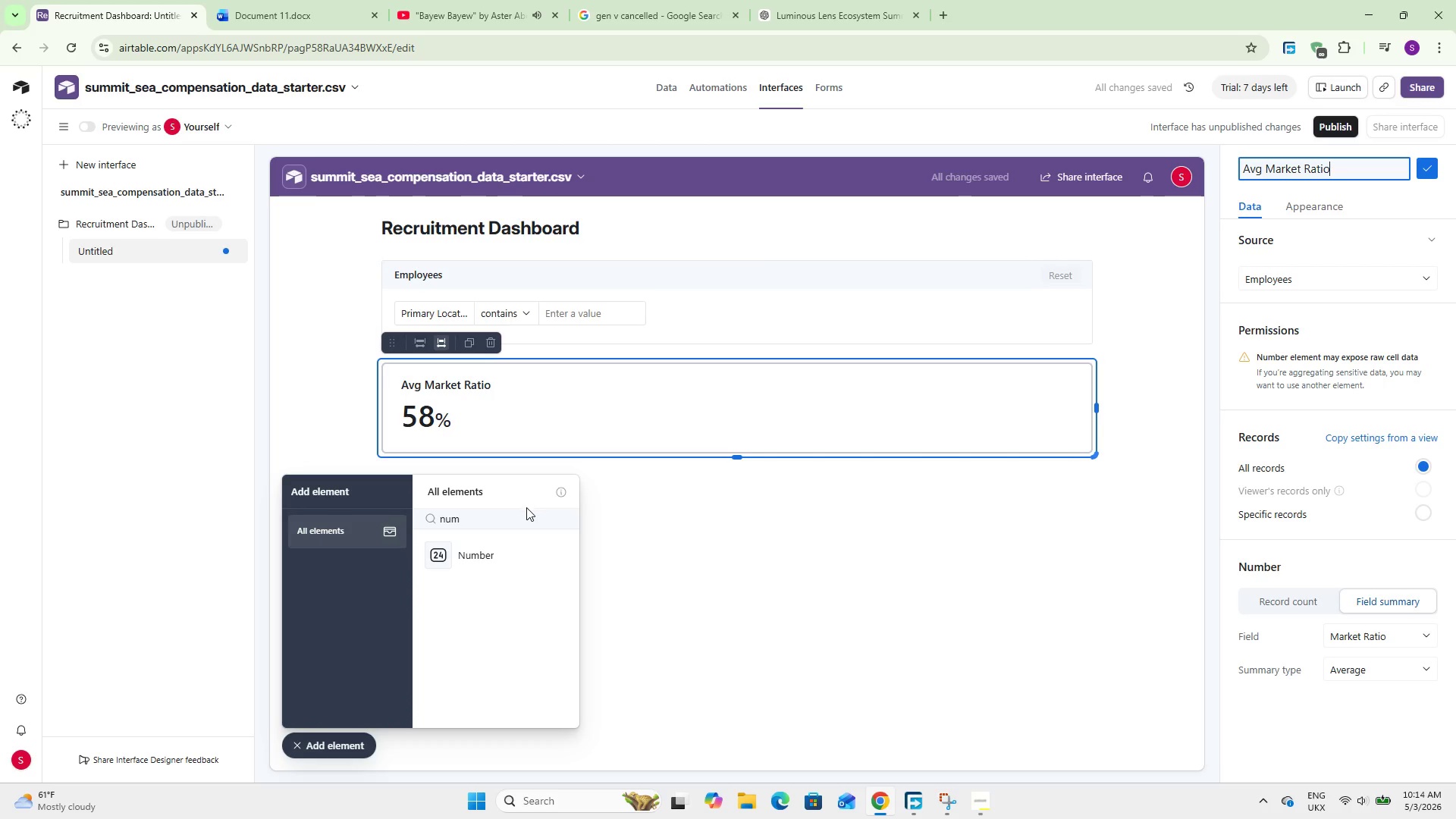 
double_click([517, 513])
 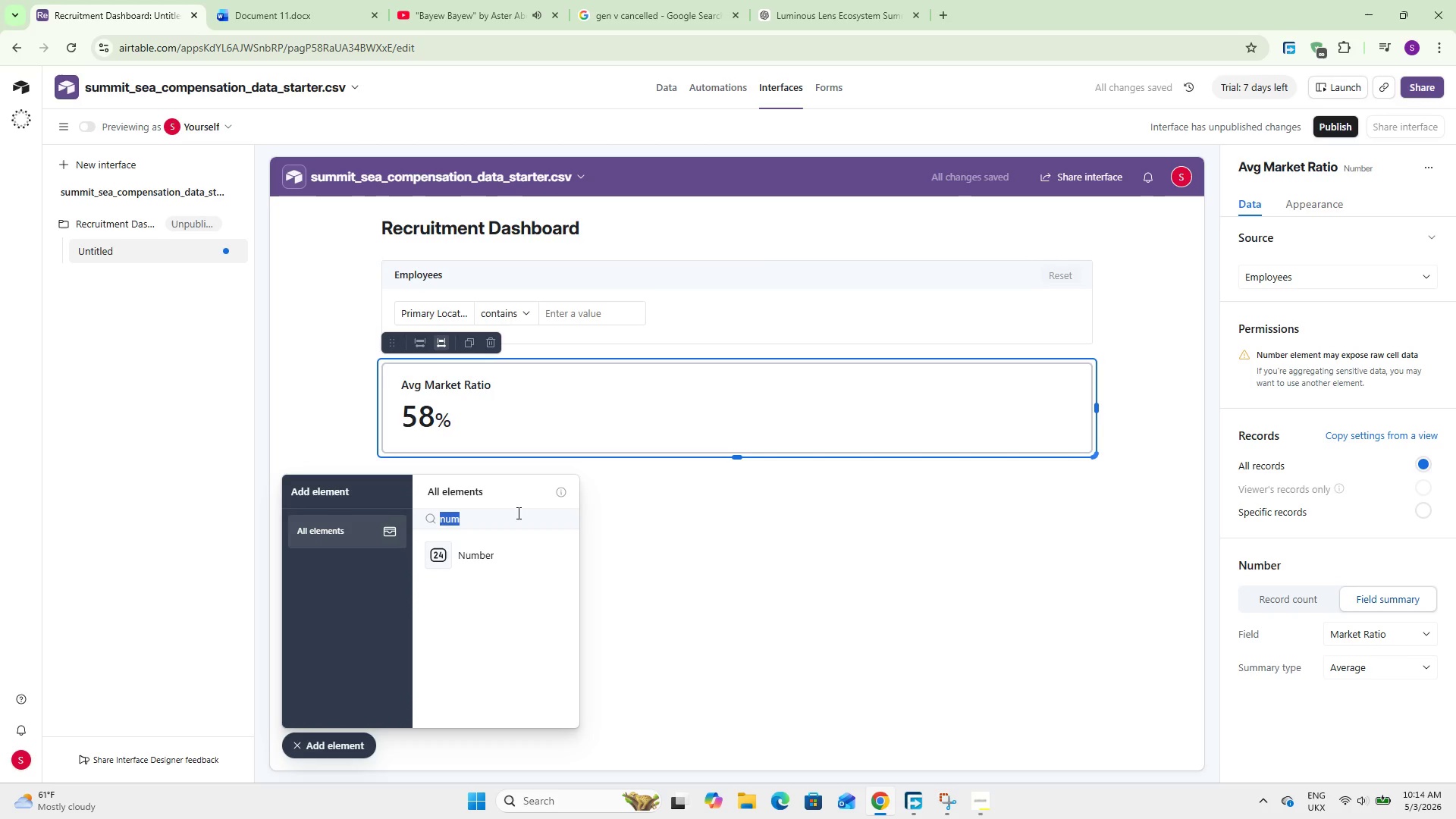 
key(Backspace)
 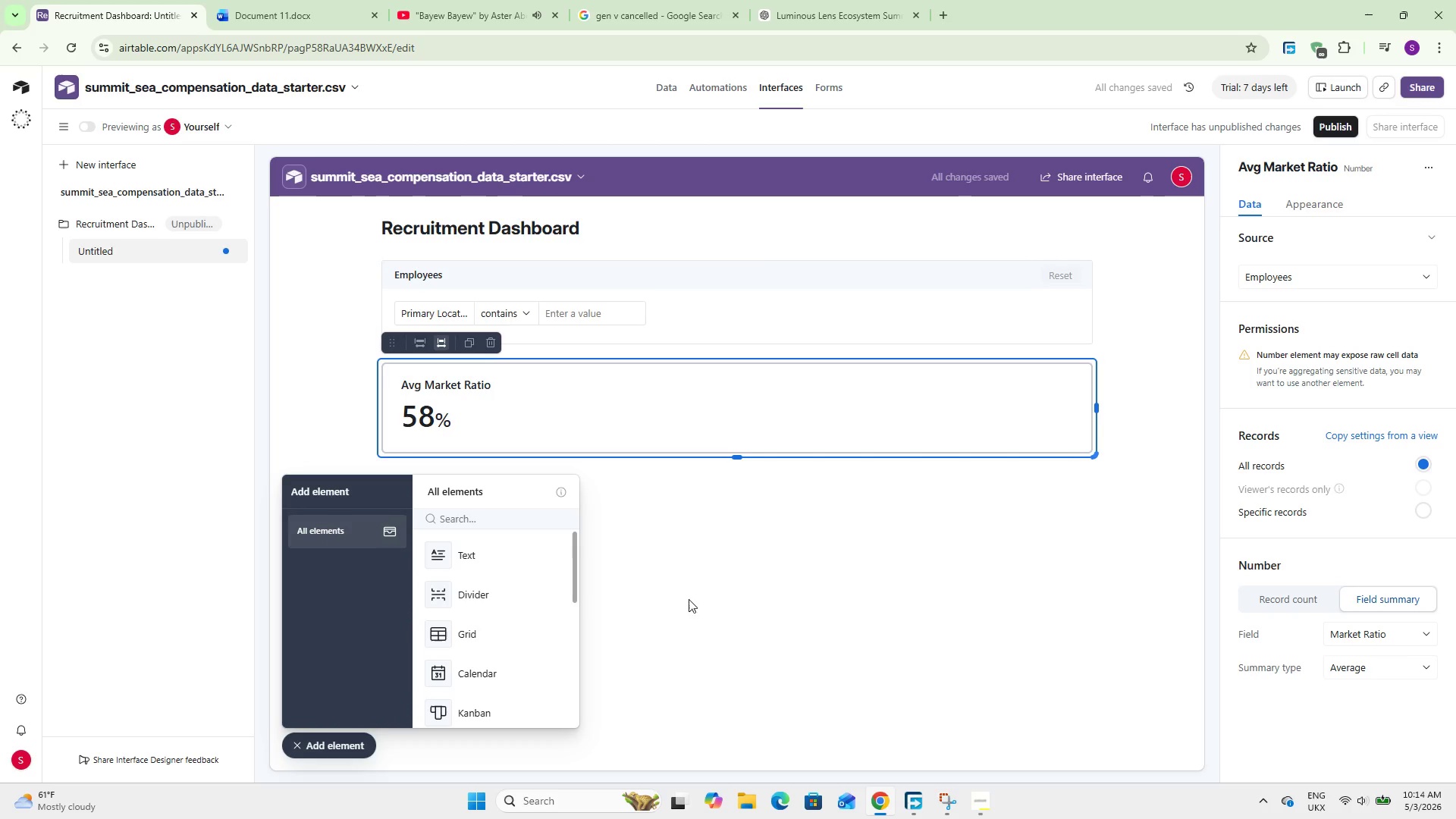 
left_click([725, 562])
 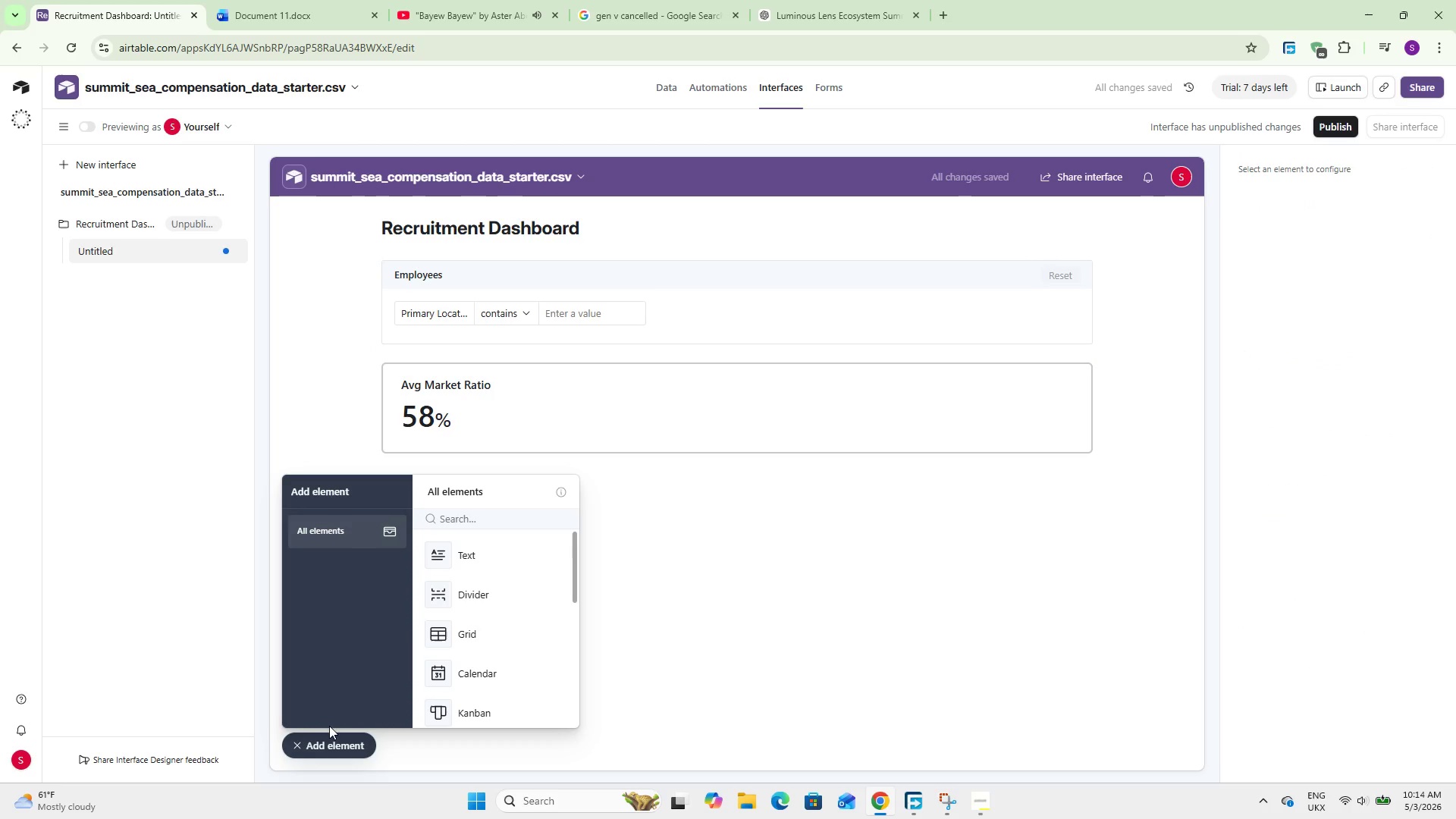 
left_click([329, 739])
 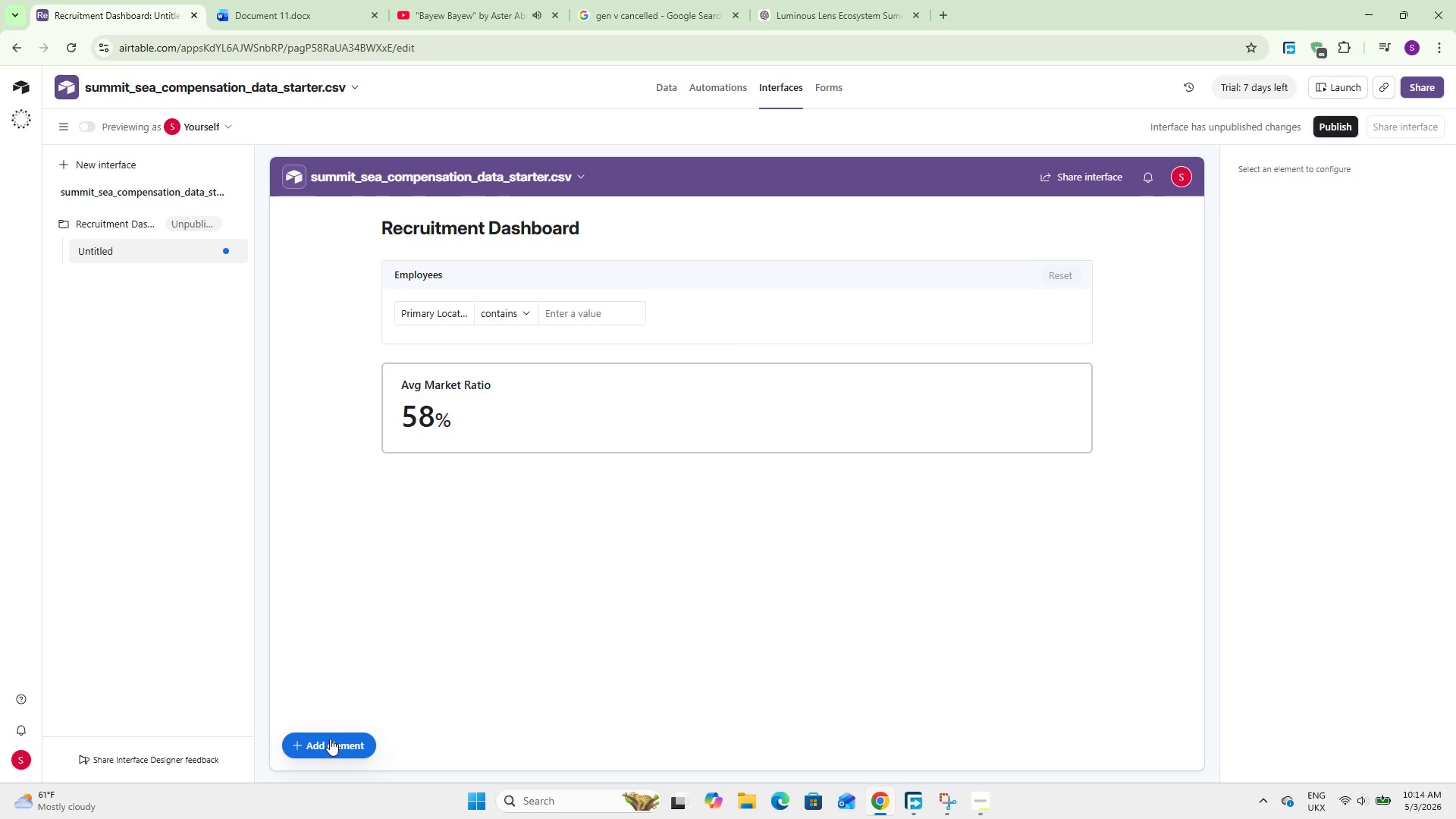 
left_click([283, 753])
 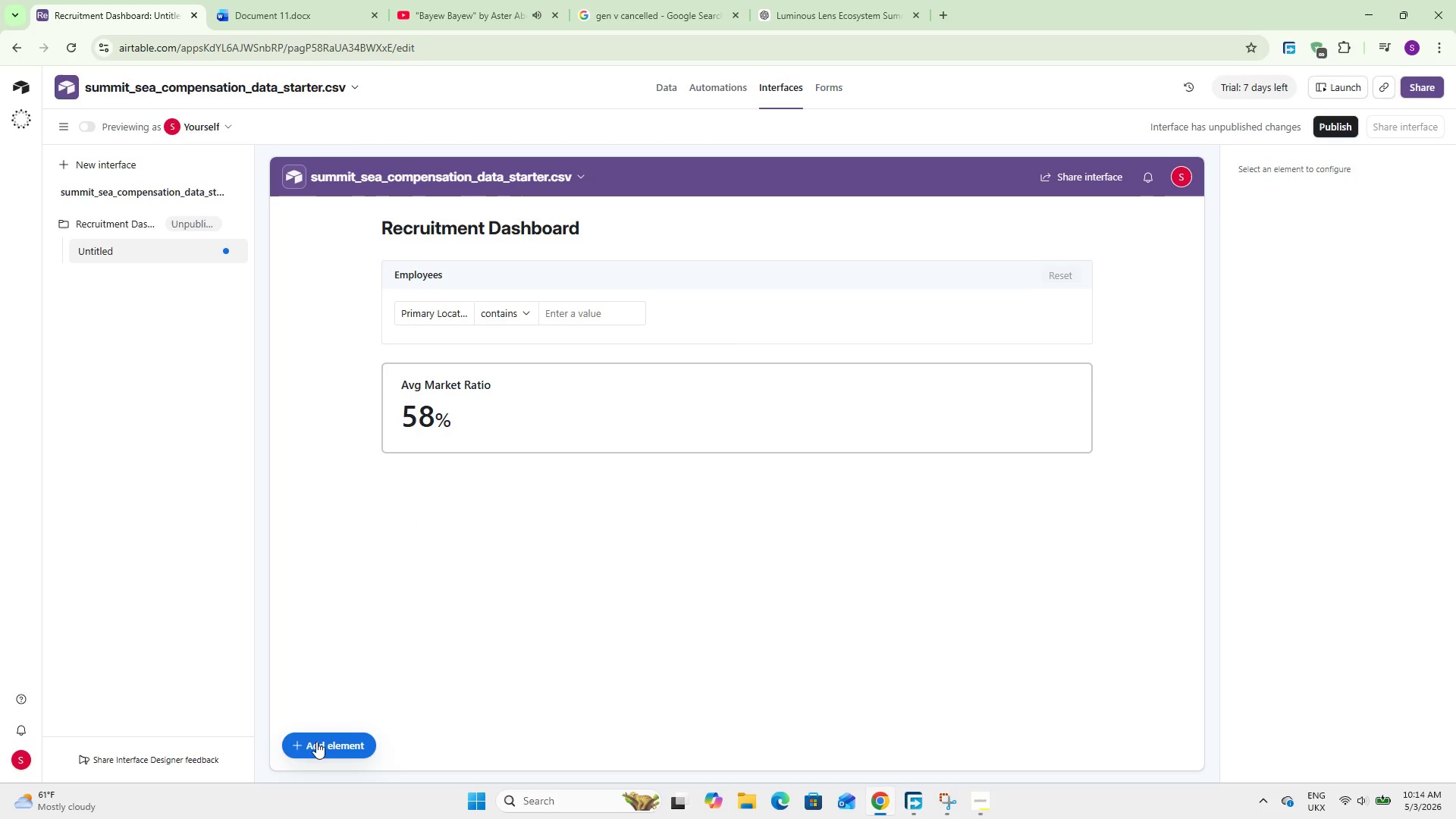 
left_click([316, 742])
 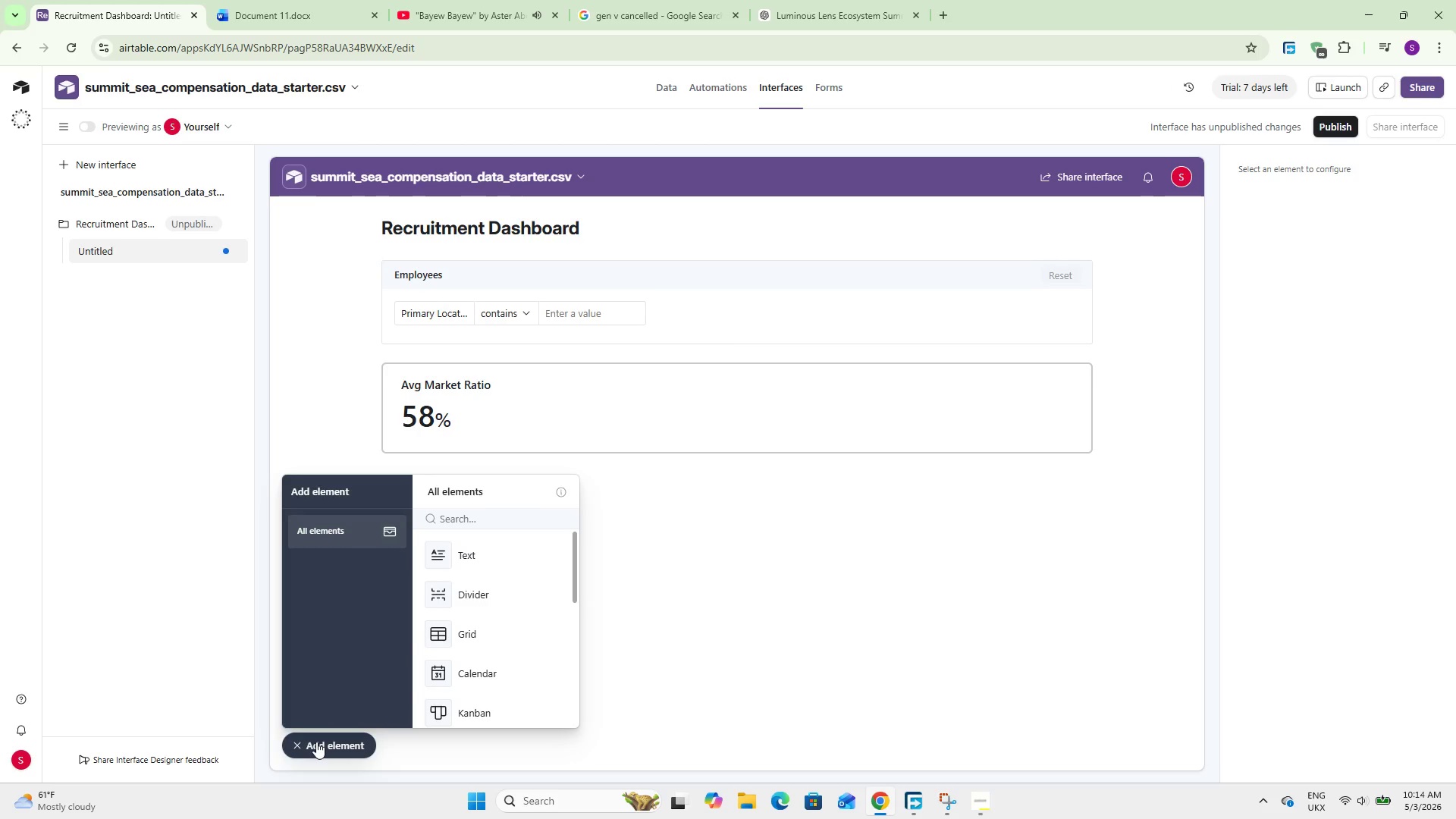 
left_click([495, 513])
 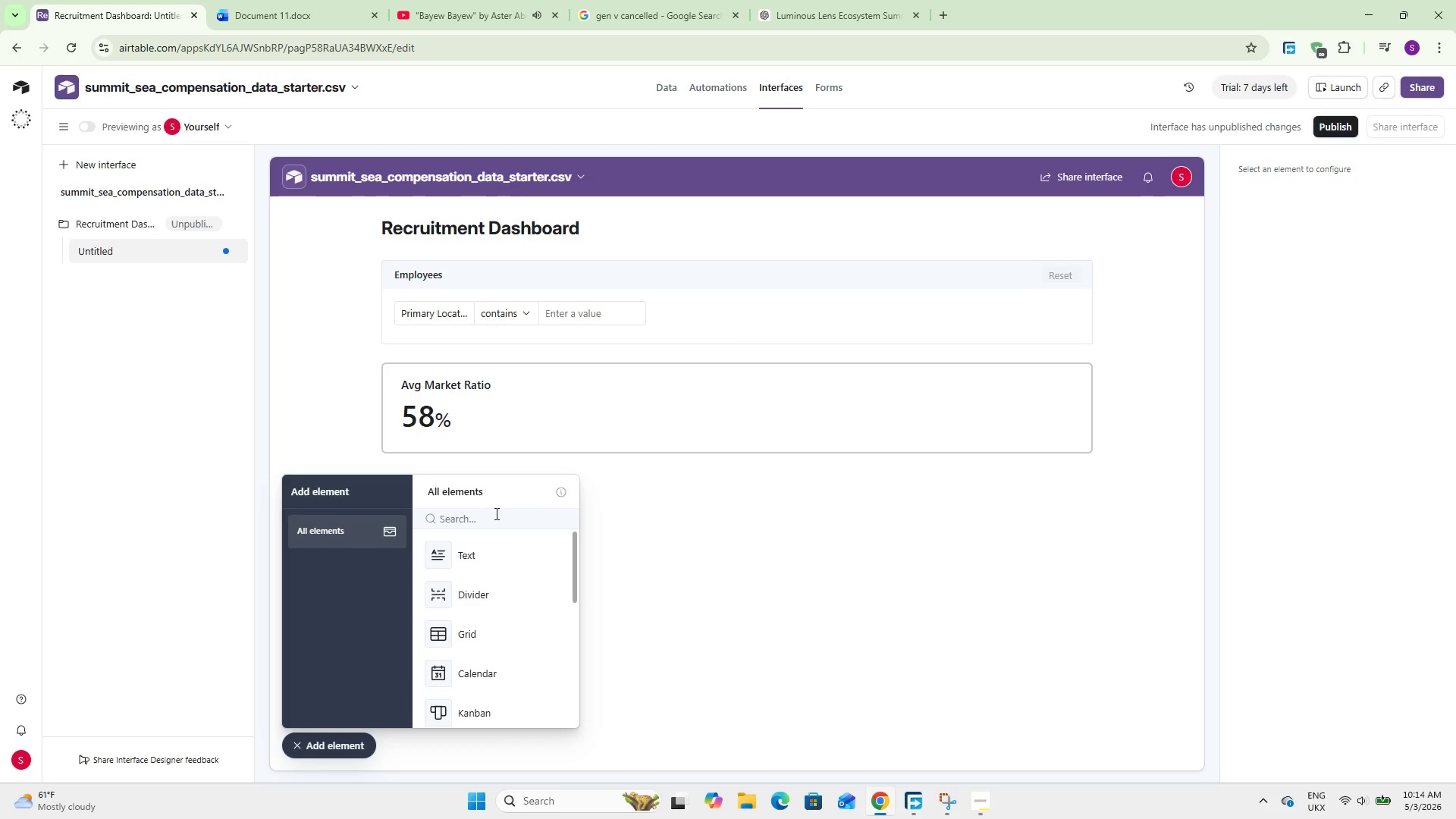 
key(L)
 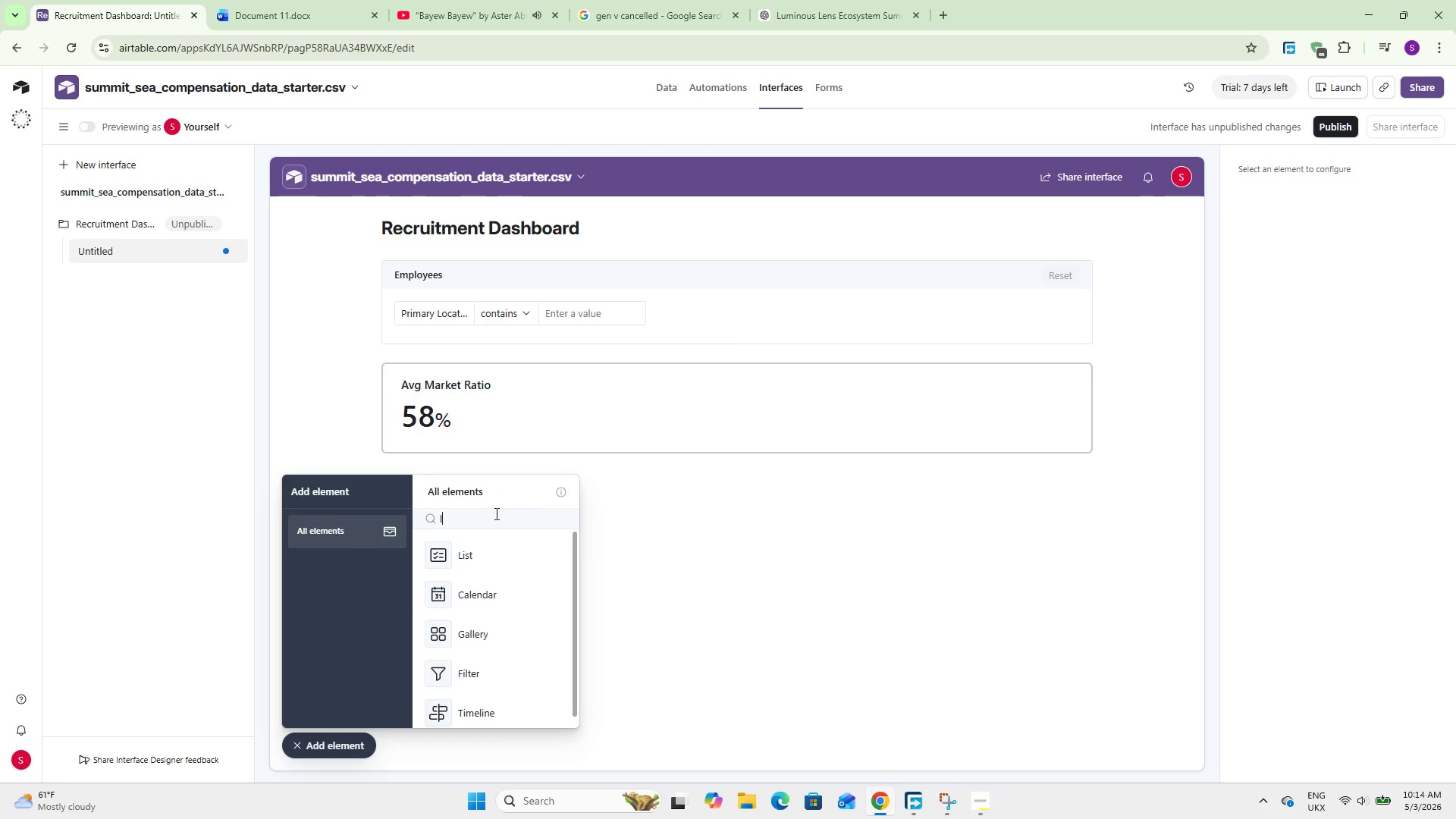 
scroll: coordinate [495, 513], scroll_direction: up, amount: 1.0
 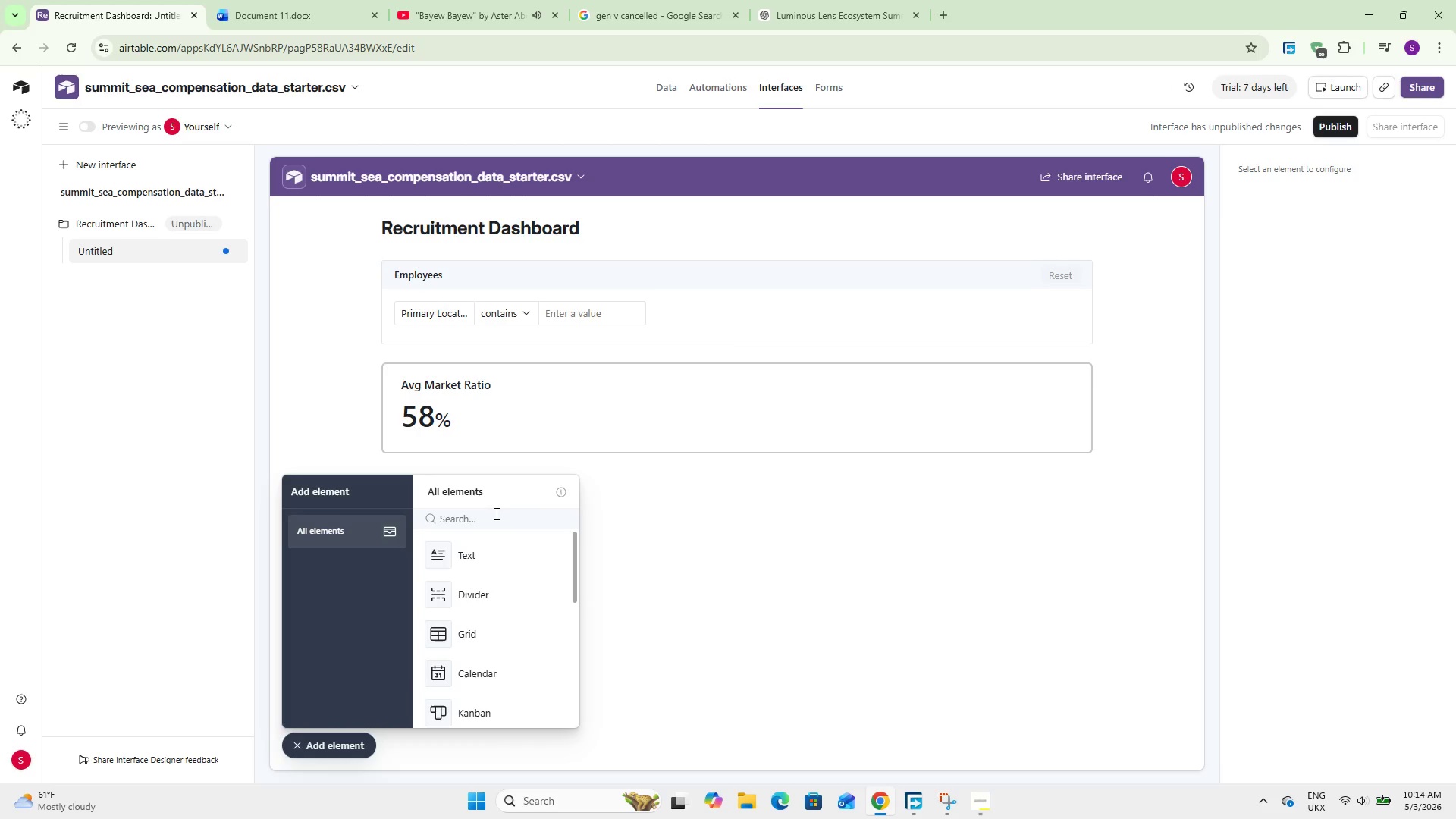 
type(ist)
 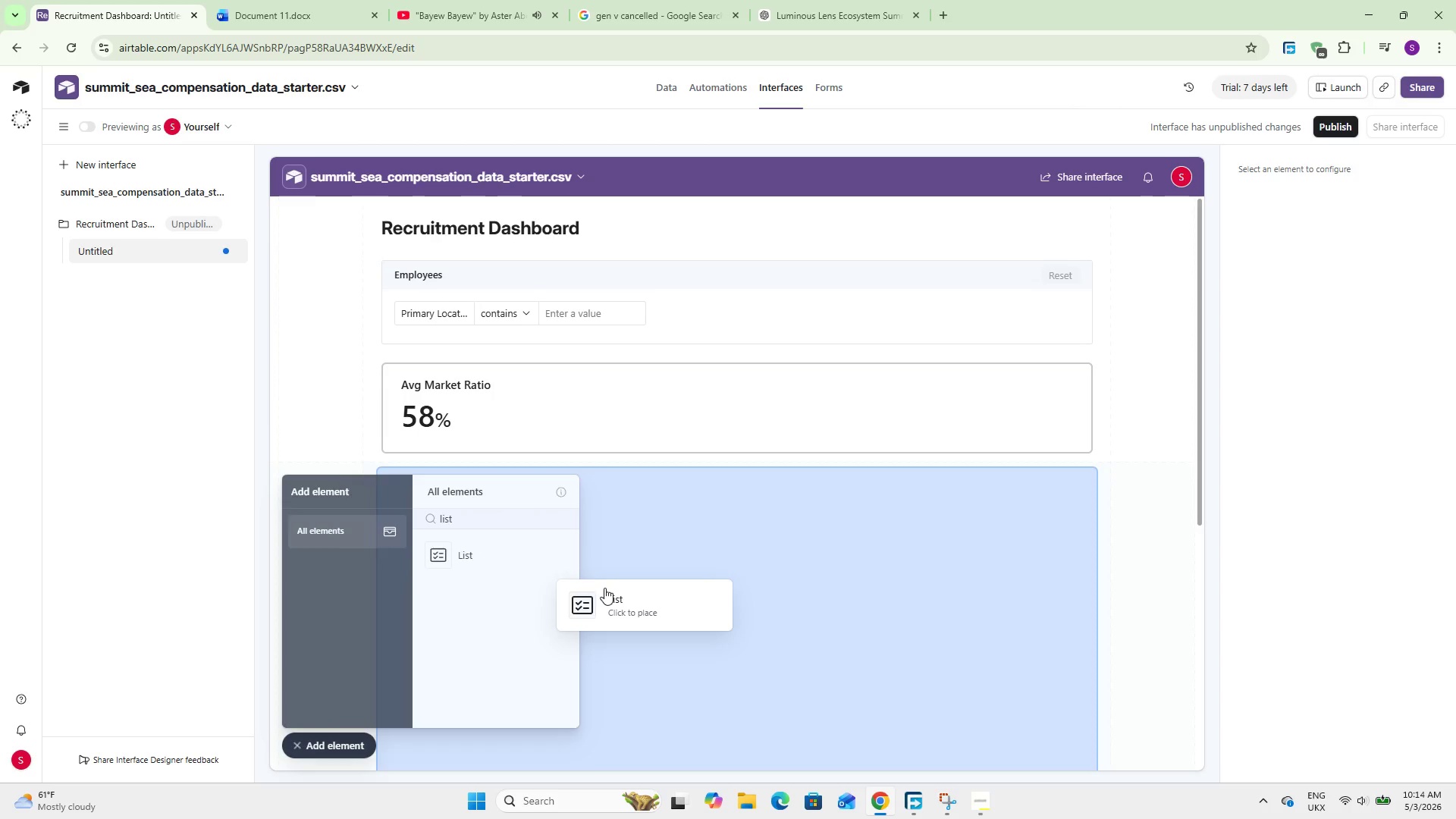 
left_click([768, 610])
 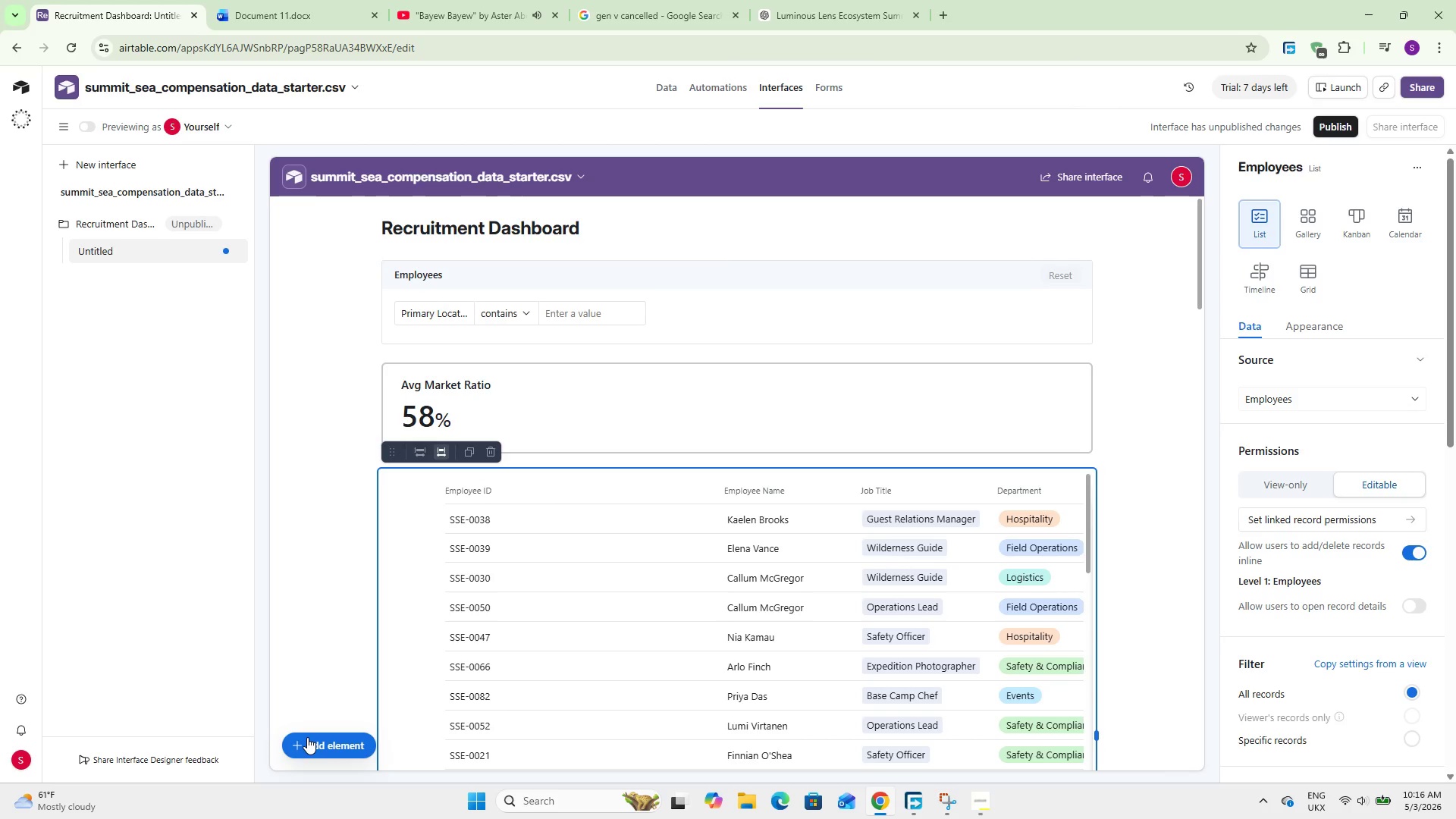 
wait(75.55)
 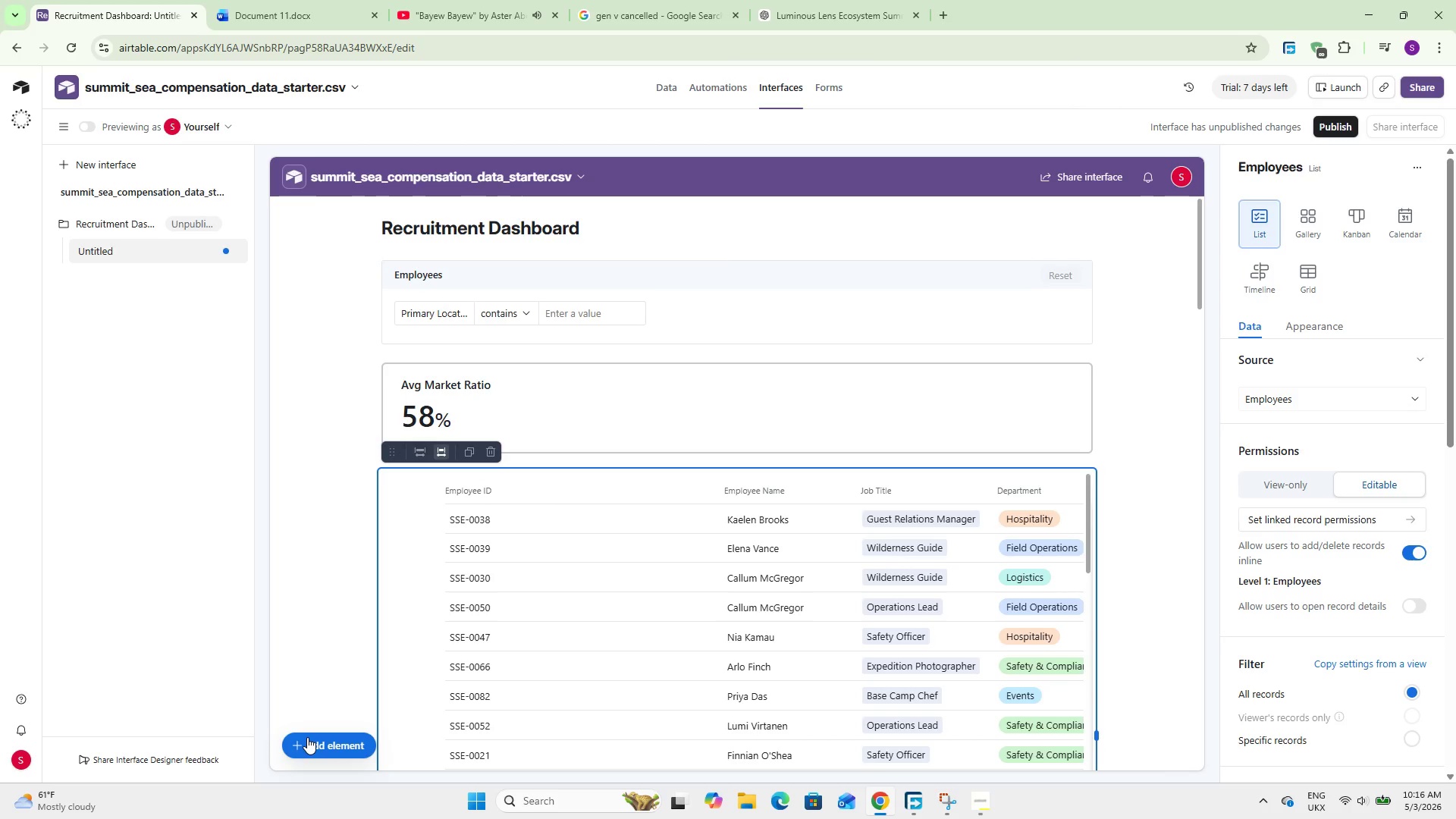 
scroll: coordinate [1306, 439], scroll_direction: down, amount: 3.0
 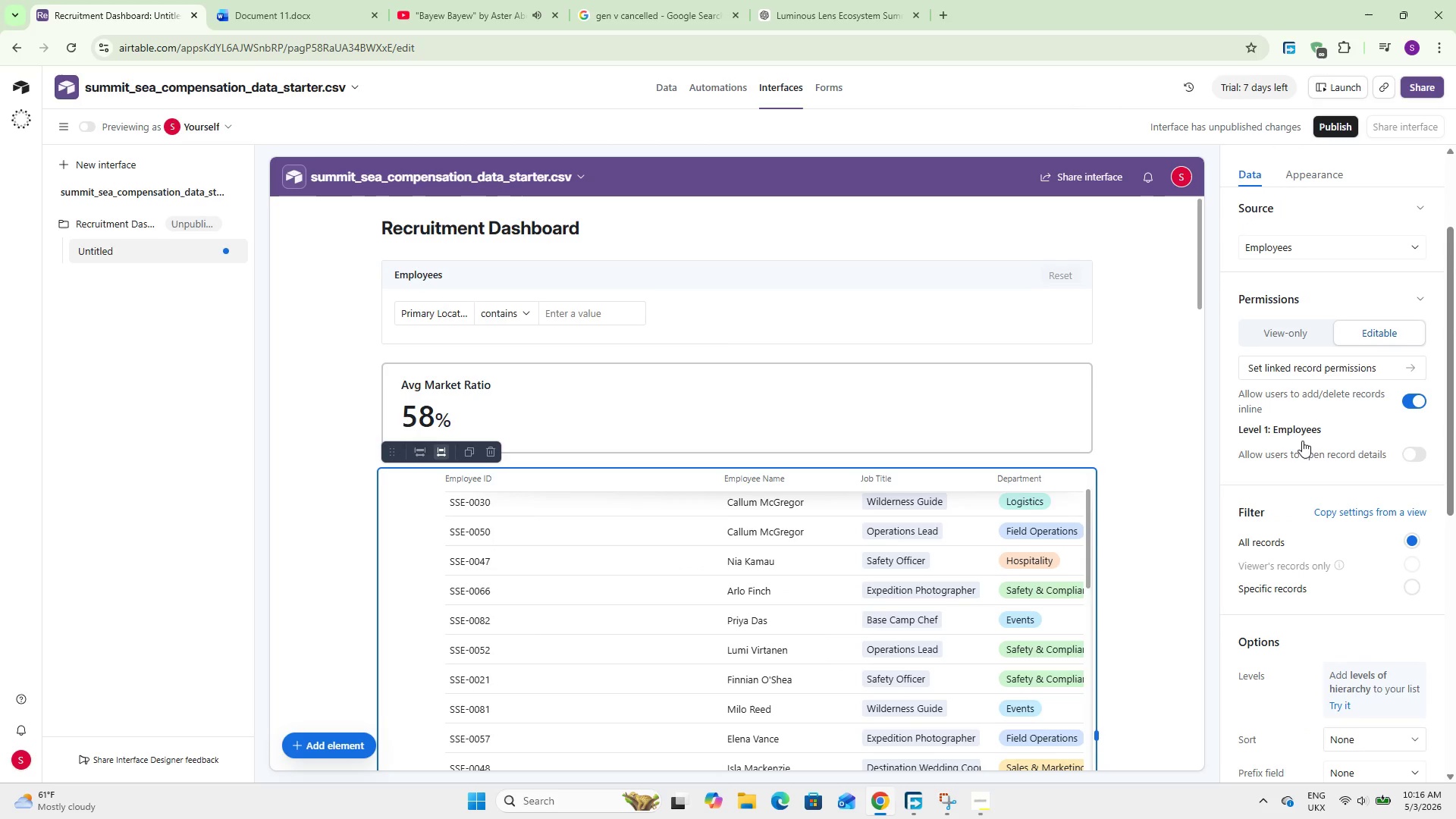 
scroll: coordinate [1283, 364], scroll_direction: up, amount: 3.0
 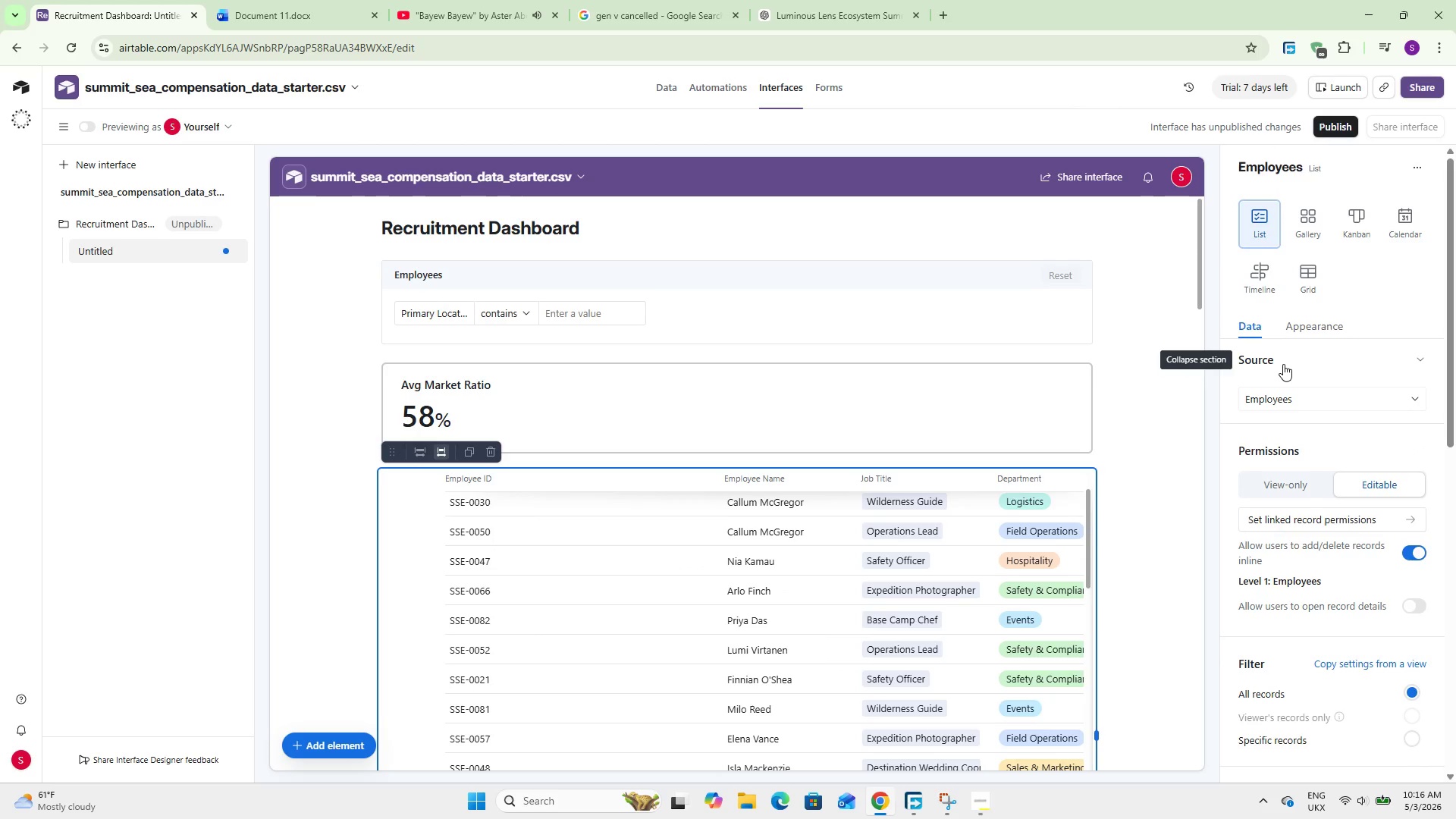 
left_click([1323, 399])
 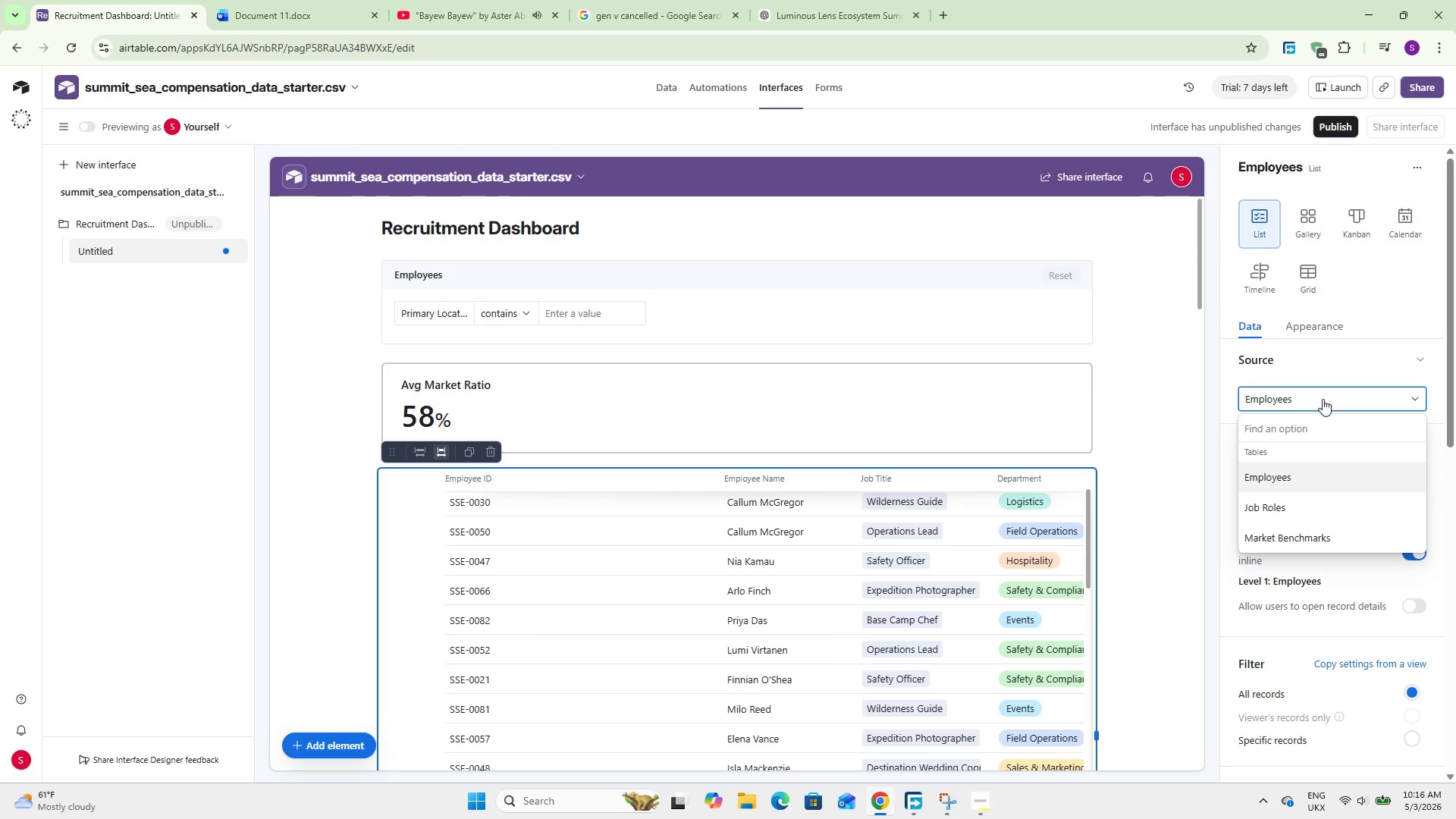 
left_click([1323, 399])
 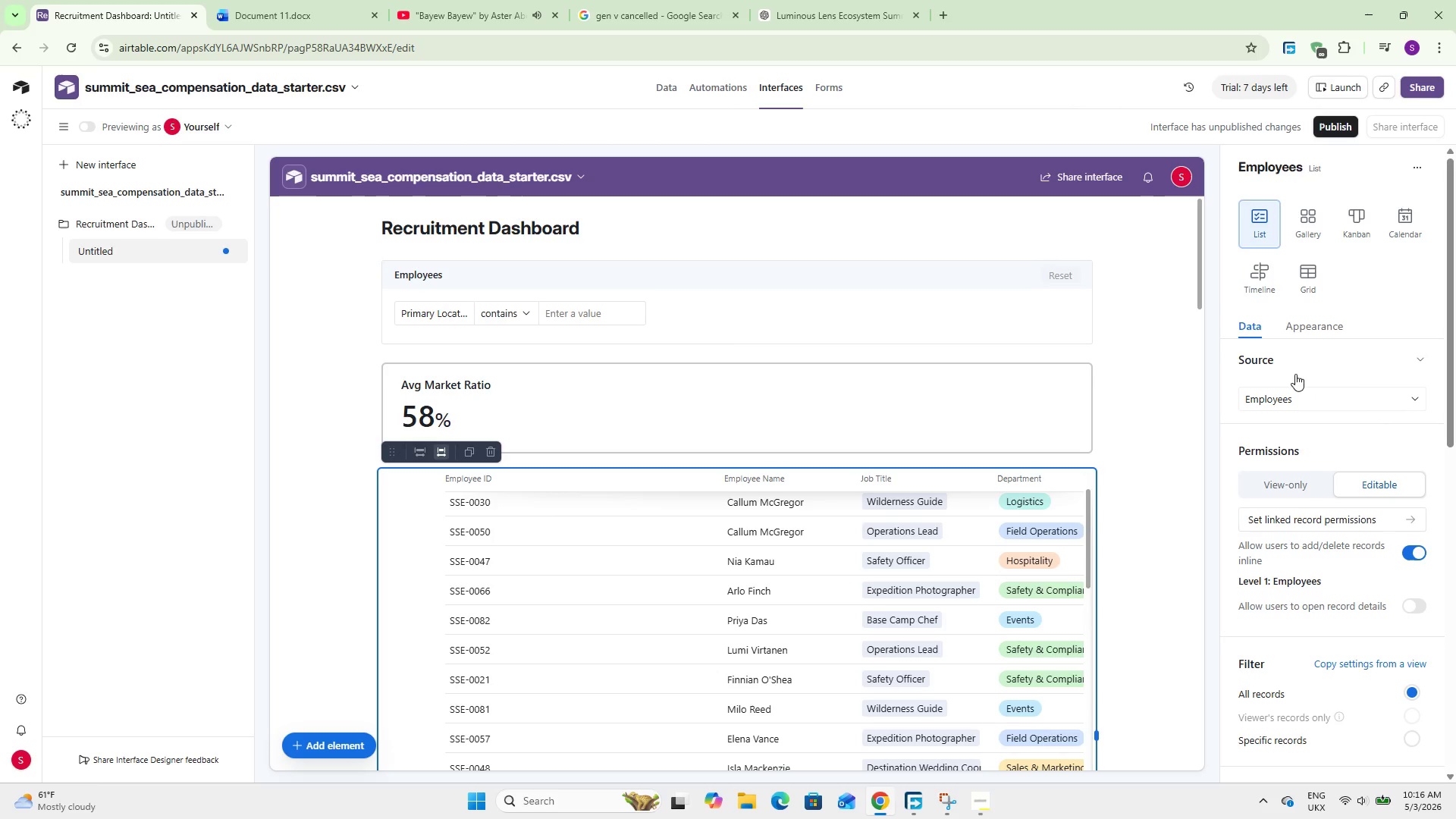 
scroll: coordinate [1191, 635], scroll_direction: down, amount: 11.0
 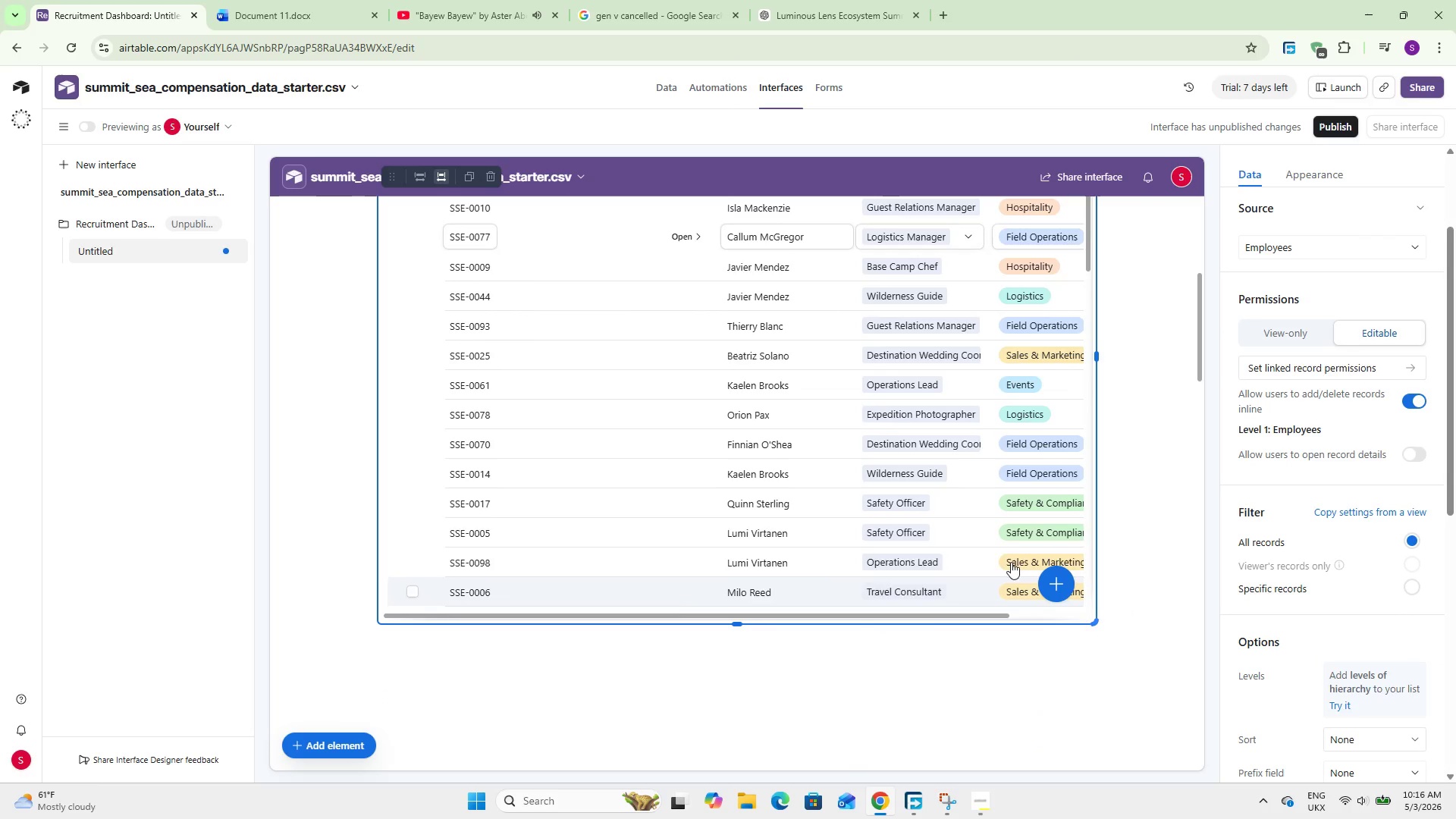 
scroll: coordinate [1189, 589], scroll_direction: up, amount: 14.0
 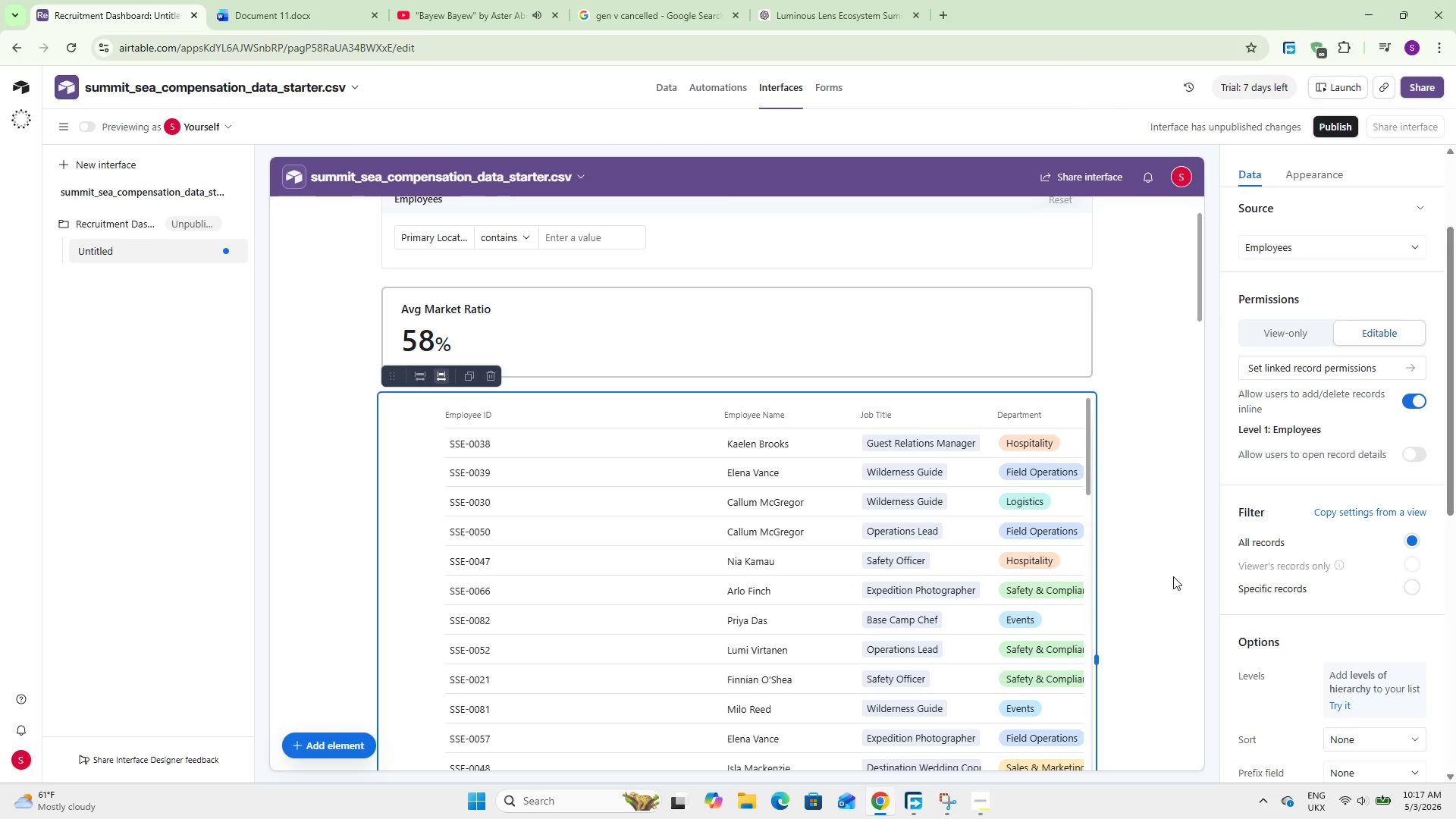 
wait(39.94)
 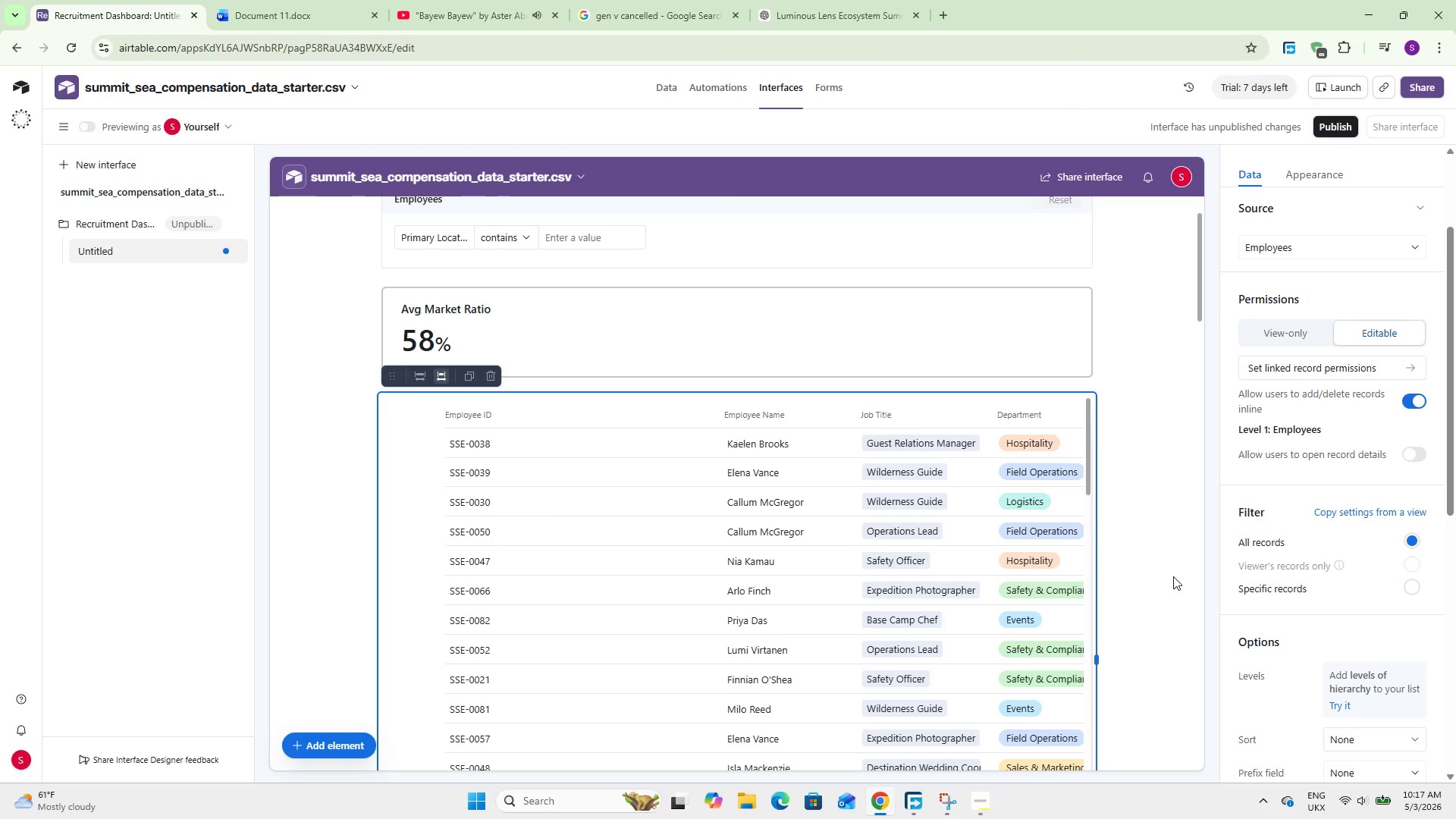 
left_click([1132, 507])
 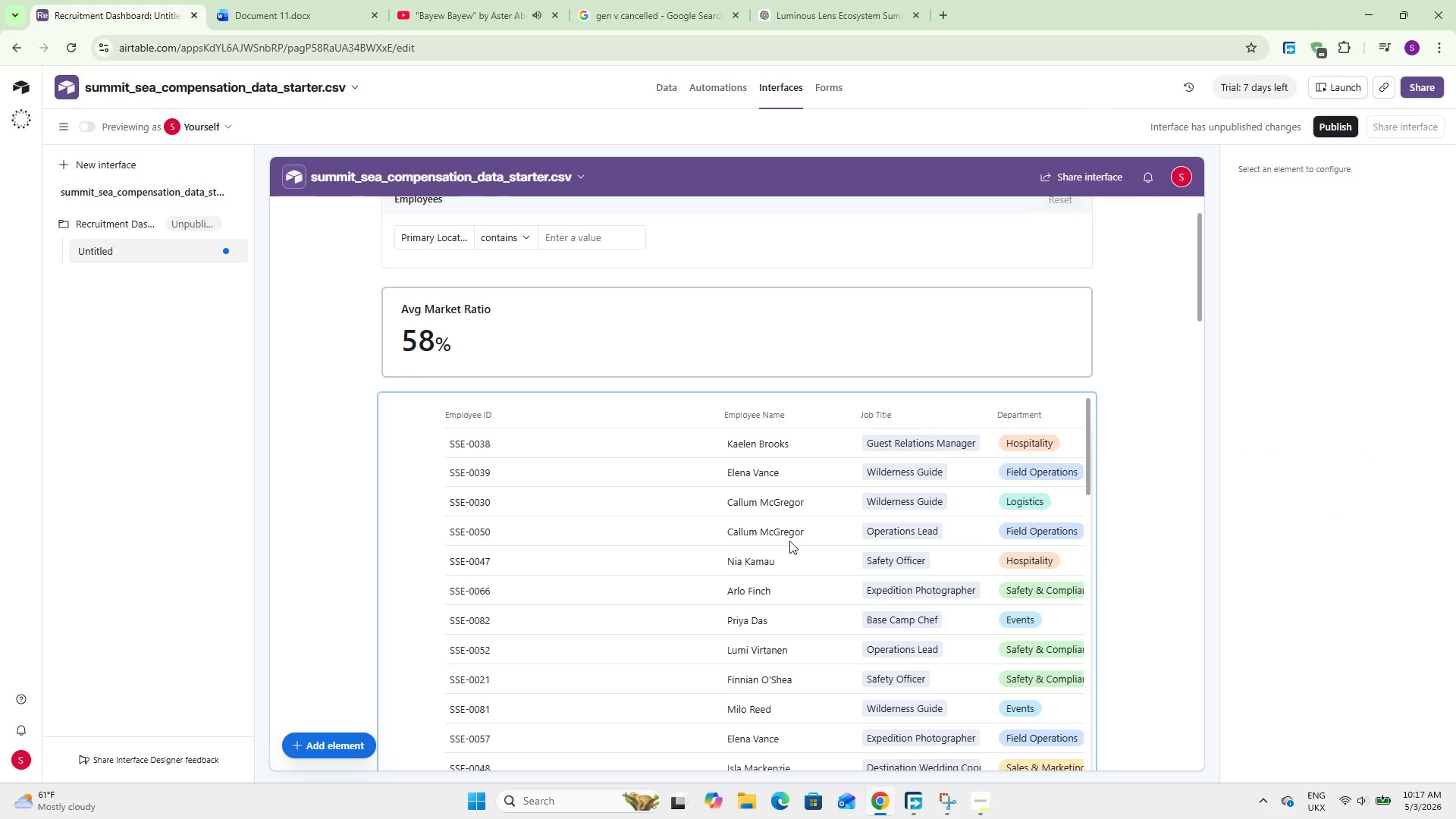 
left_click([786, 541])
 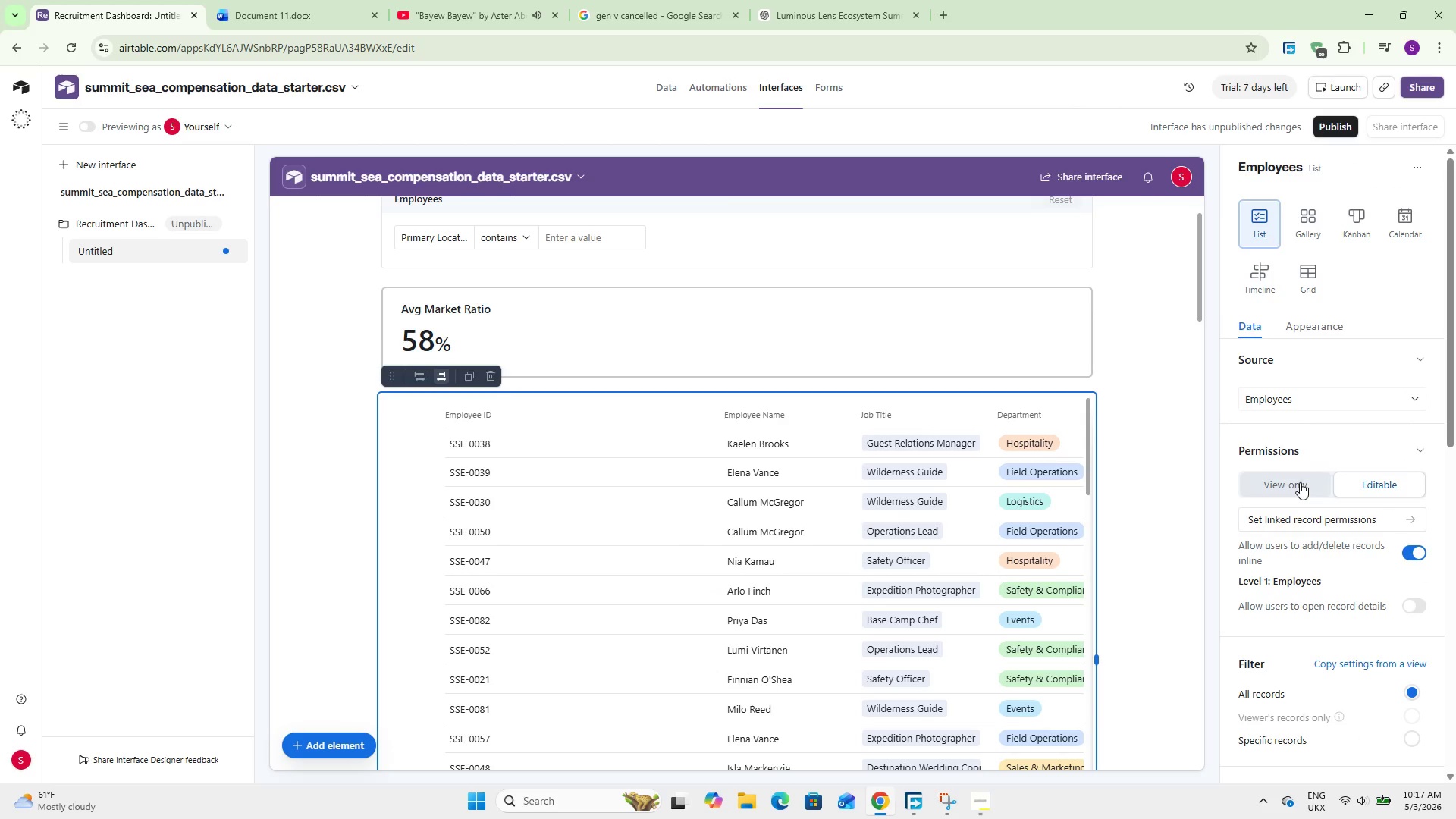 
scroll: coordinate [1319, 586], scroll_direction: down, amount: 3.0
 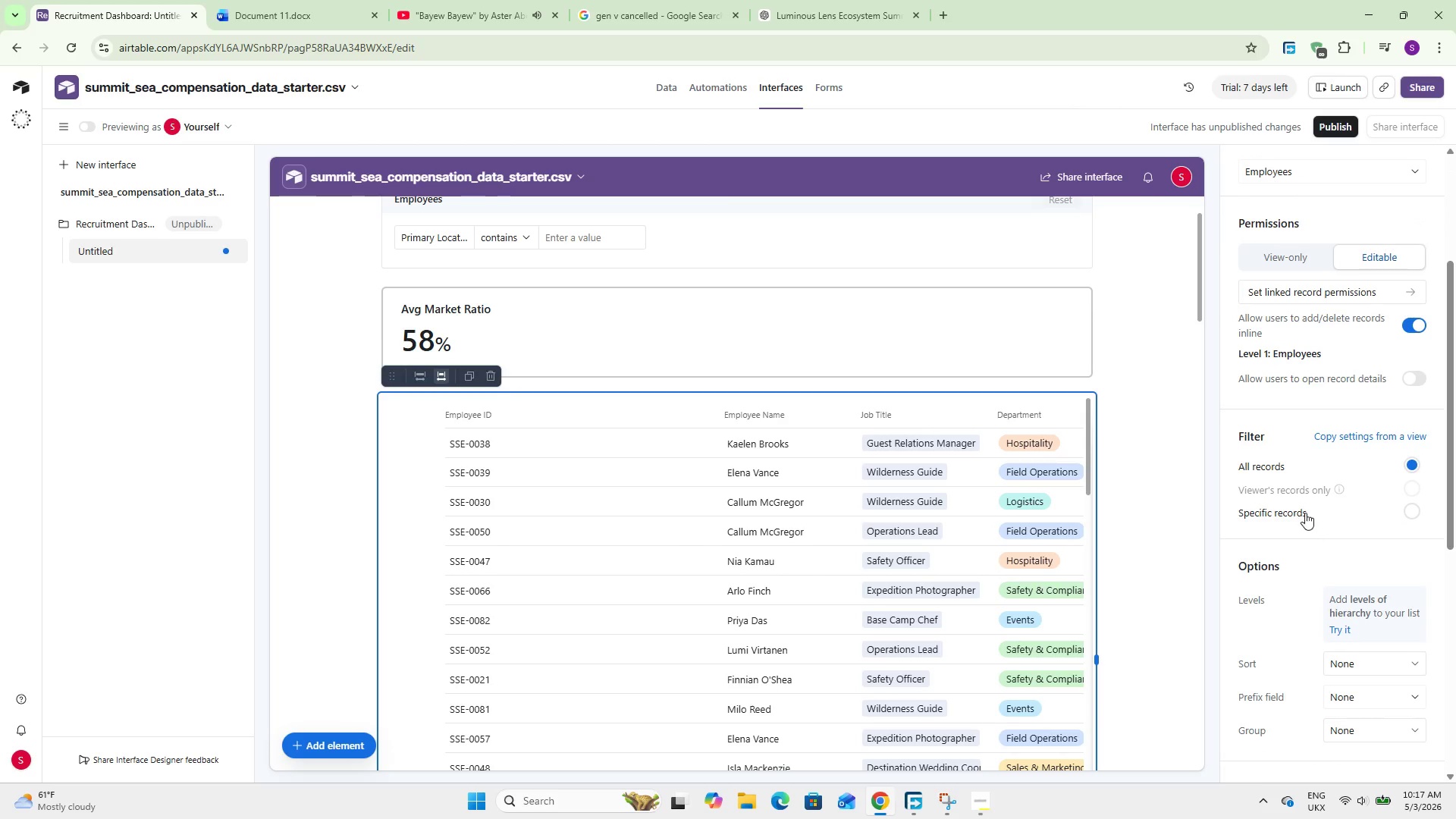 
left_click([1305, 510])
 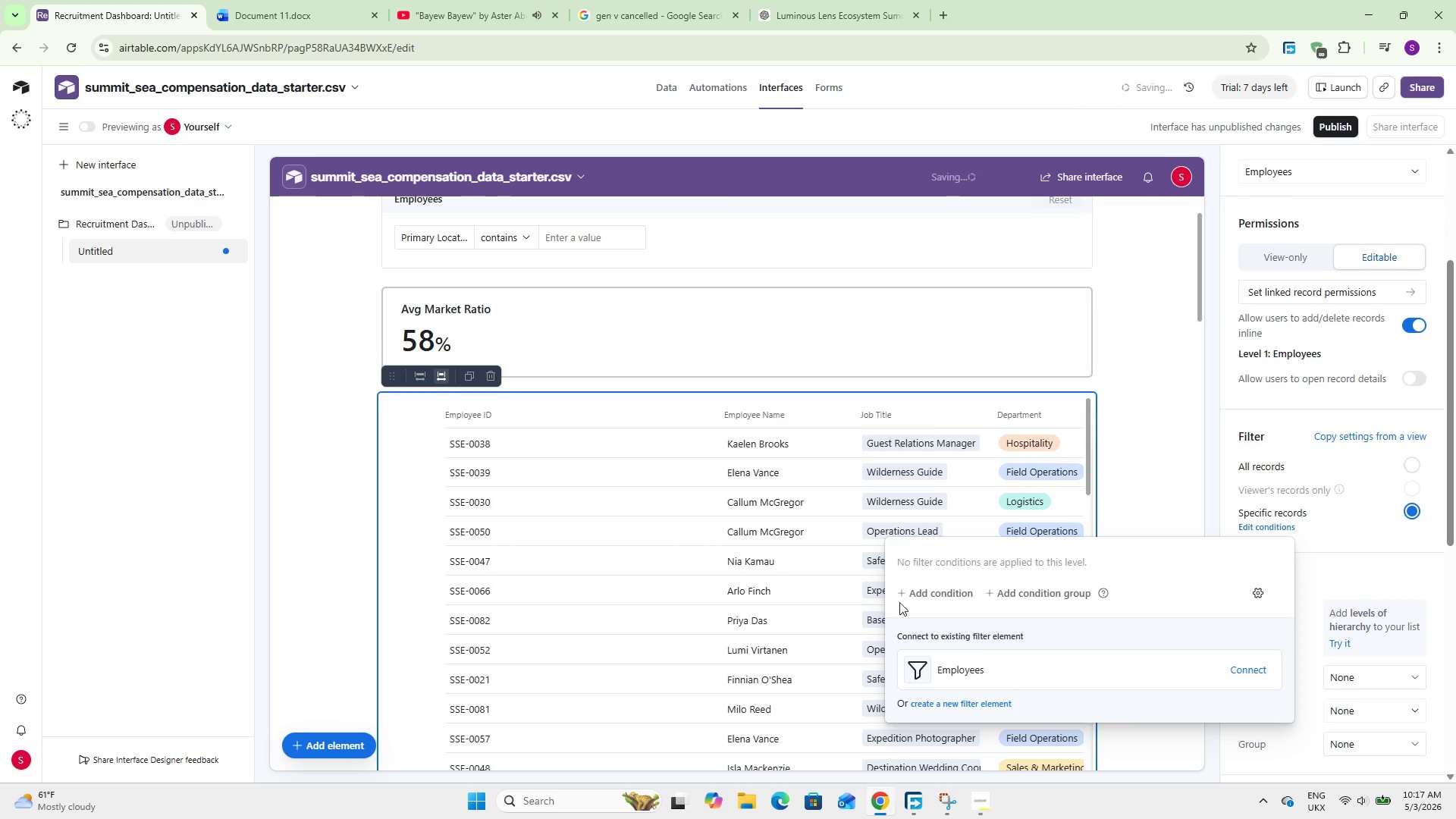 
left_click([926, 590])
 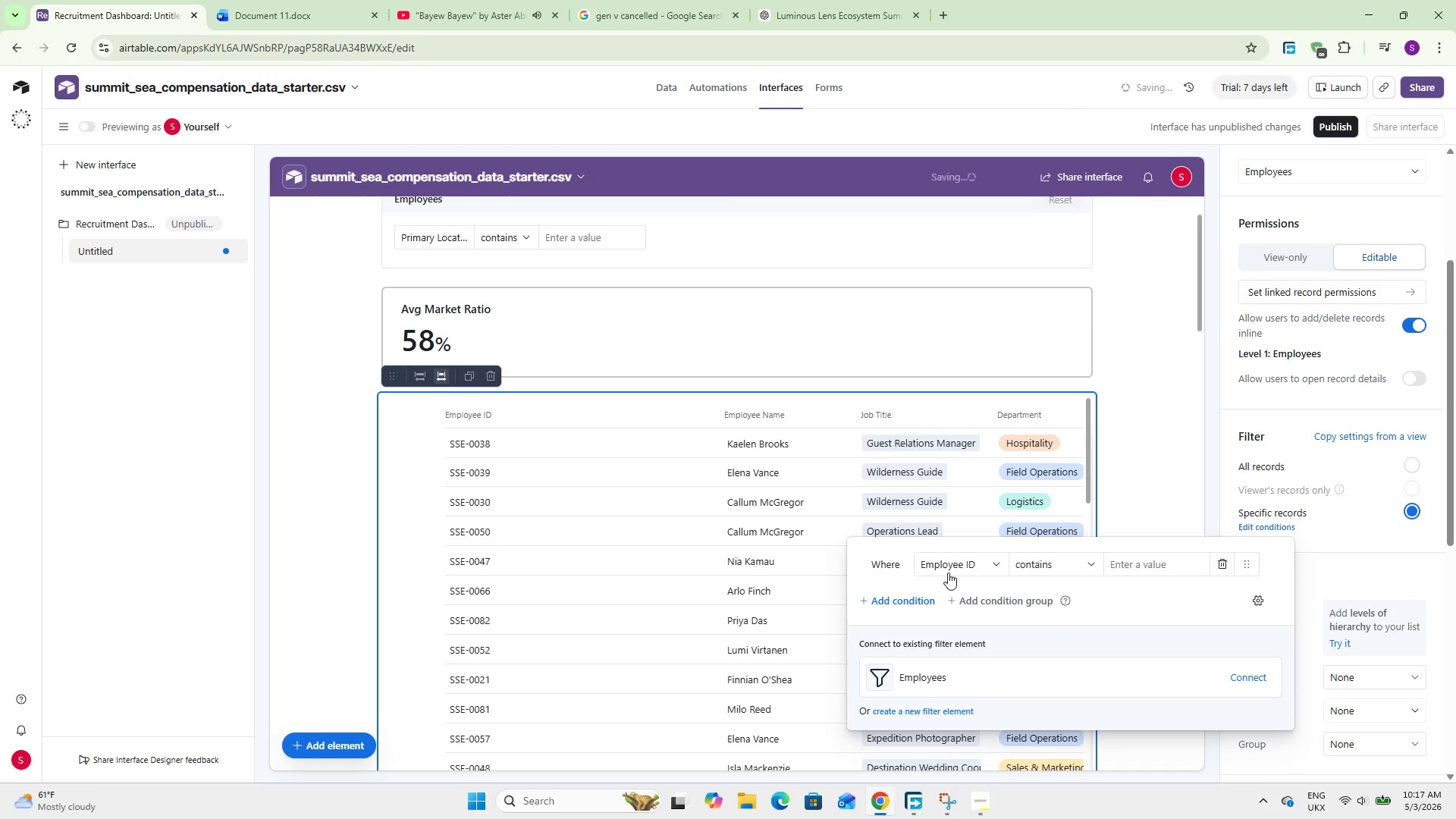 
left_click([951, 569])
 